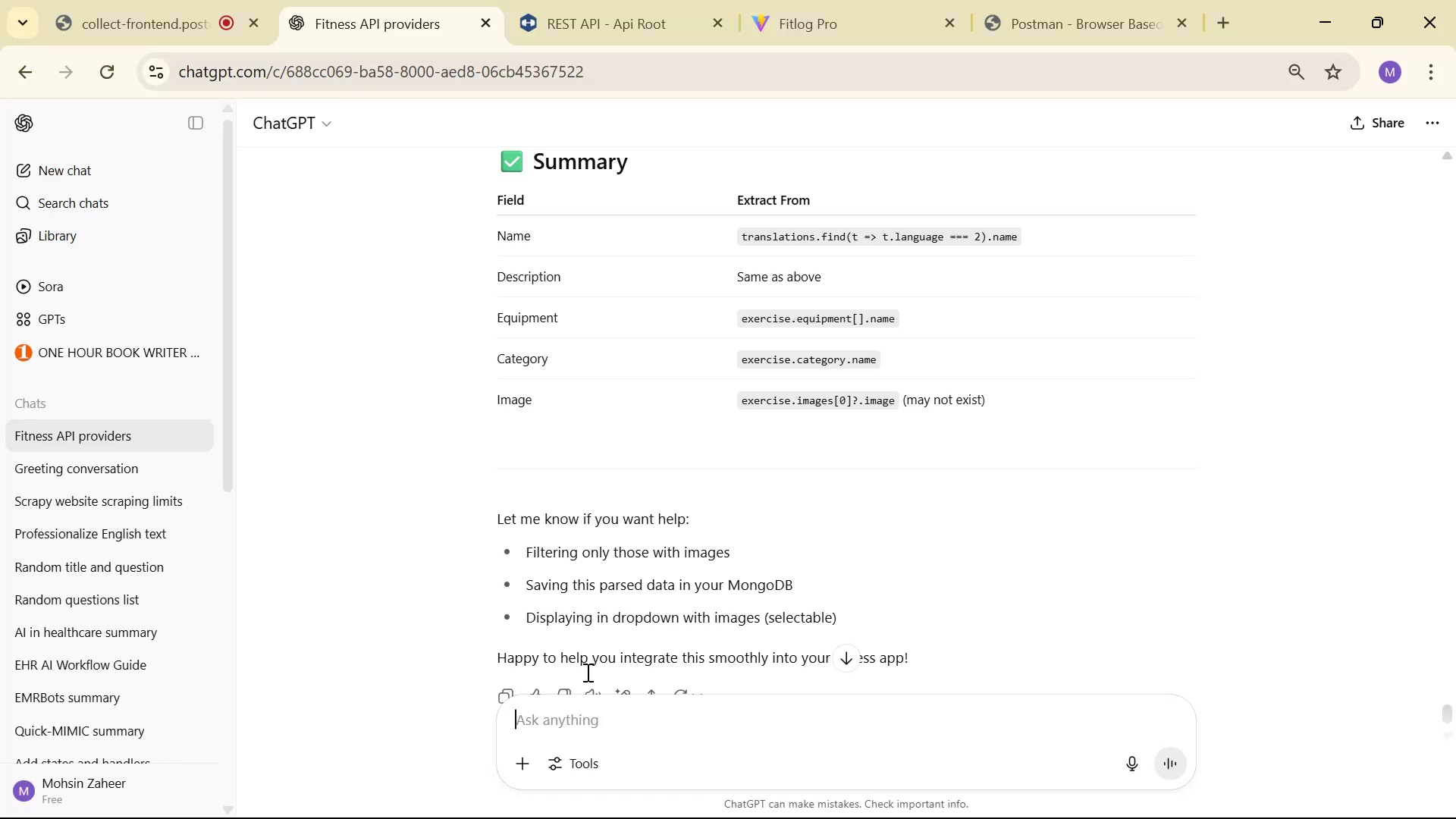 
left_click([598, 702])
 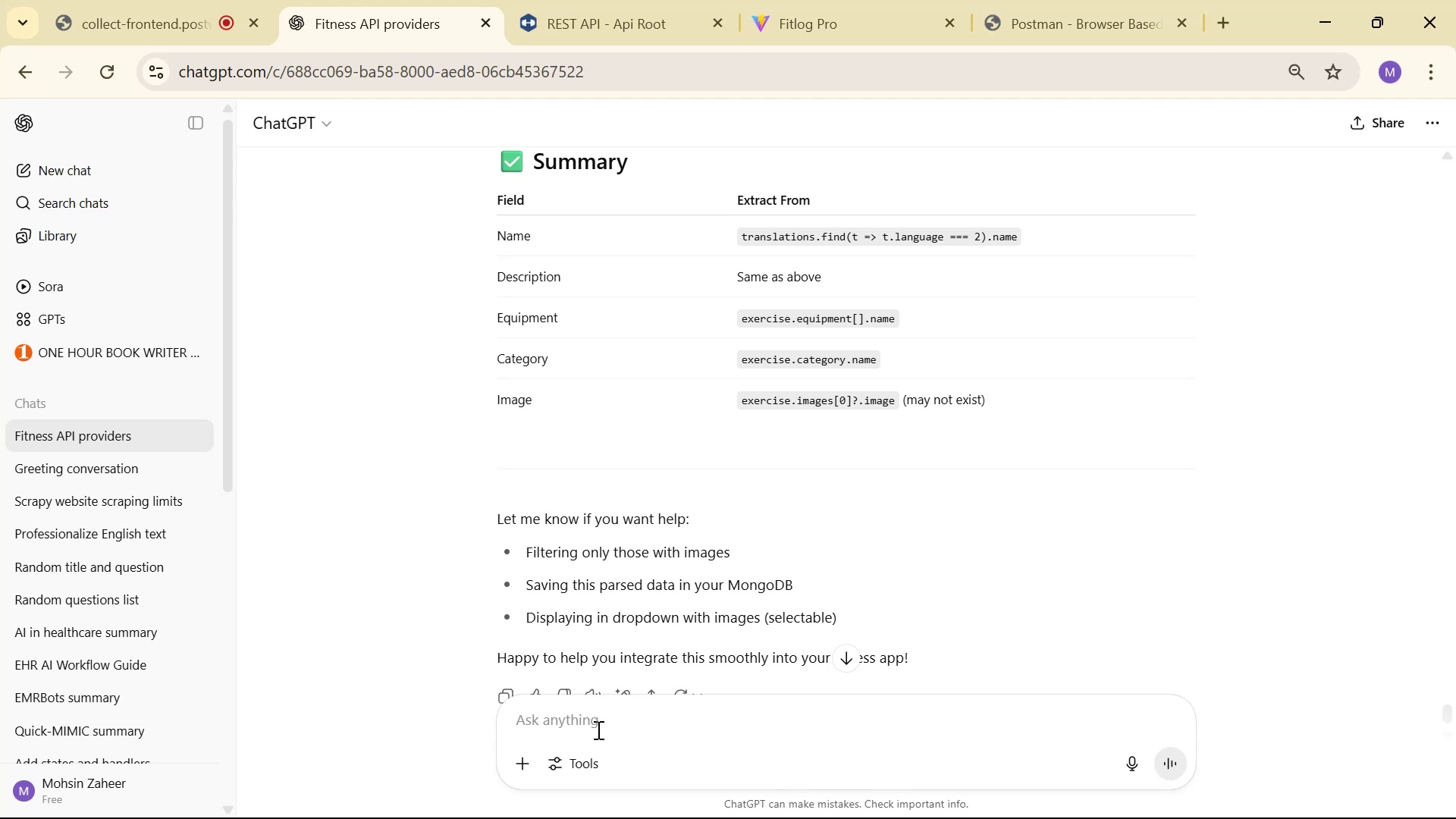 
type(update the filter accordingly: )
 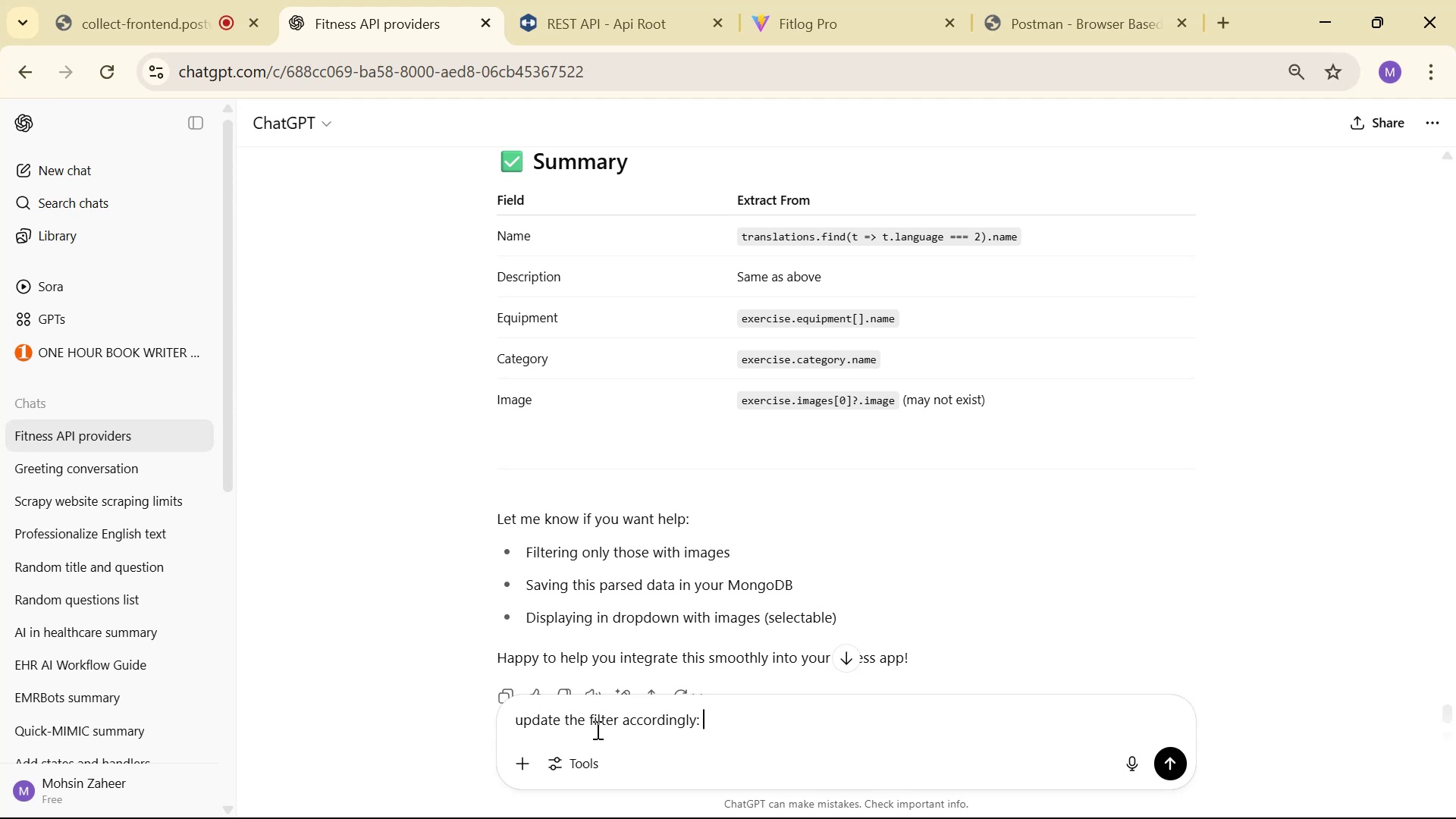 
key(Control+V)
 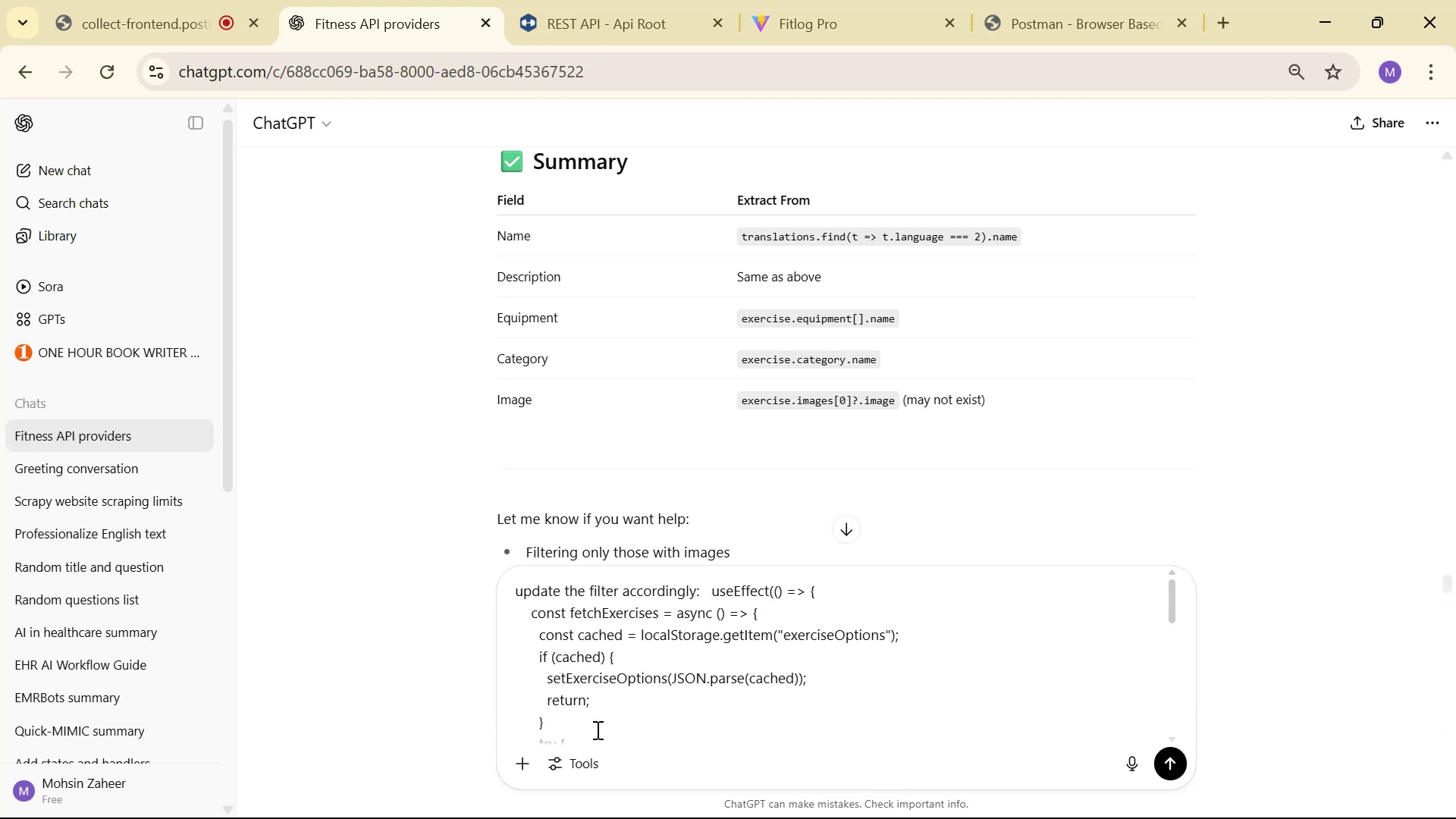 
key(Enter)
 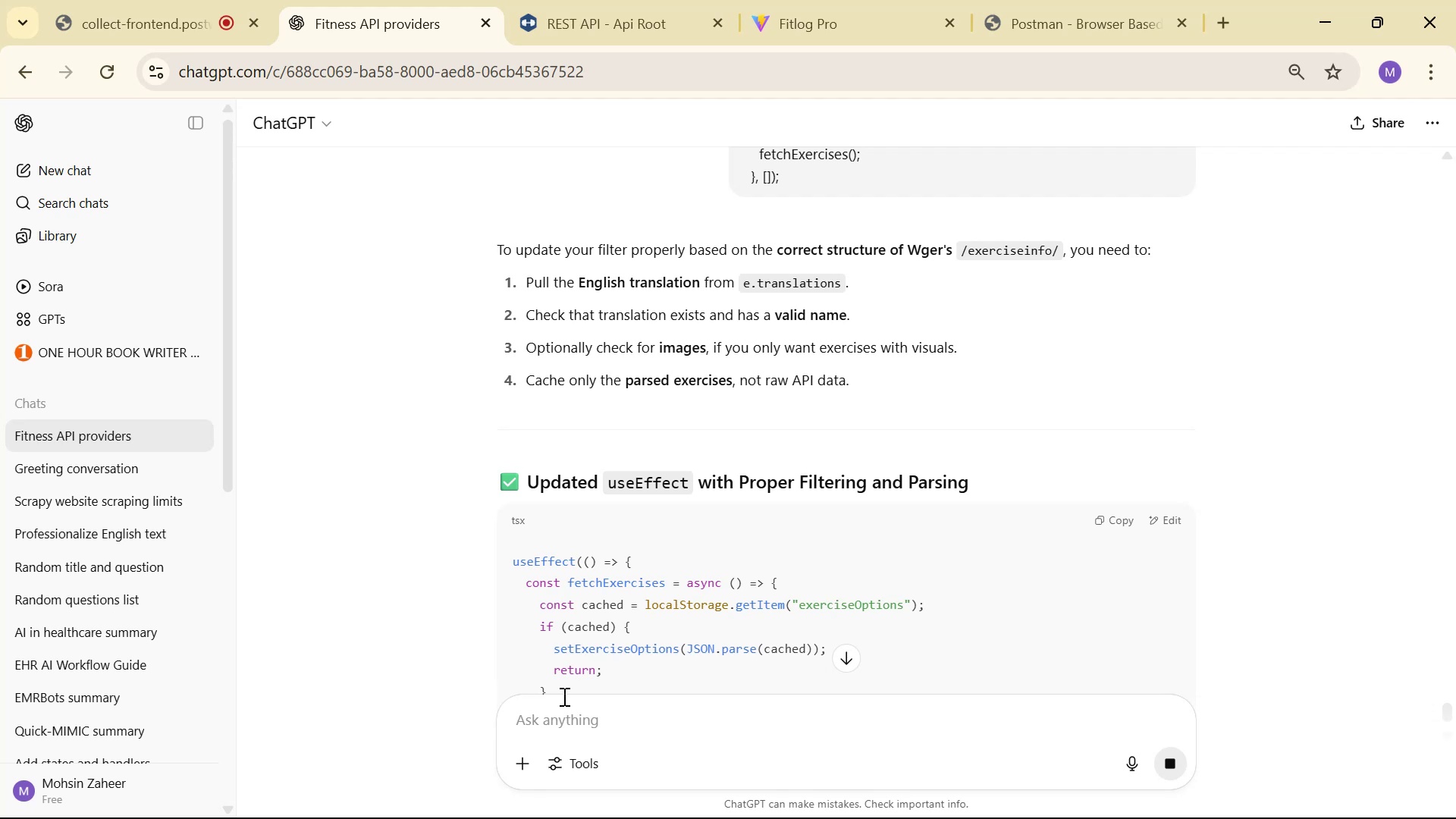 
wait(17.78)
 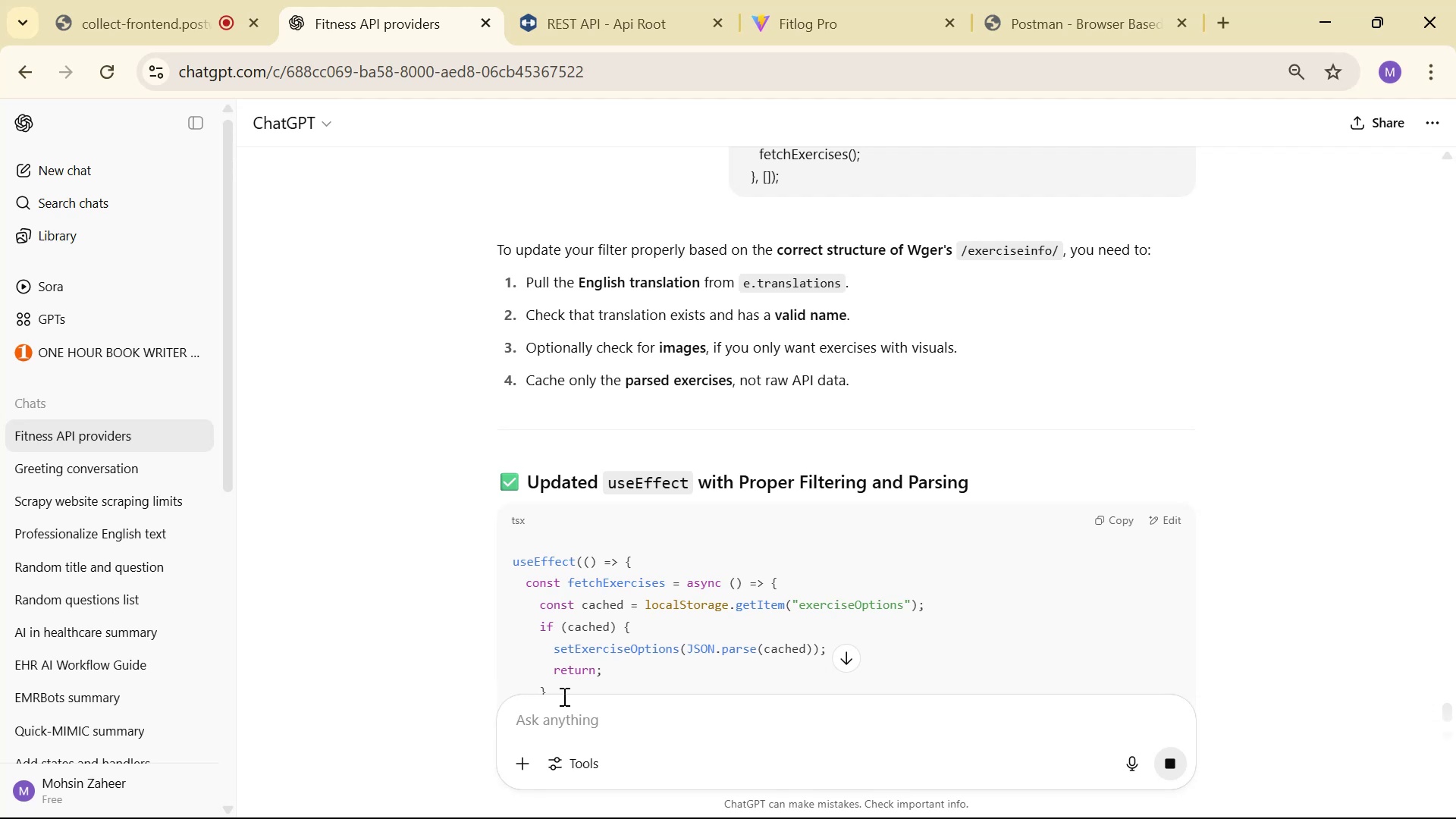 
scroll: coordinate [1088, 367], scroll_direction: down, amount: 8.0
 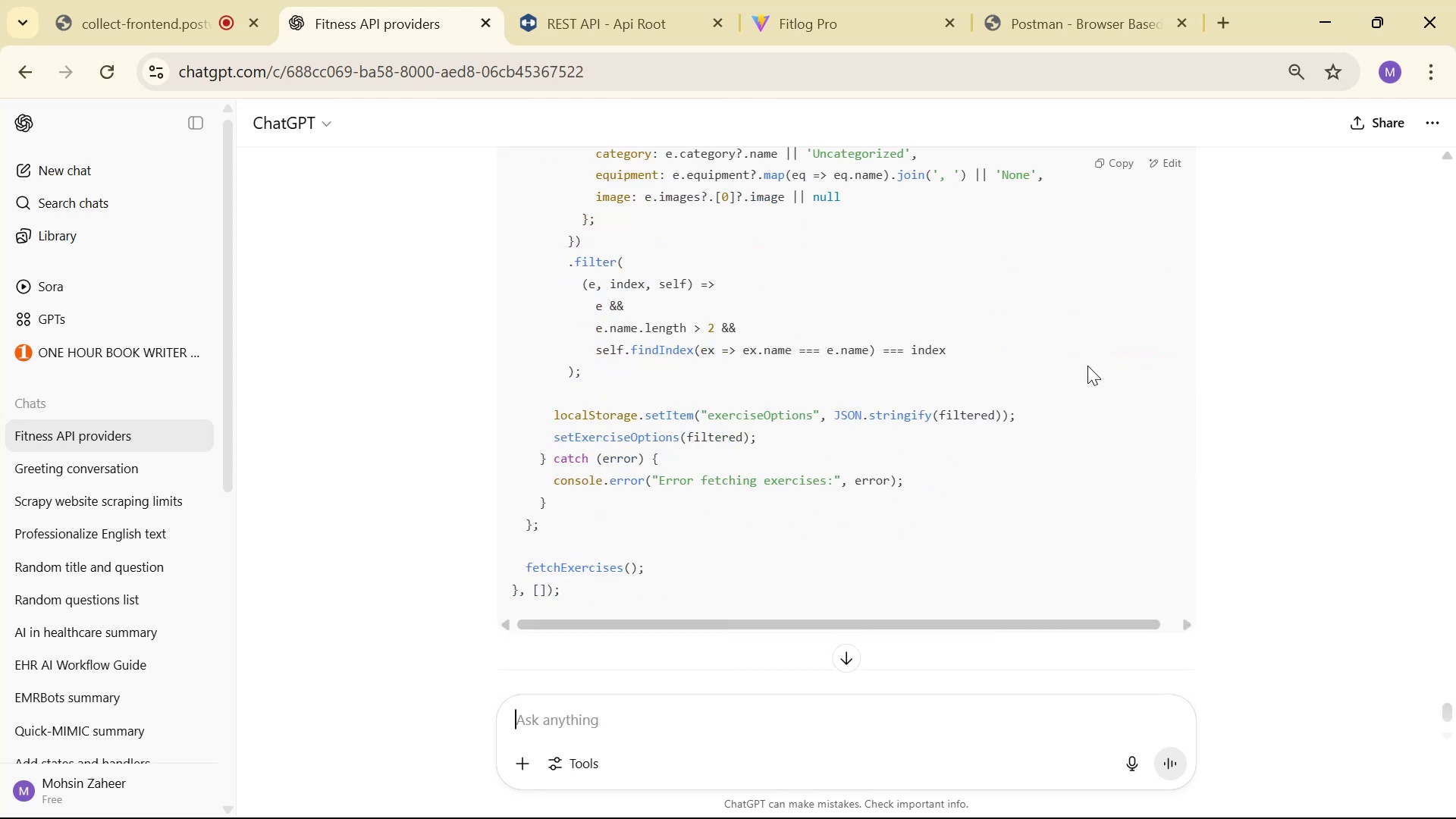 
scroll: coordinate [1084, 188], scroll_direction: up, amount: 6.0
 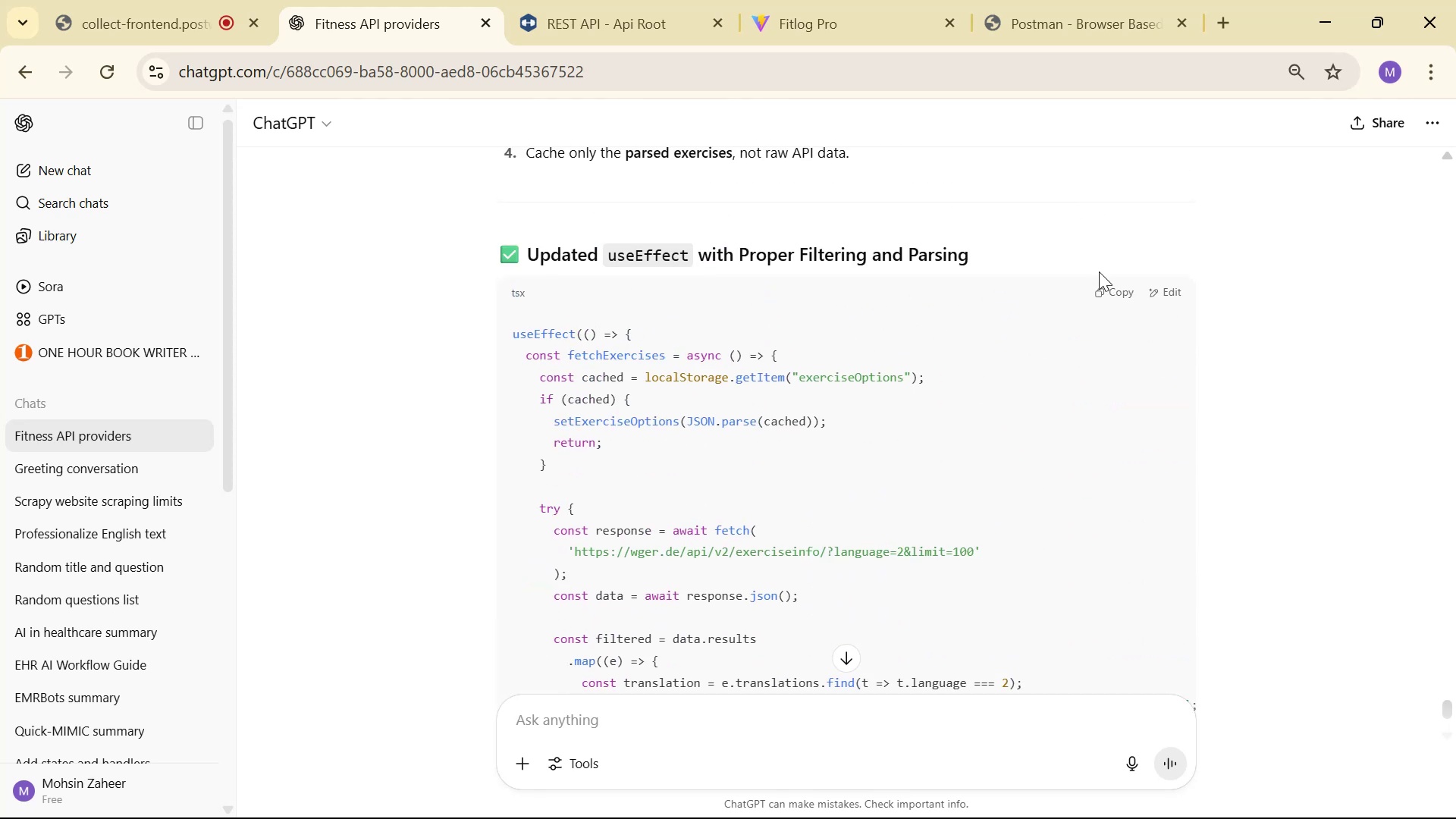 
left_click([1103, 293])
 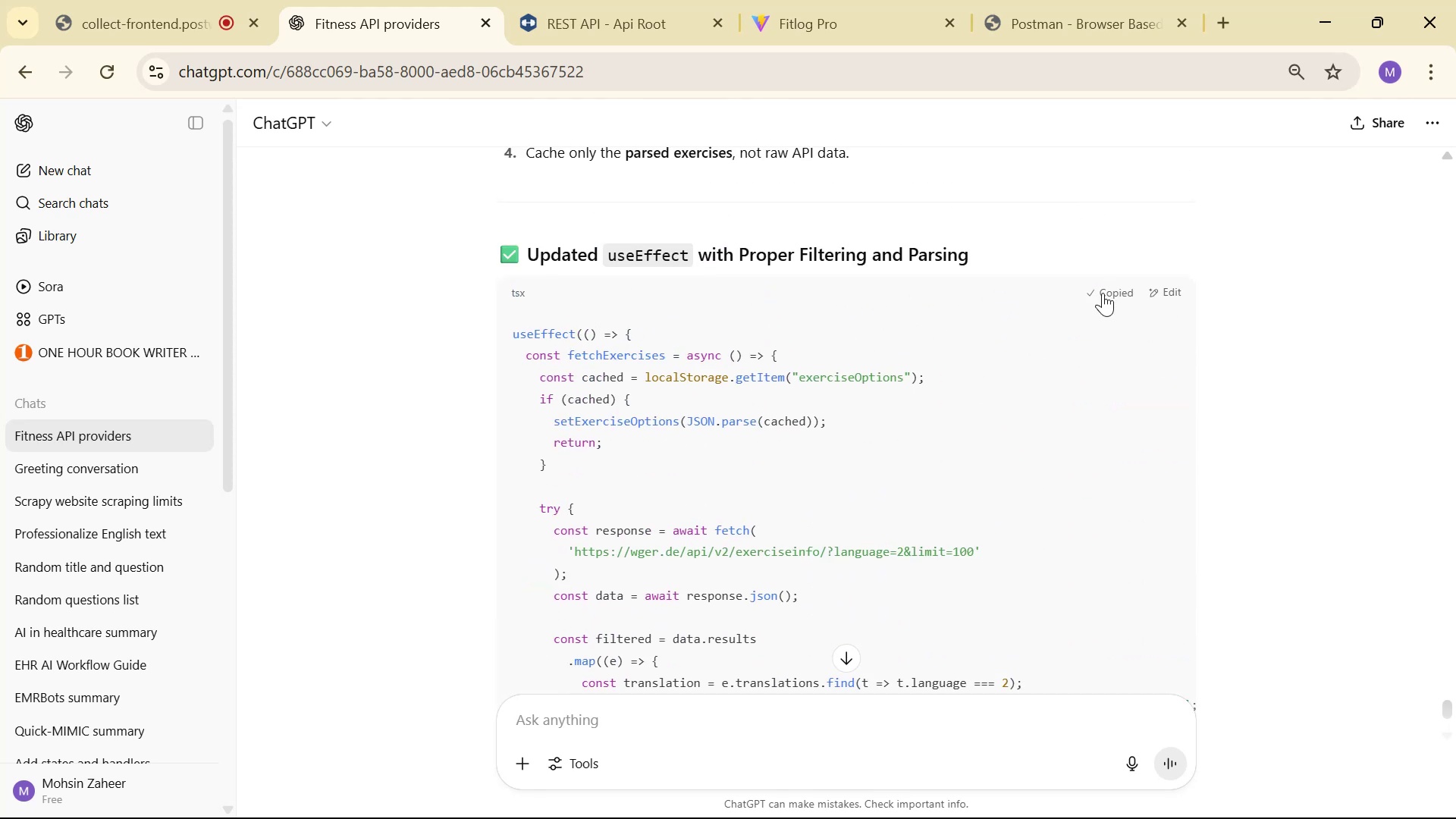 
key(Alt+AltLeft)
 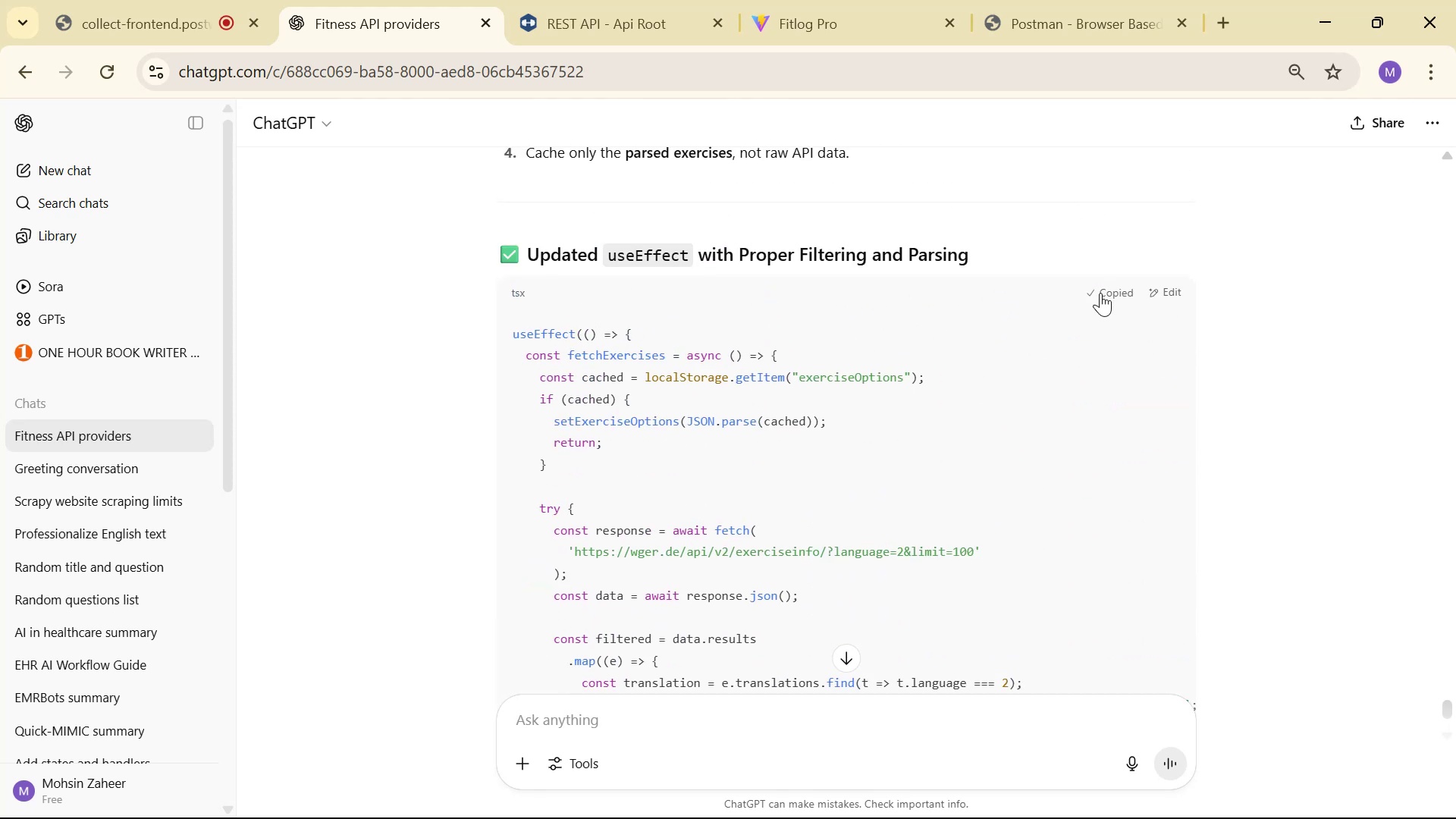 
key(Alt+Tab)
 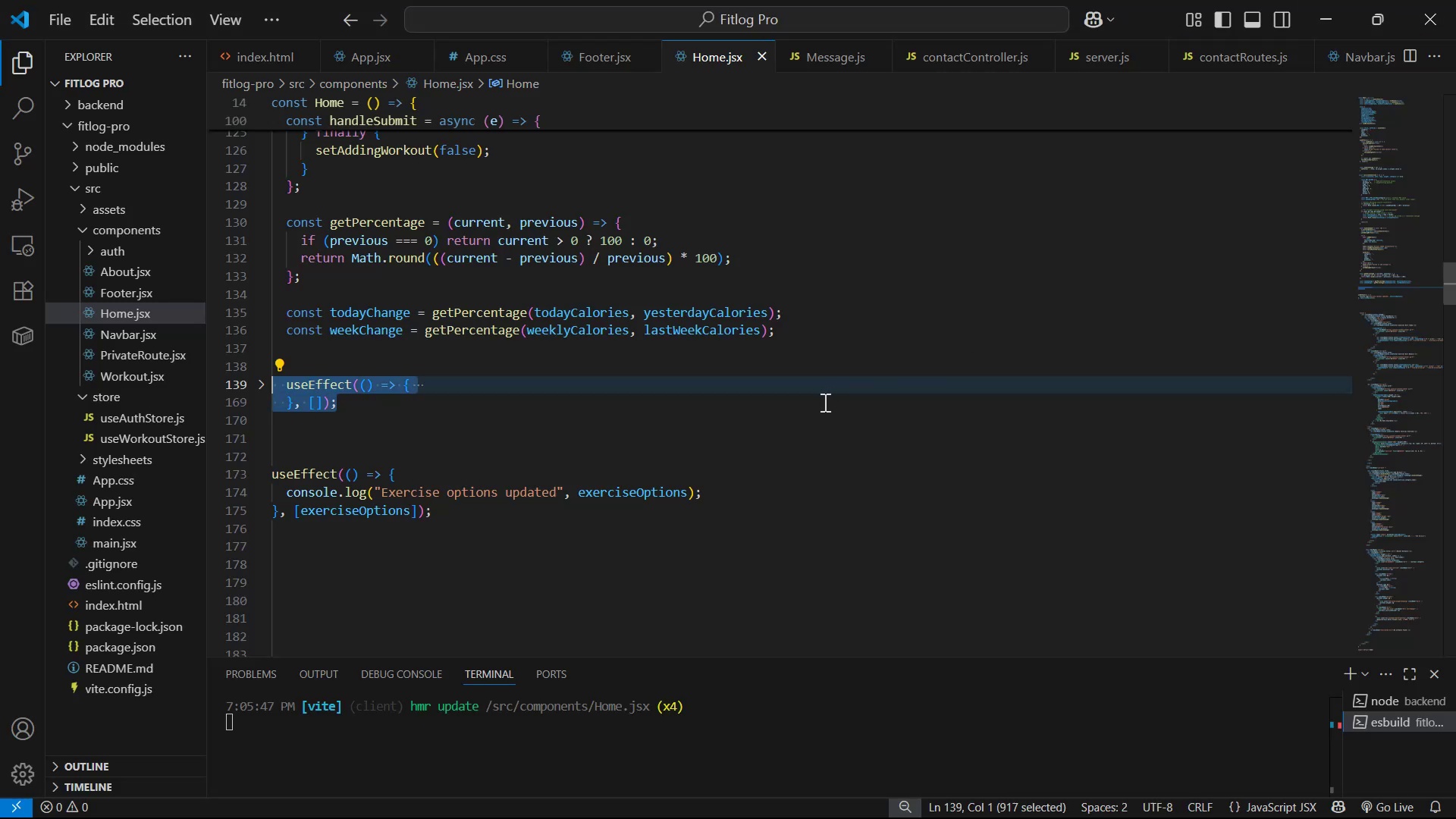 
key(Control+V)
 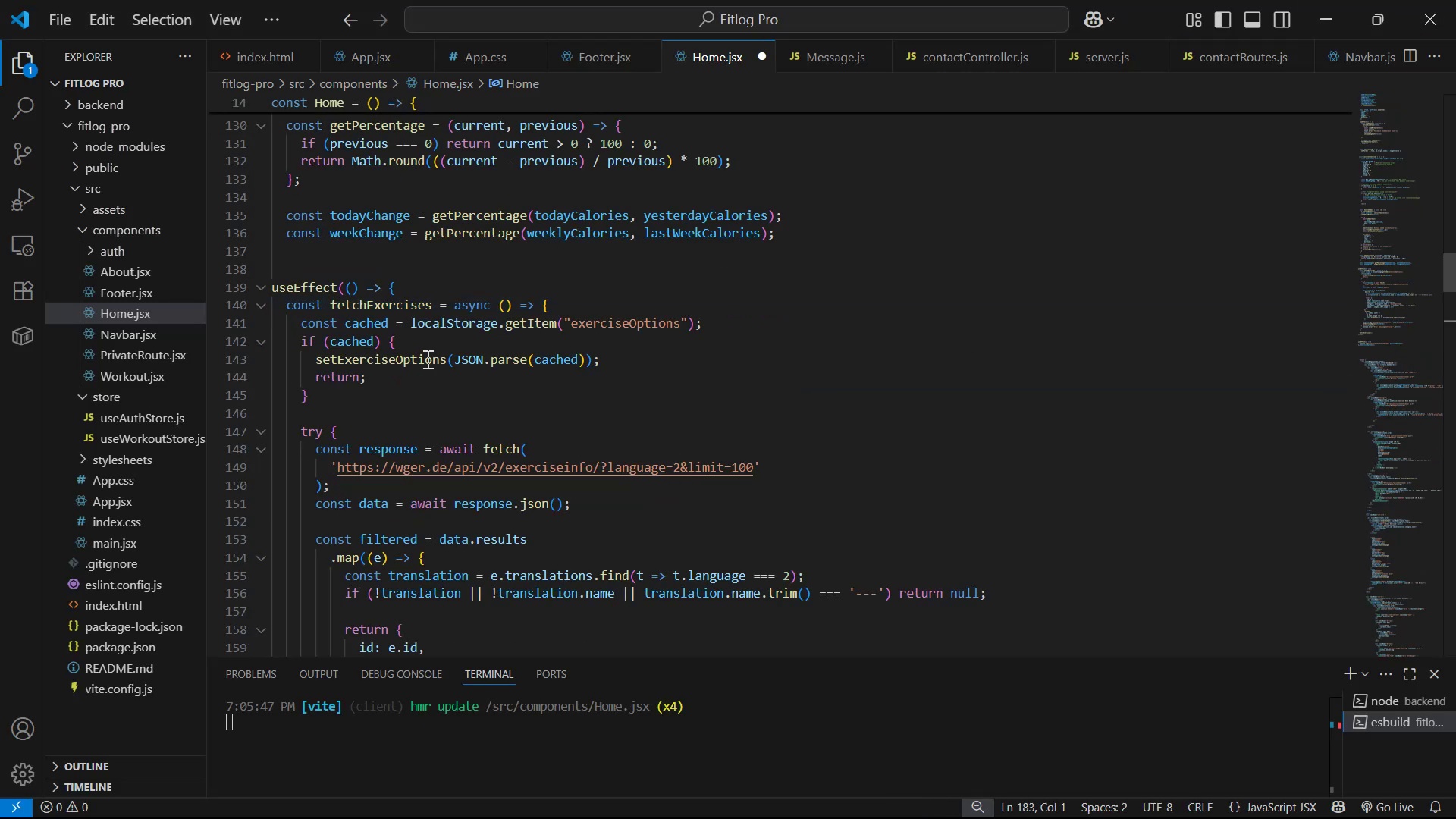 
left_click_drag(start_coordinate=[754, 470], to_coordinate=[735, 468])
 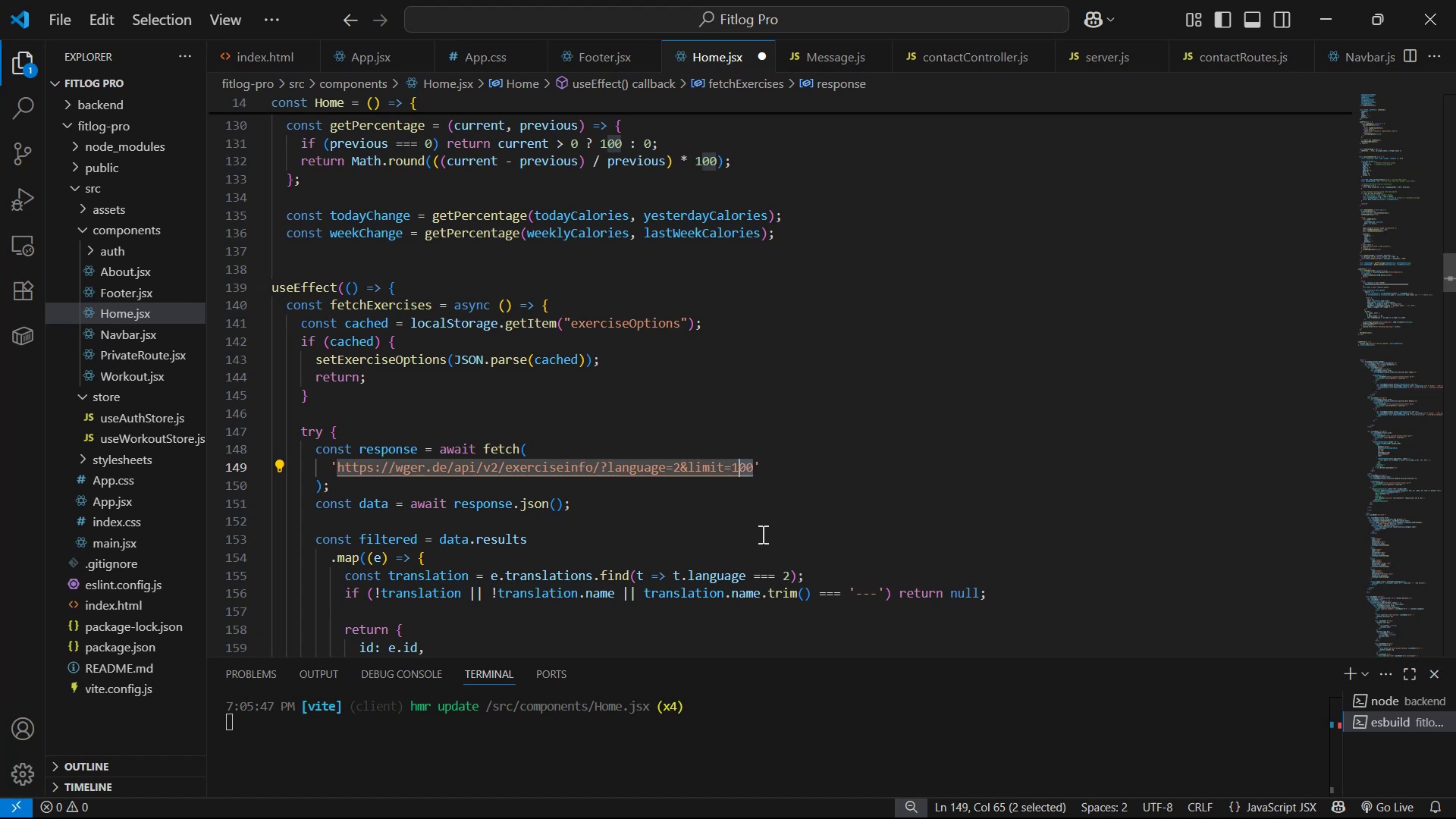 
key(Backspace)
key(Backspace)
type(20)
 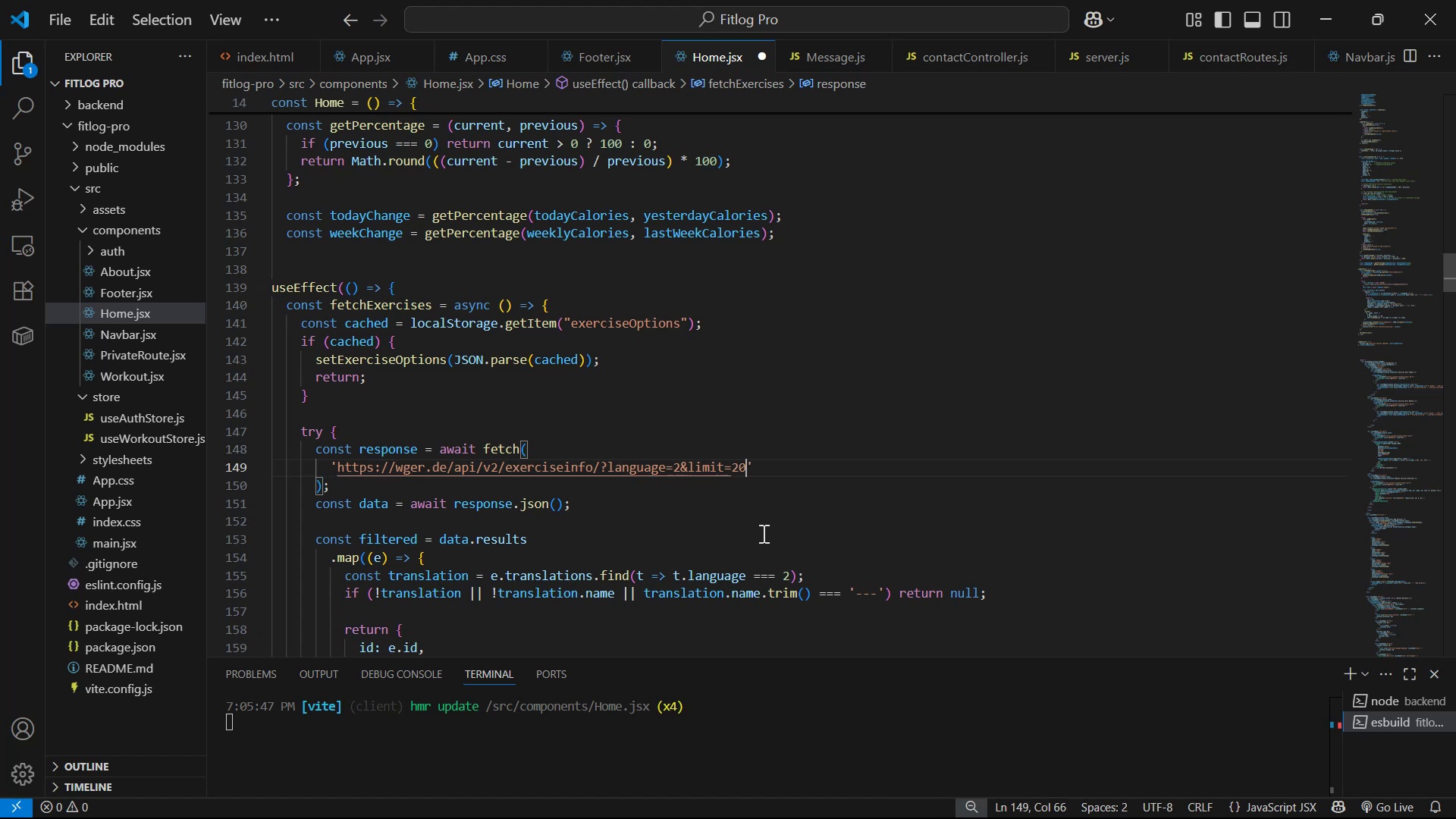 
key(Control+S)
 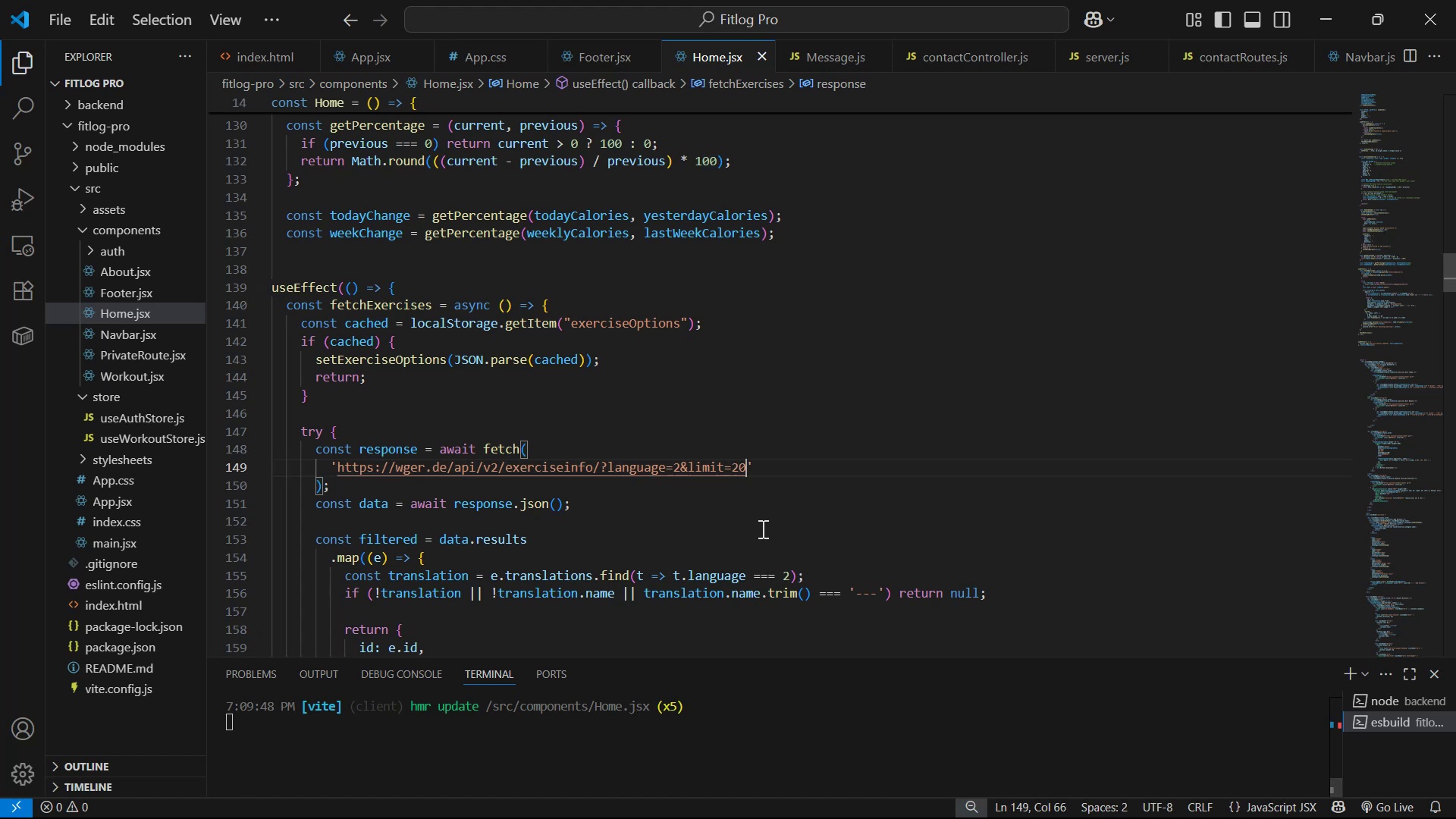 
scroll: coordinate [836, 421], scroll_direction: down, amount: 2.0
 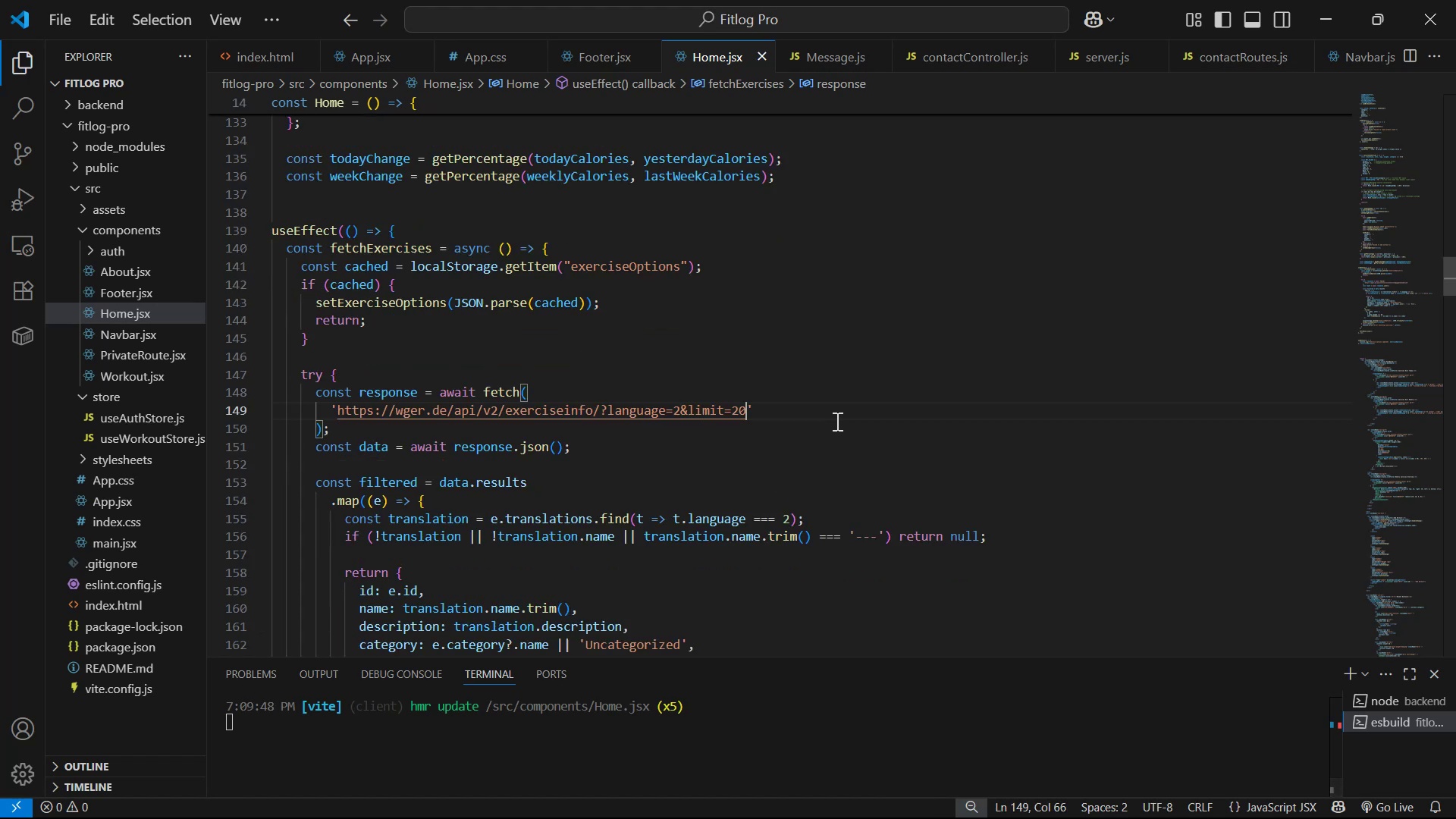 
key(Alt+AltLeft)
 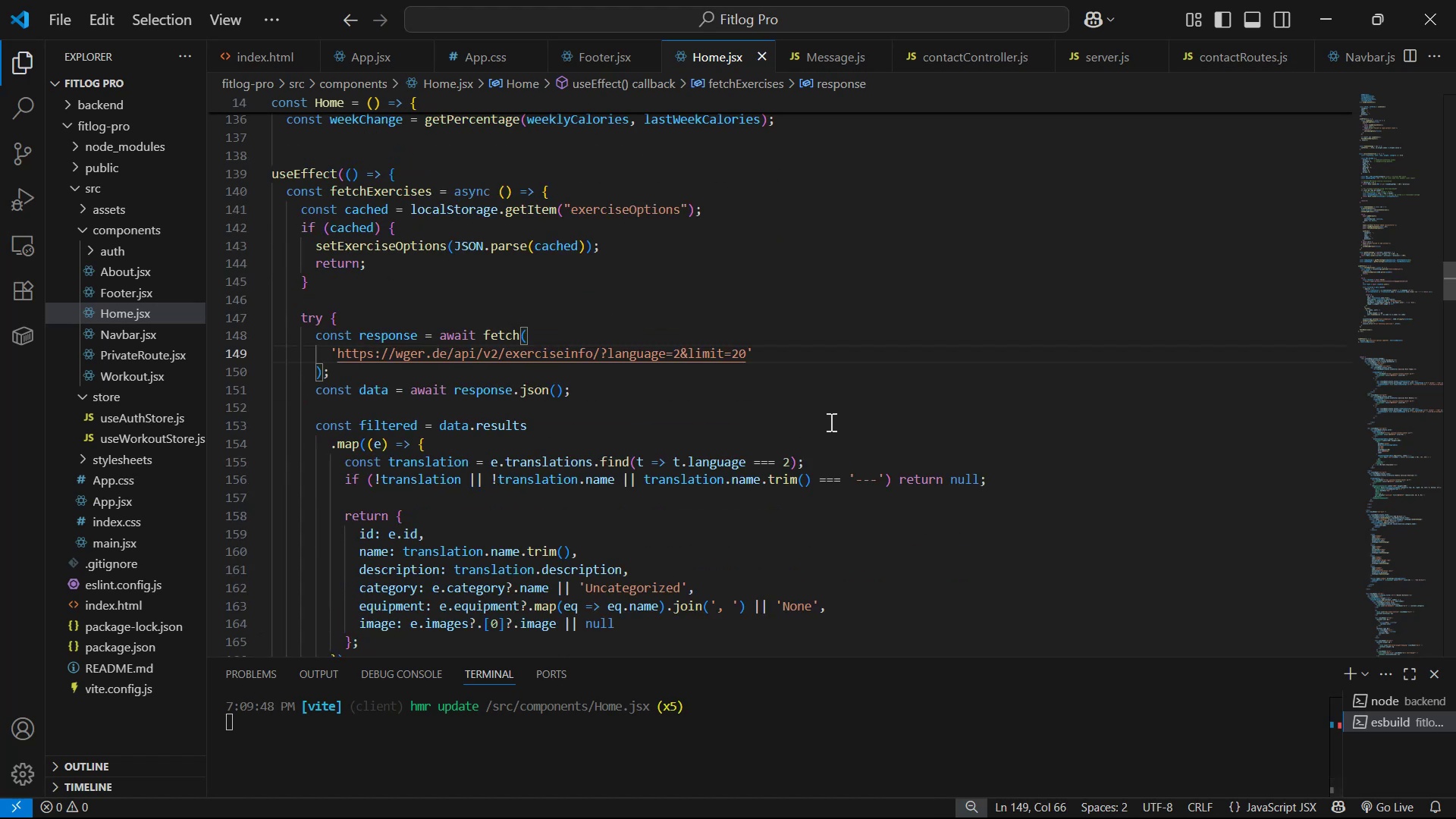 
key(Alt+Tab)
 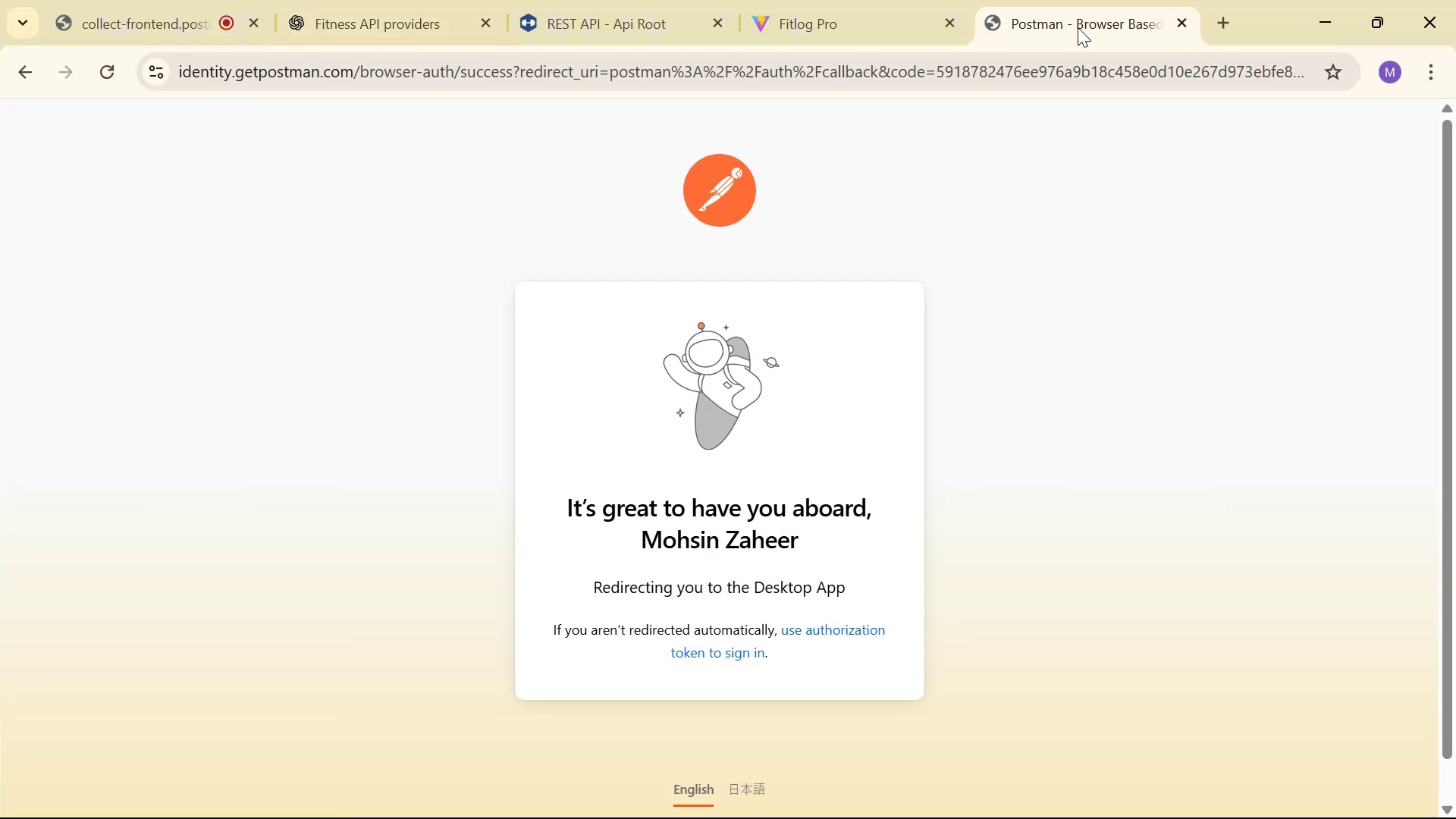 
double_click([855, 19])
 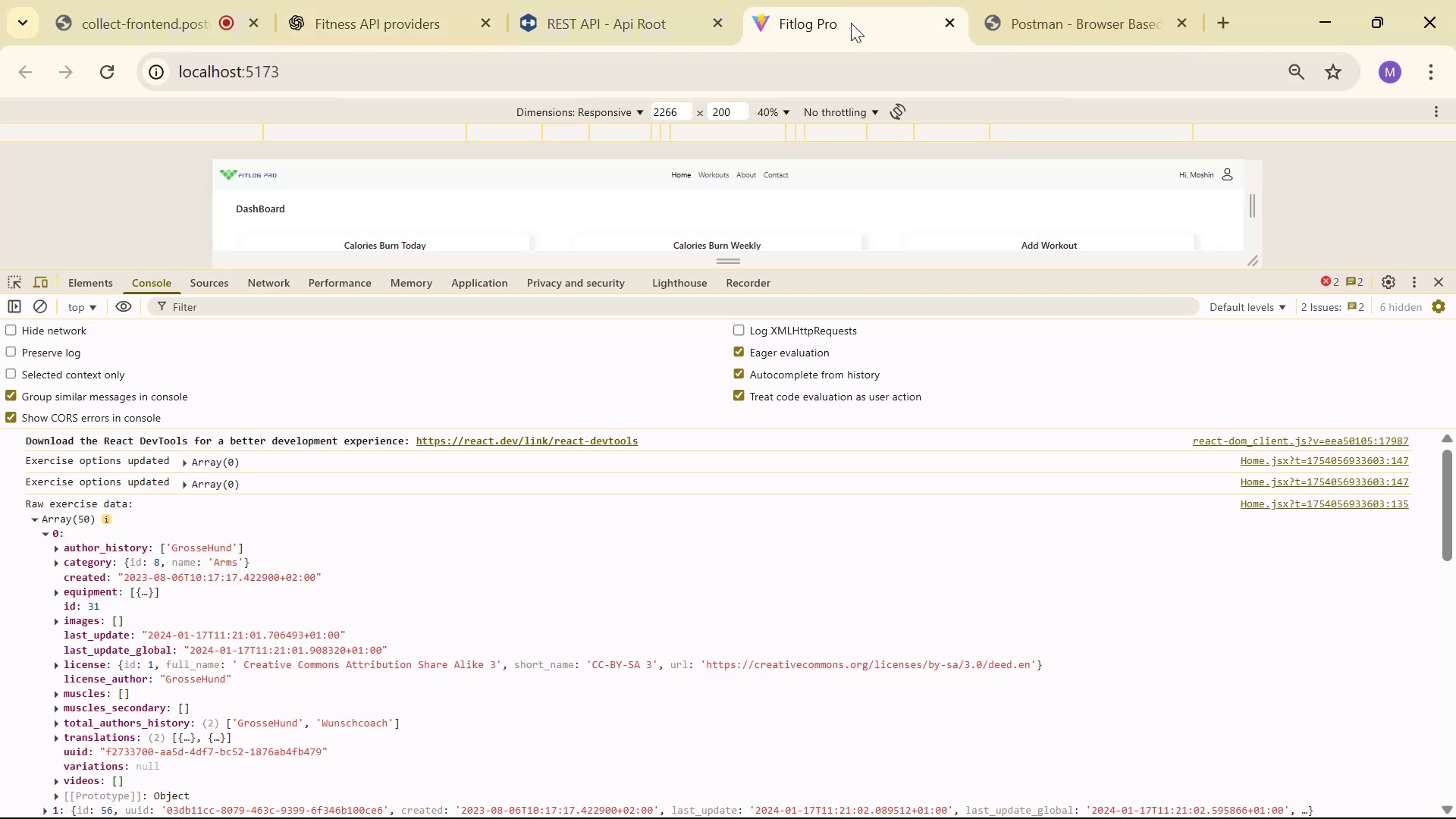 
key(Control+Shift+R)
 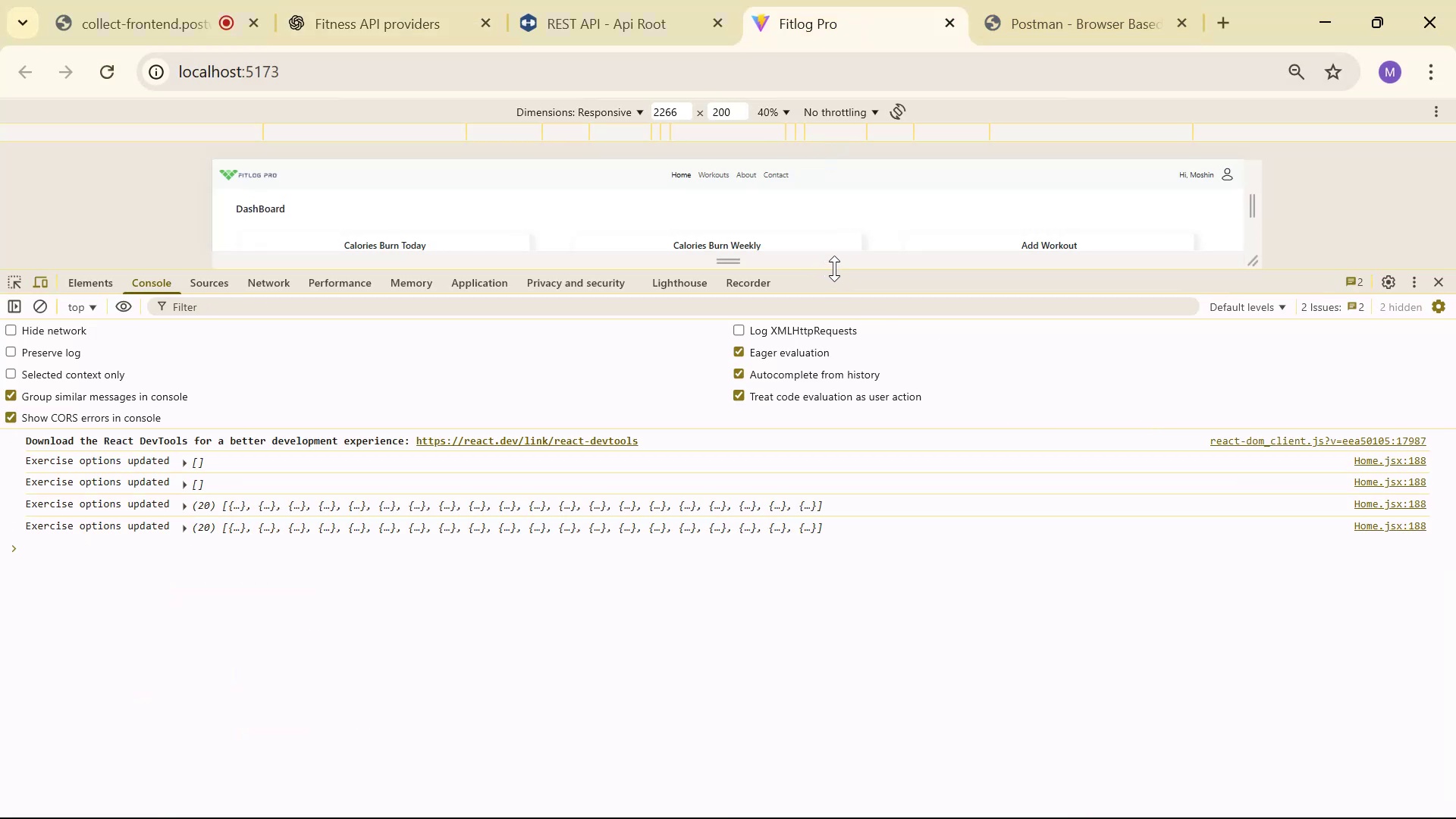 
left_click_drag(start_coordinate=[836, 268], to_coordinate=[834, 524])
 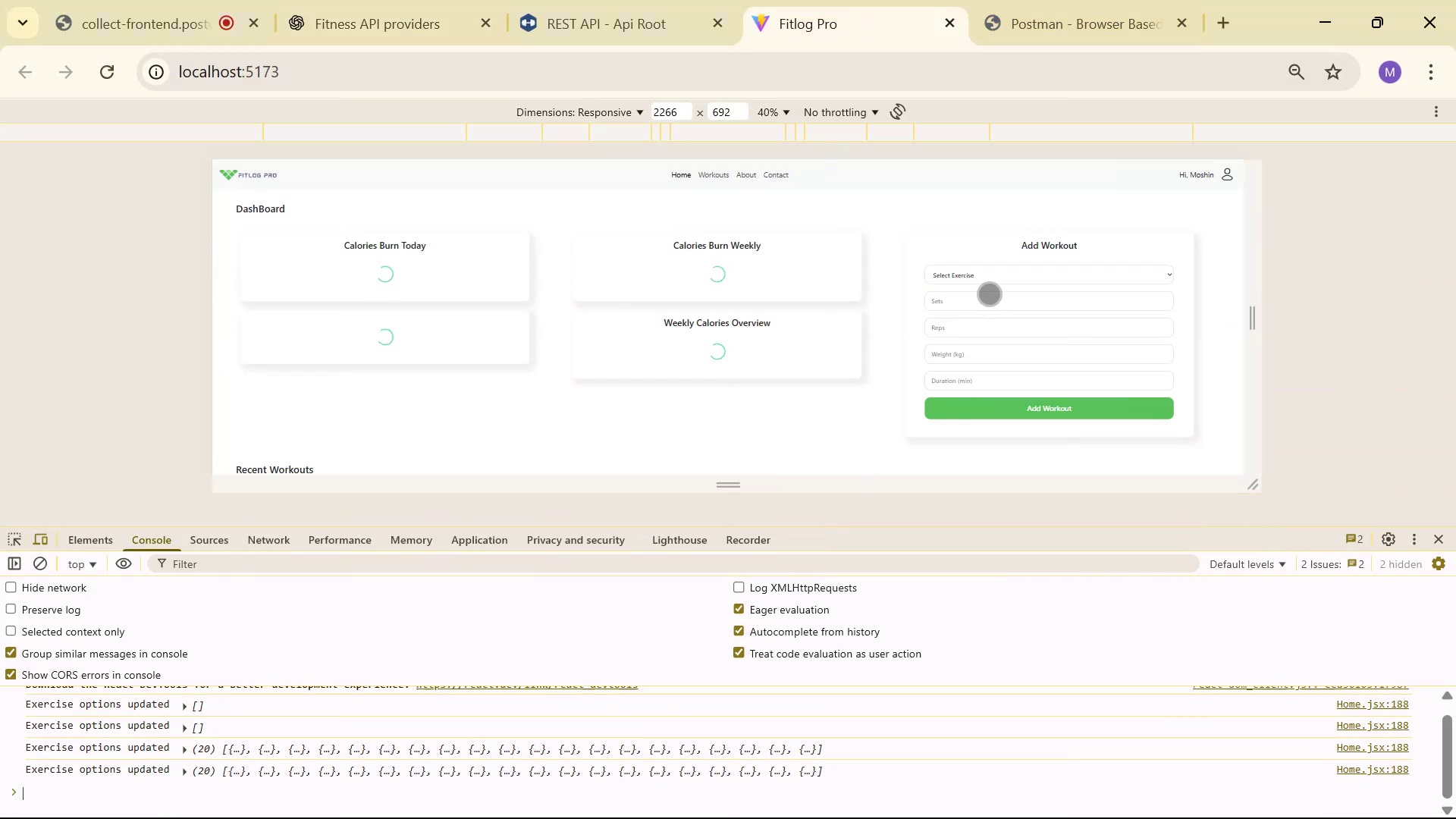 
left_click([1003, 280])
 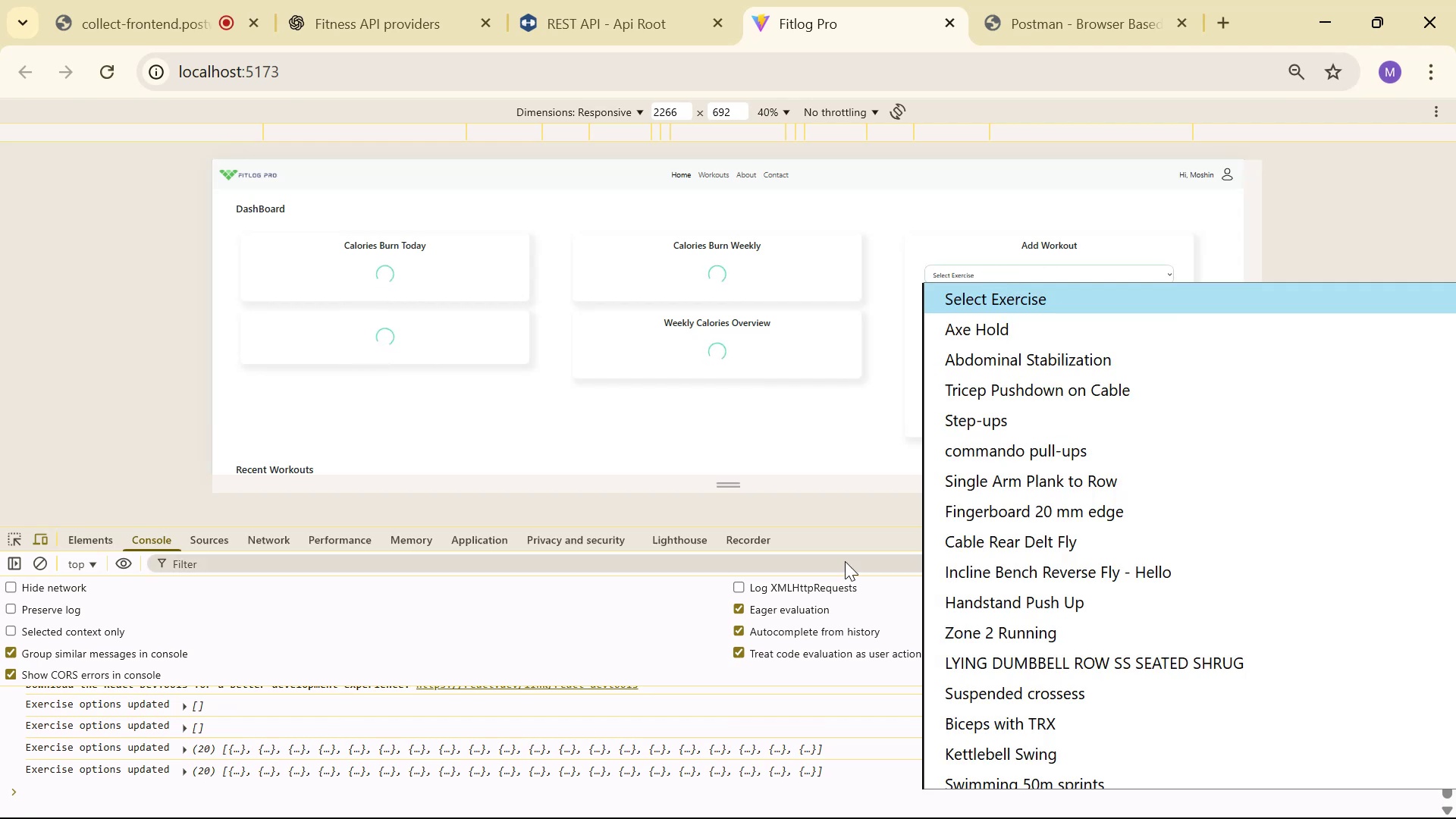 
scroll: coordinate [1056, 676], scroll_direction: down, amount: 7.0
 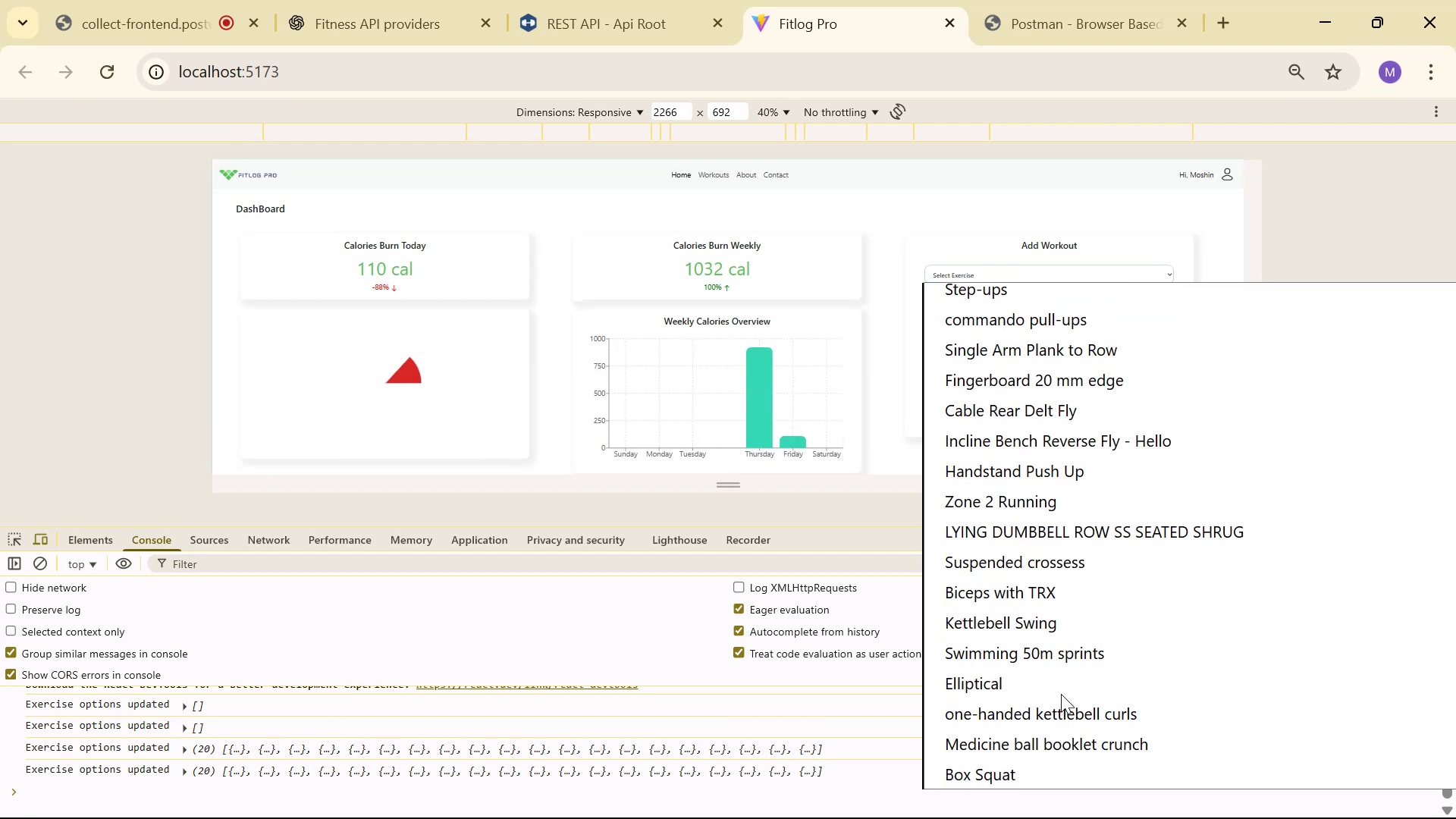 
scroll: coordinate [1092, 549], scroll_direction: up, amount: 6.0
 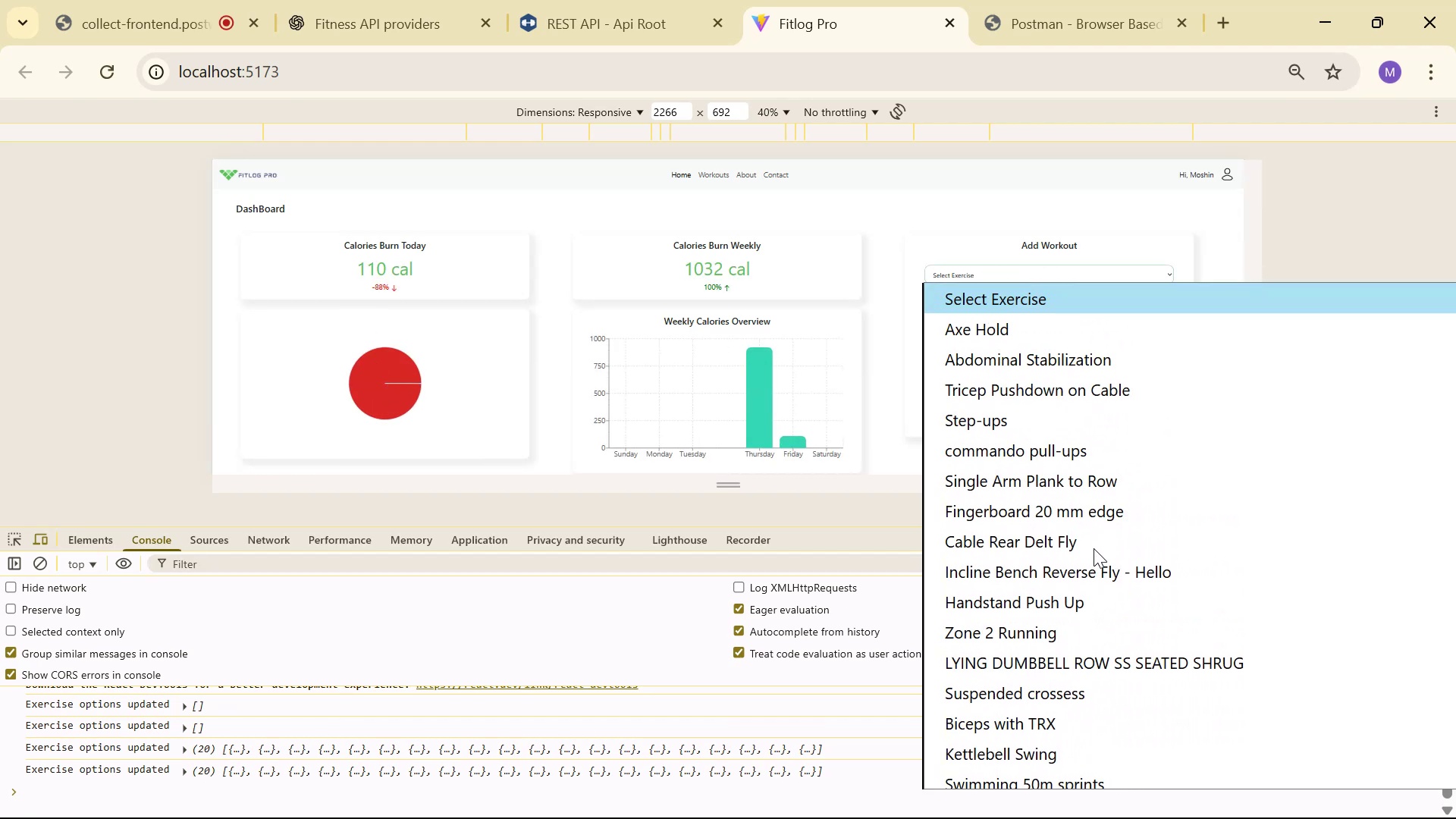 
scroll: coordinate [1091, 547], scroll_direction: down, amount: 2.0
 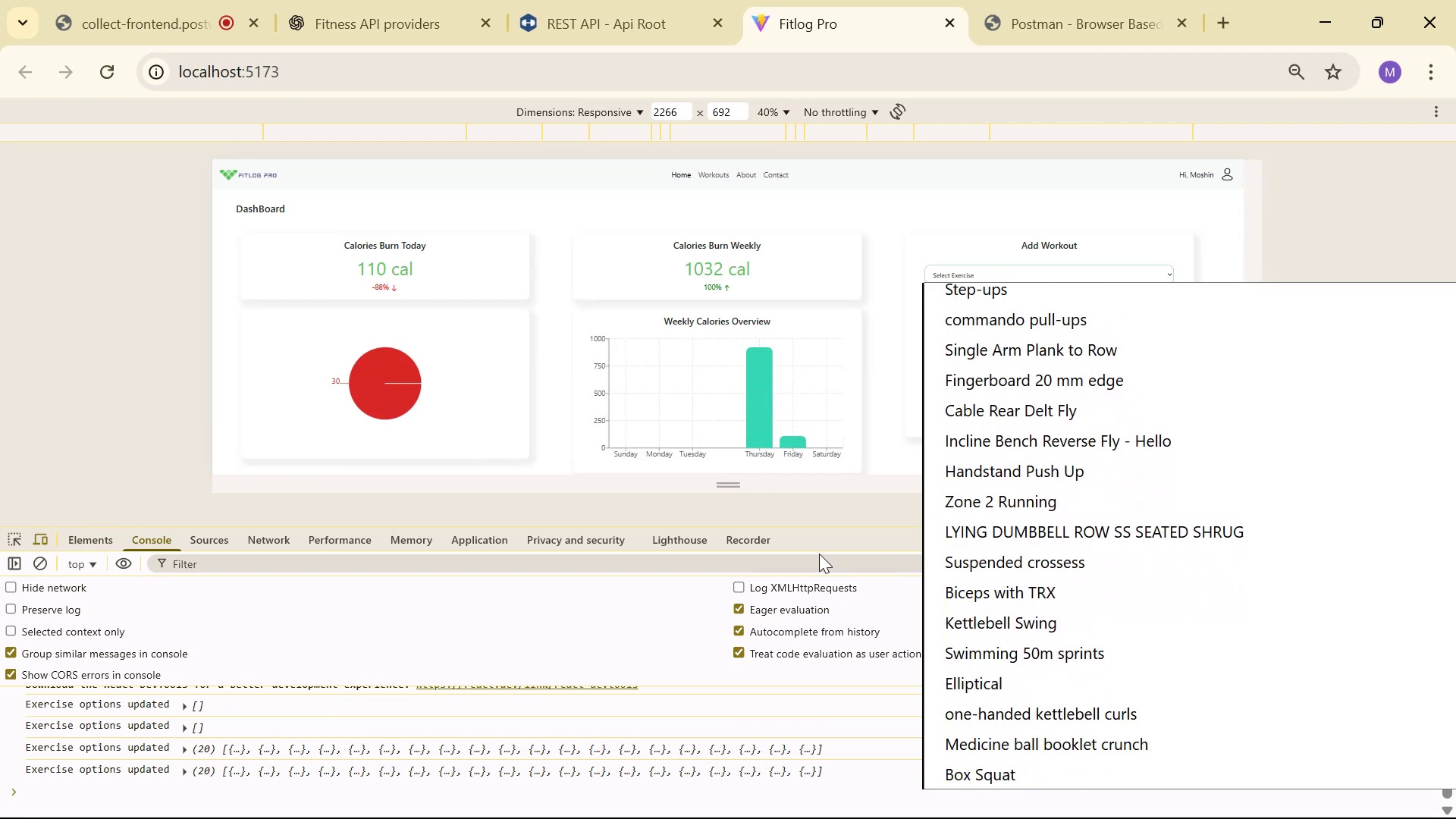 
left_click([819, 554])
 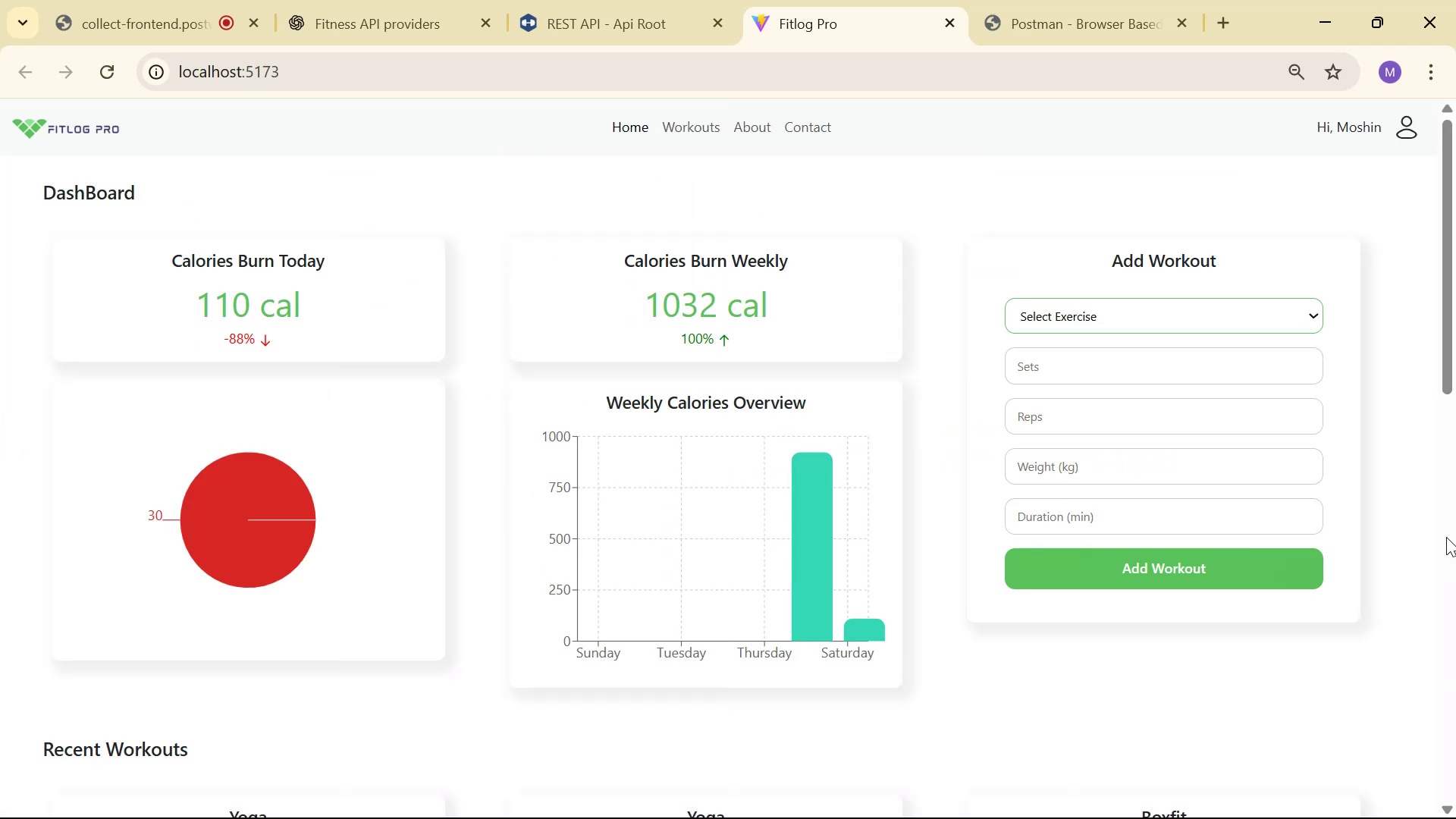 
left_click([1203, 309])
 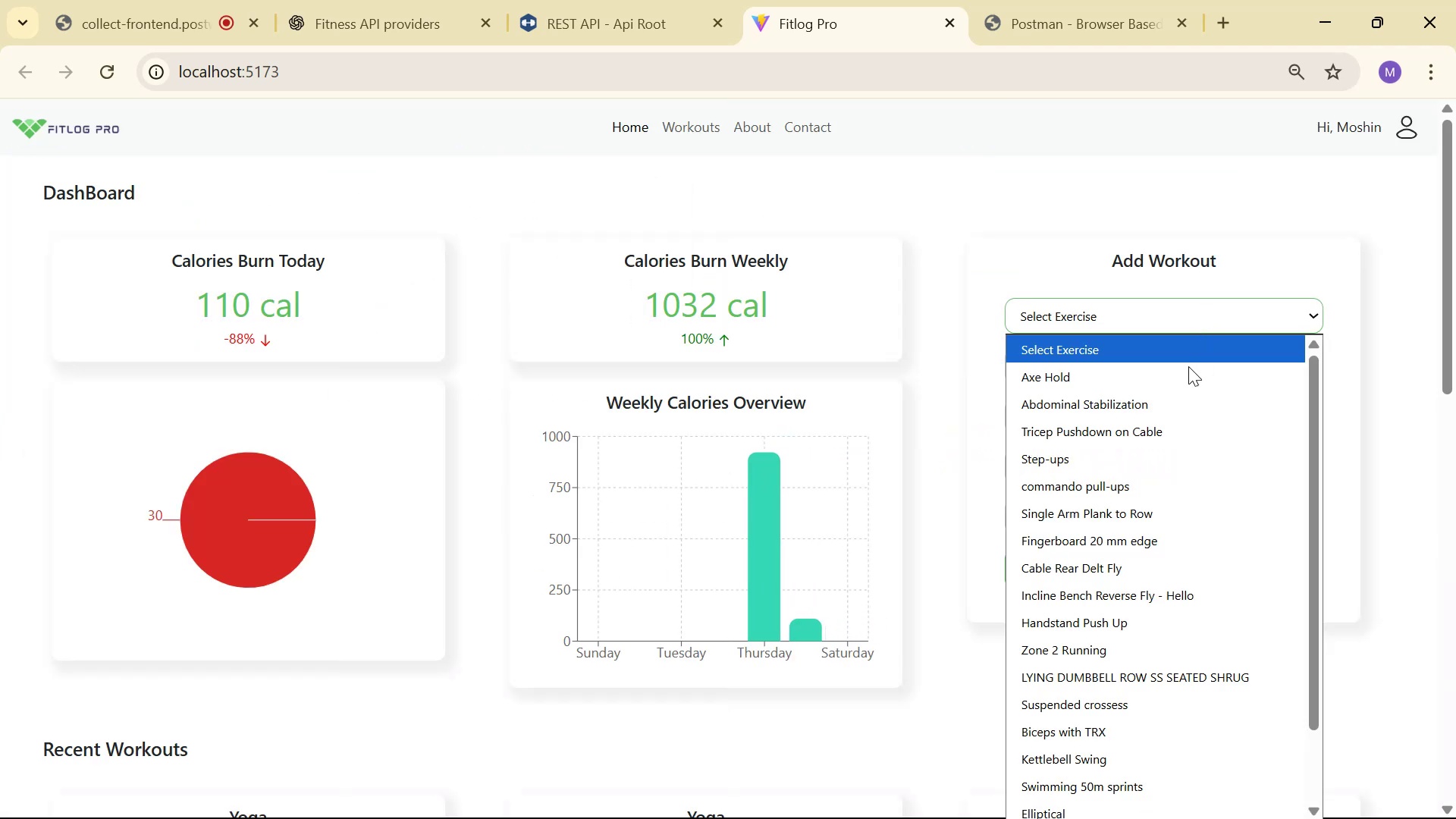 
scroll: coordinate [1241, 471], scroll_direction: down, amount: 9.0
 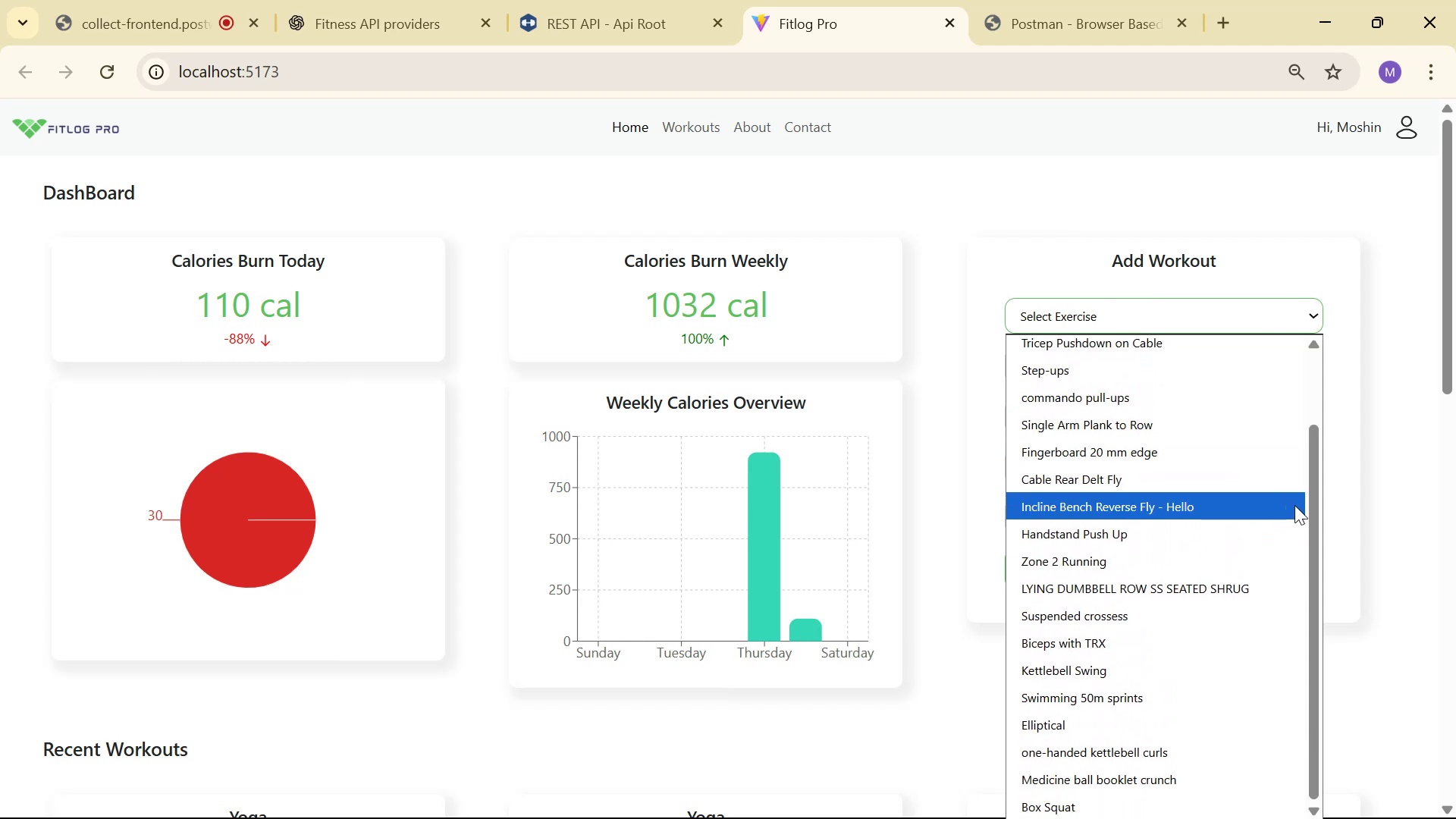 
scroll: coordinate [1364, 559], scroll_direction: up, amount: 2.0
 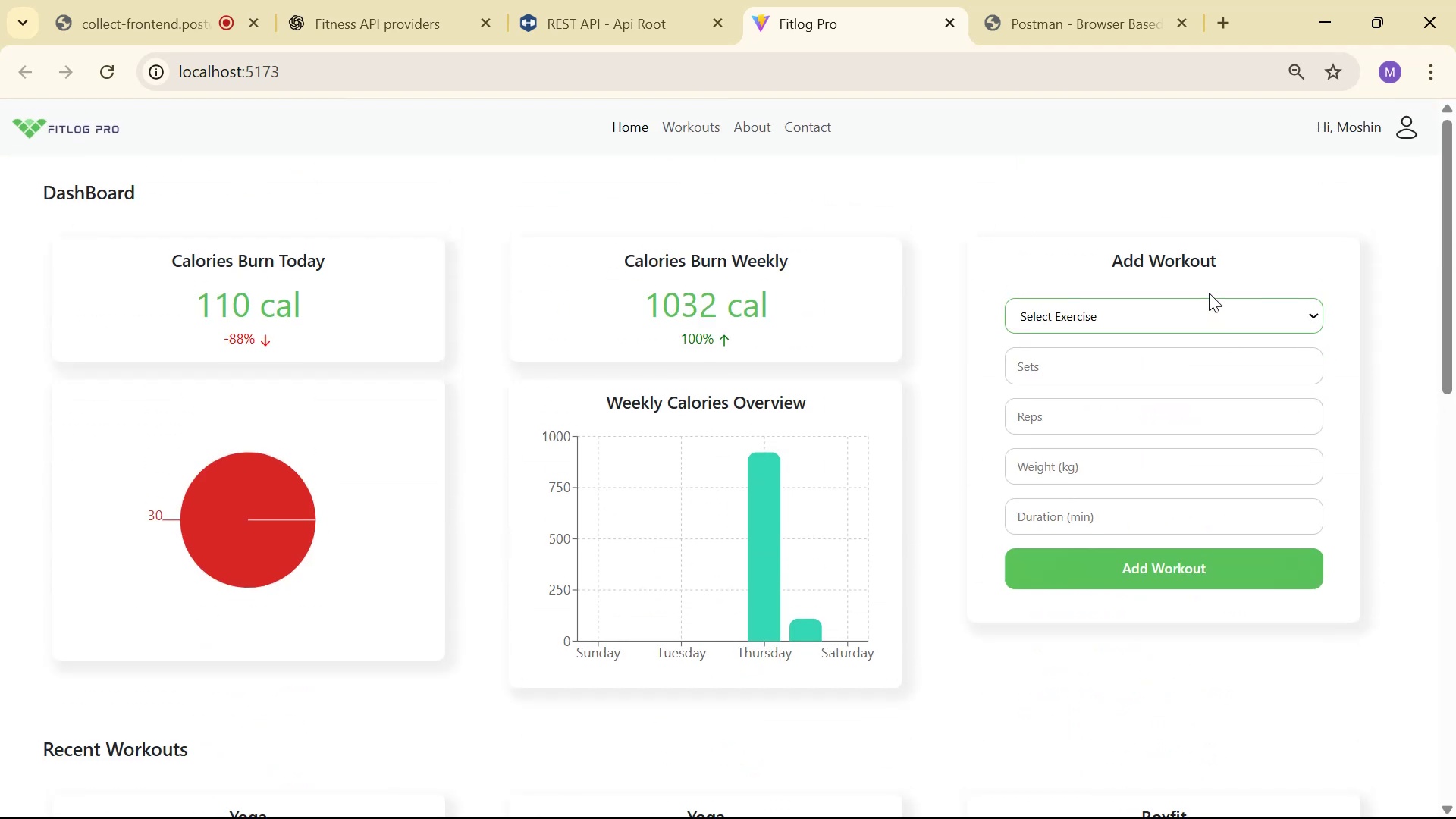 
left_click([1216, 307])
 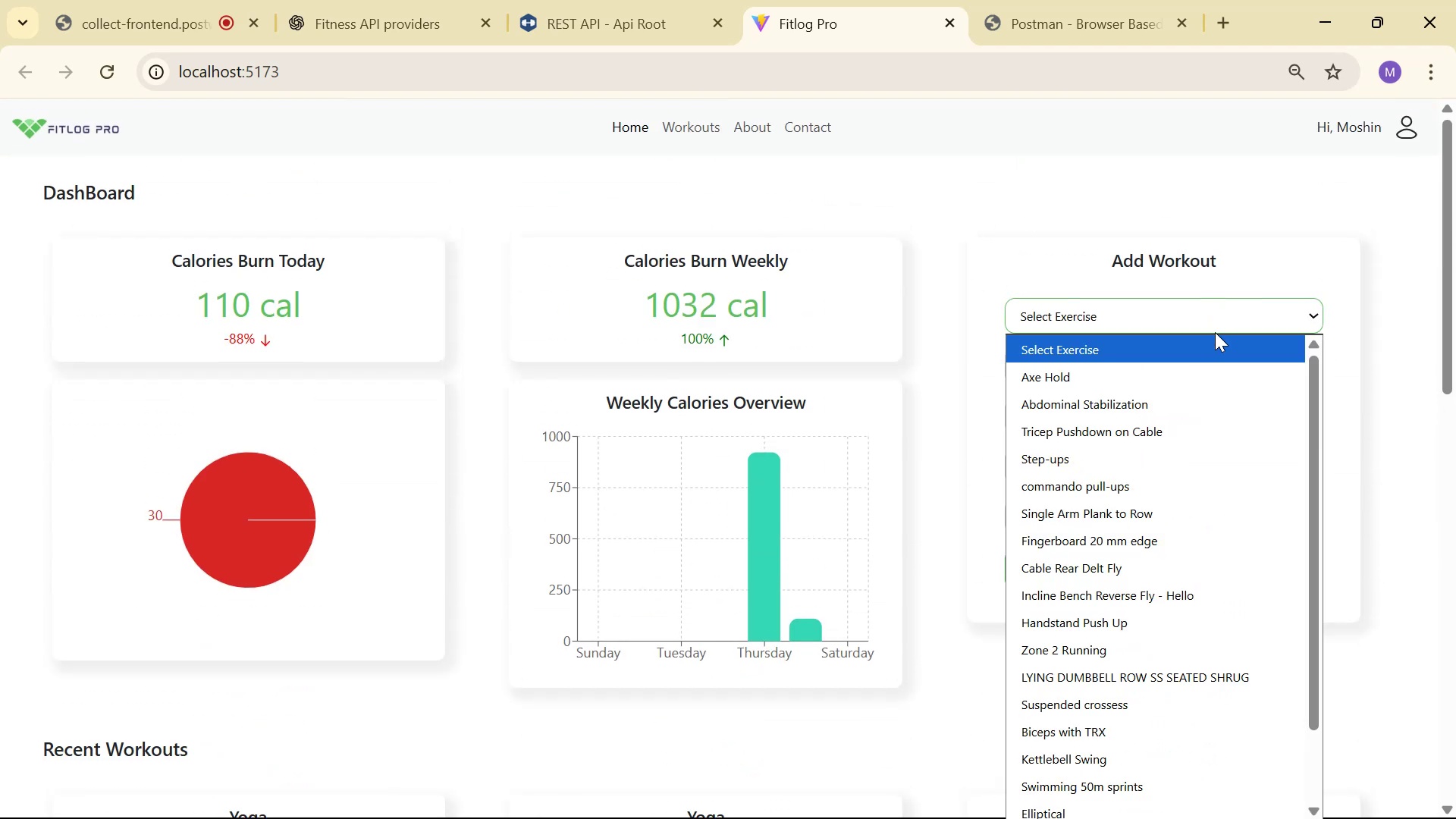 
scroll: coordinate [1204, 489], scroll_direction: down, amount: 5.0
 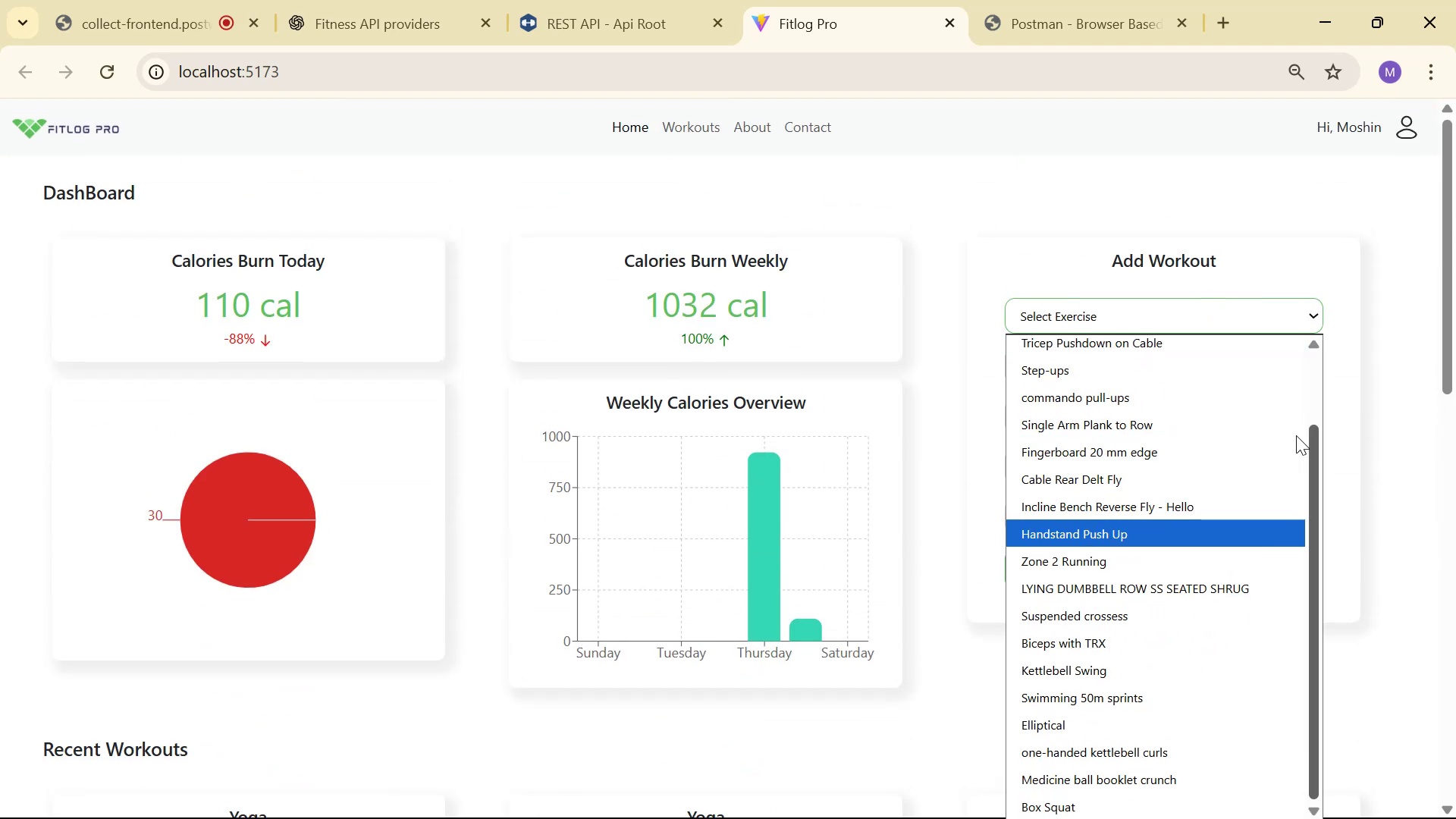 
scroll: coordinate [1244, 431], scroll_direction: up, amount: 2.0
 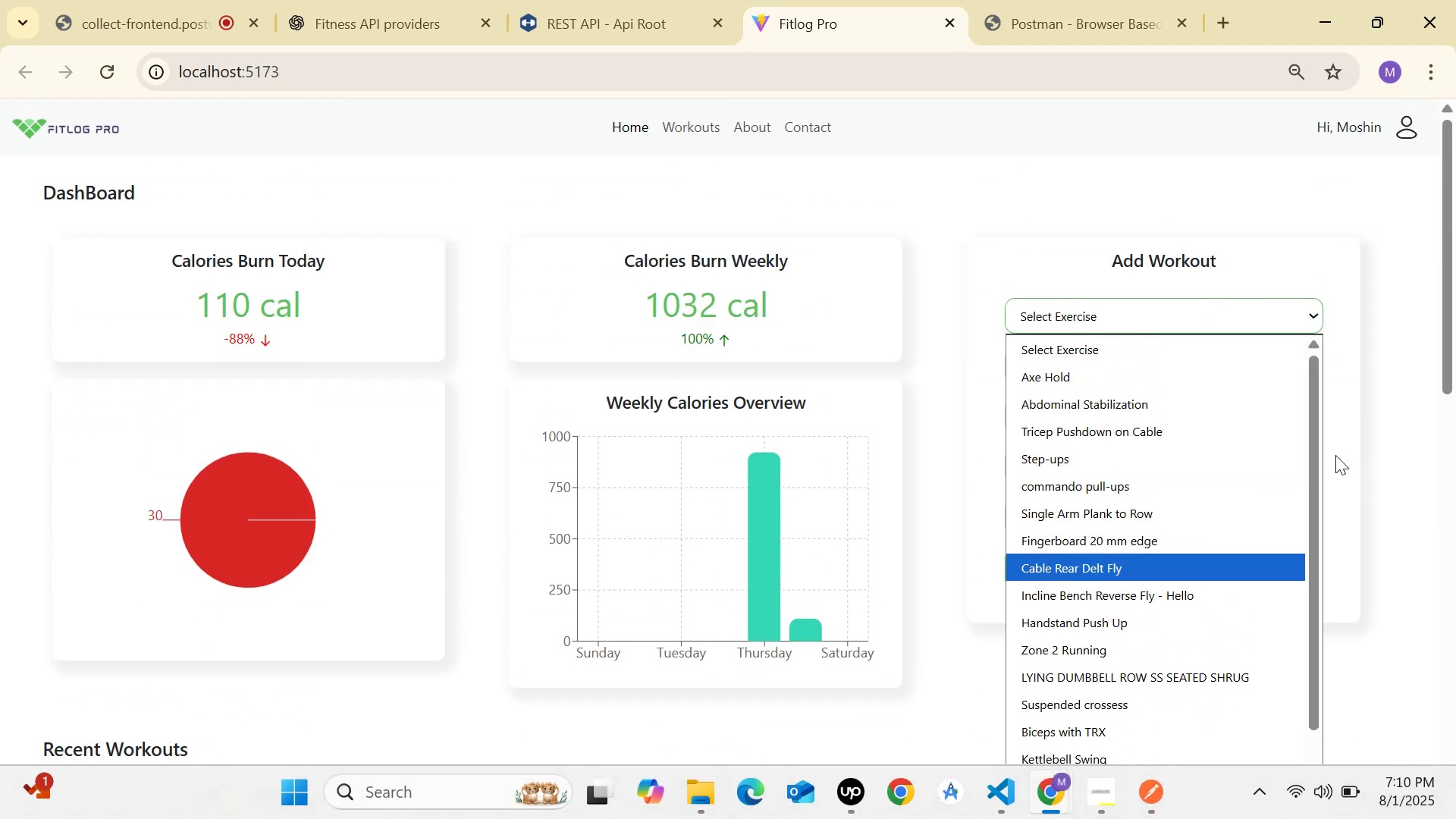 
scroll: coordinate [1231, 442], scroll_direction: down, amount: 2.0
 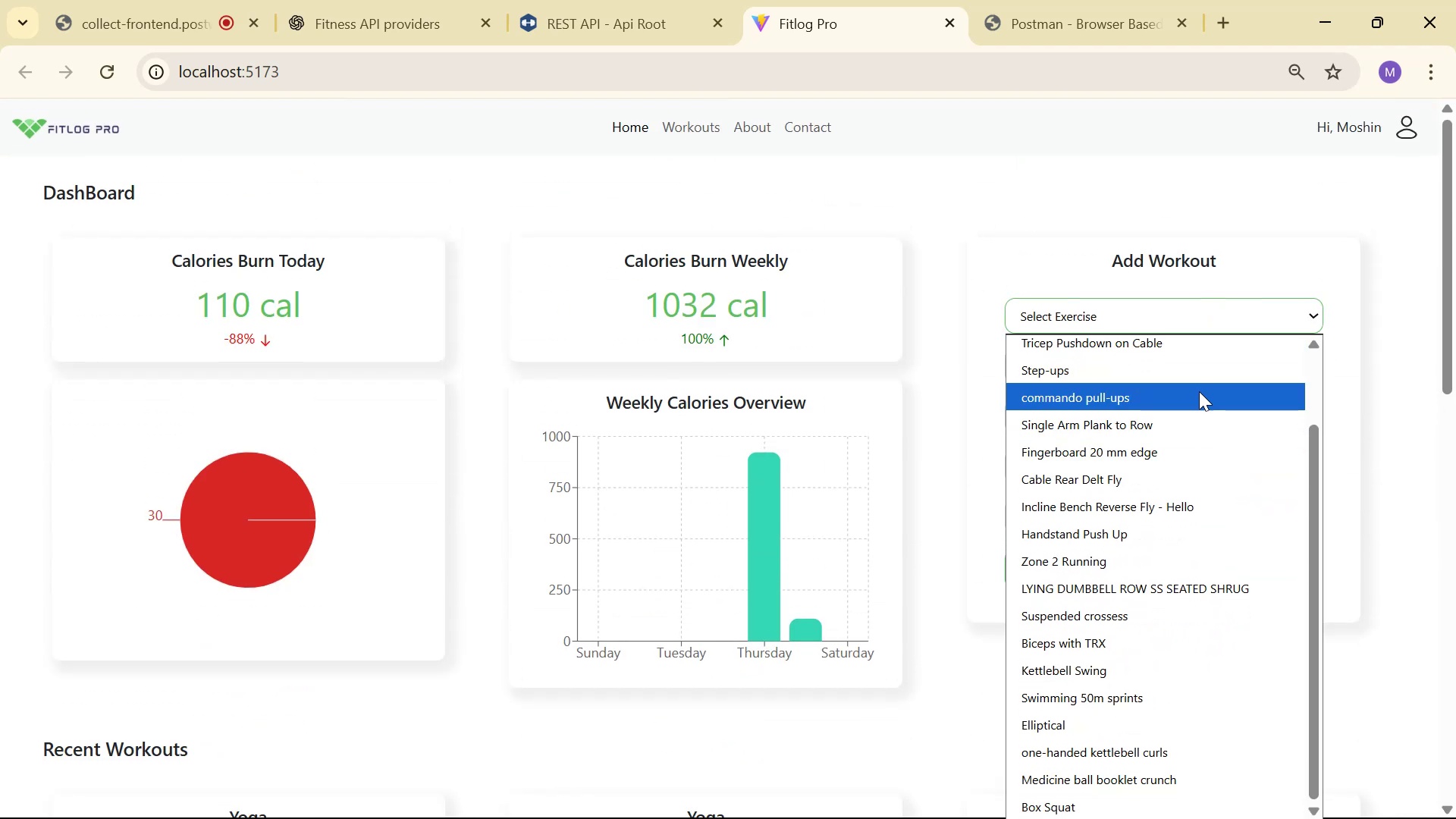 
left_click([1209, 298])
 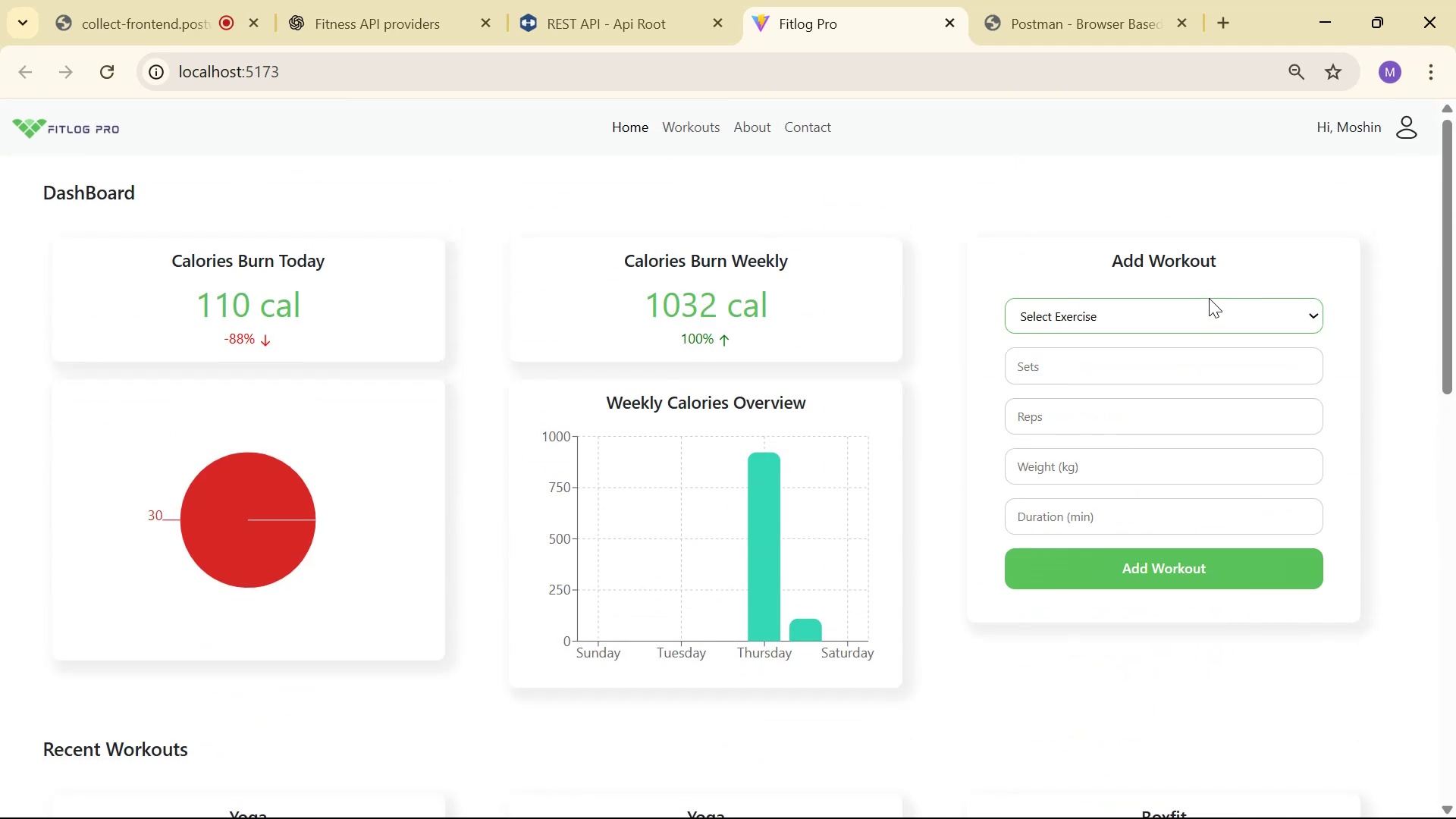 
key(Alt+AltLeft)
 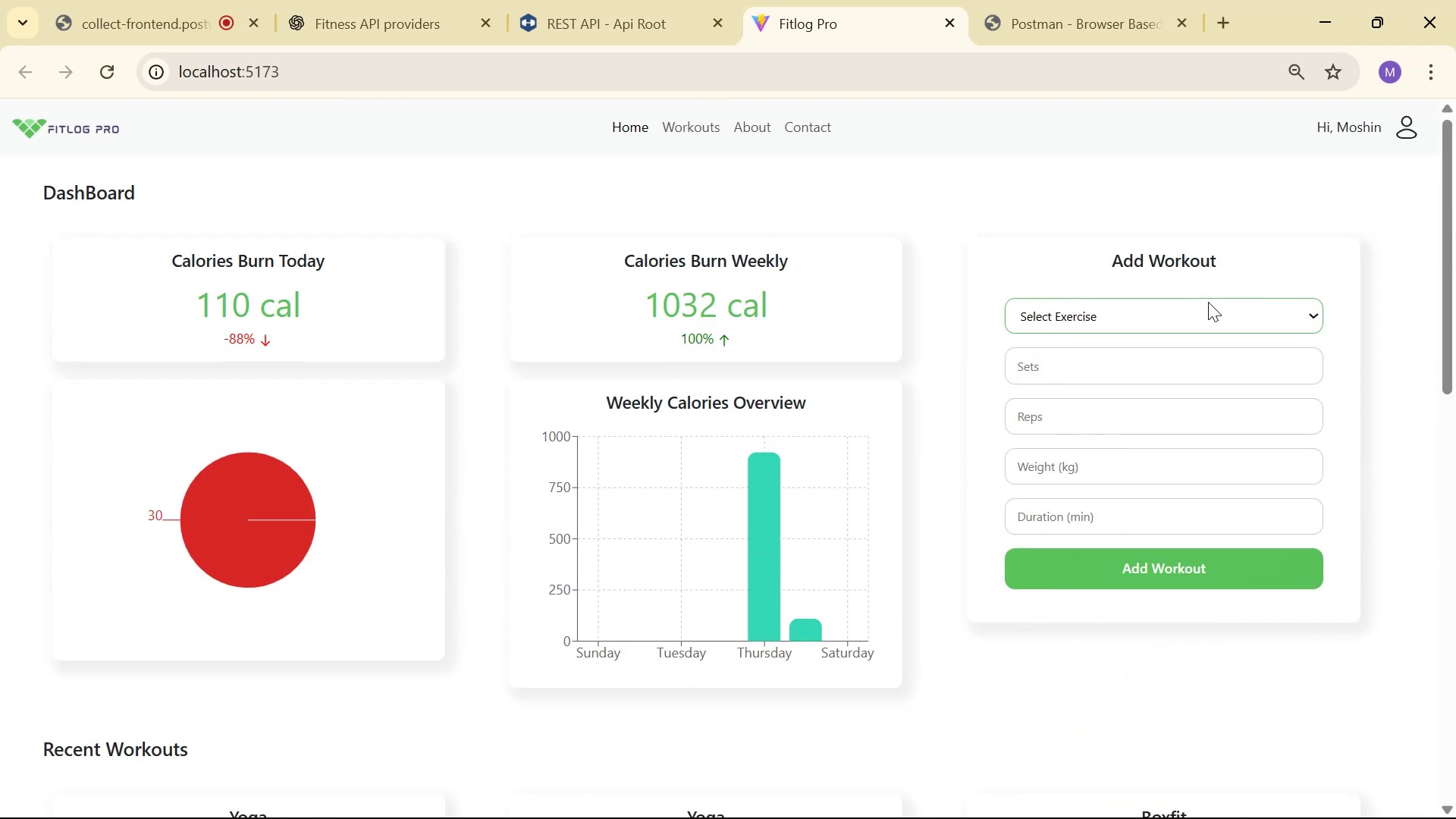 
key(Alt+Tab)
 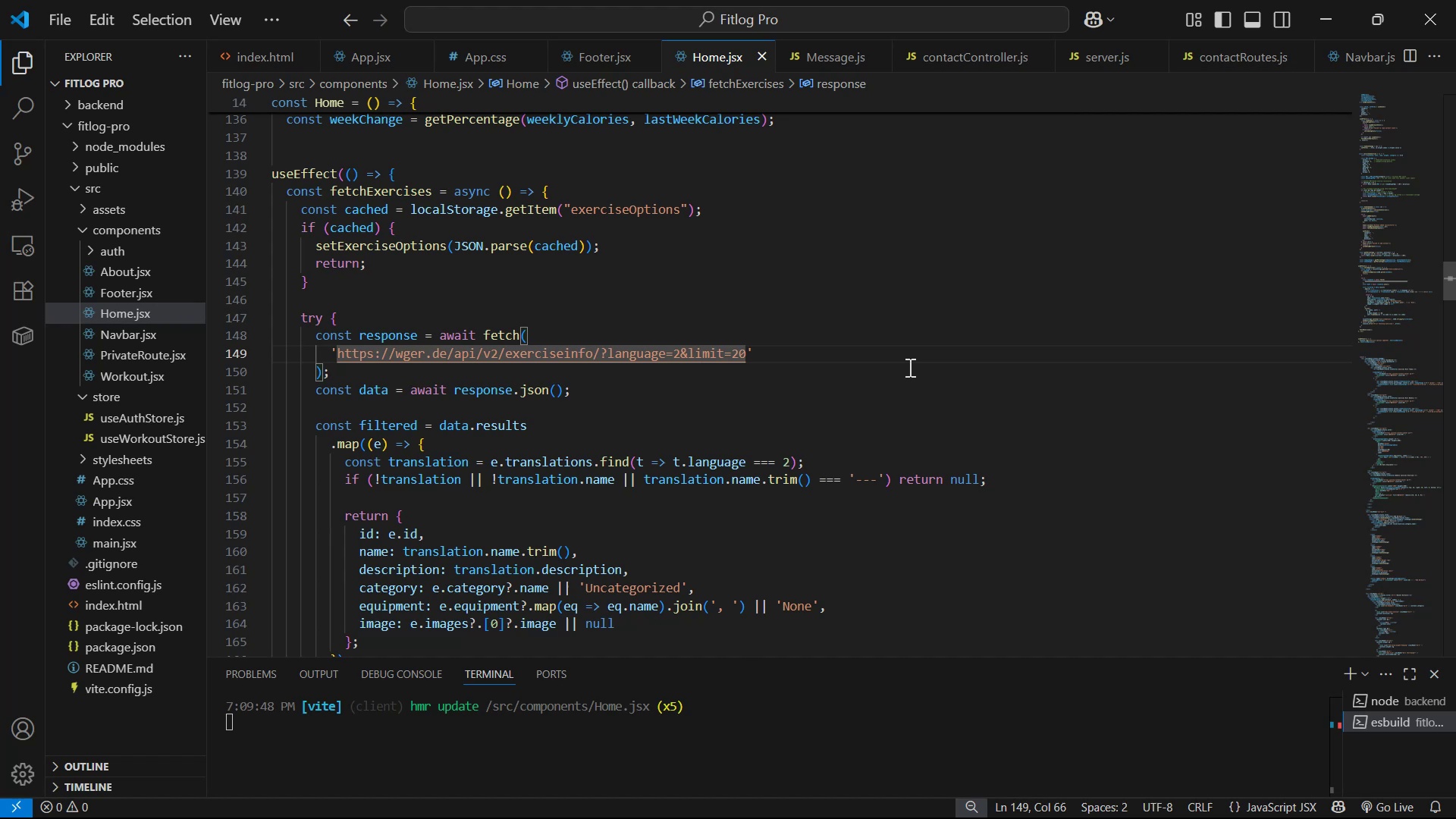 
scroll: coordinate [956, 366], scroll_direction: down, amount: 68.0
 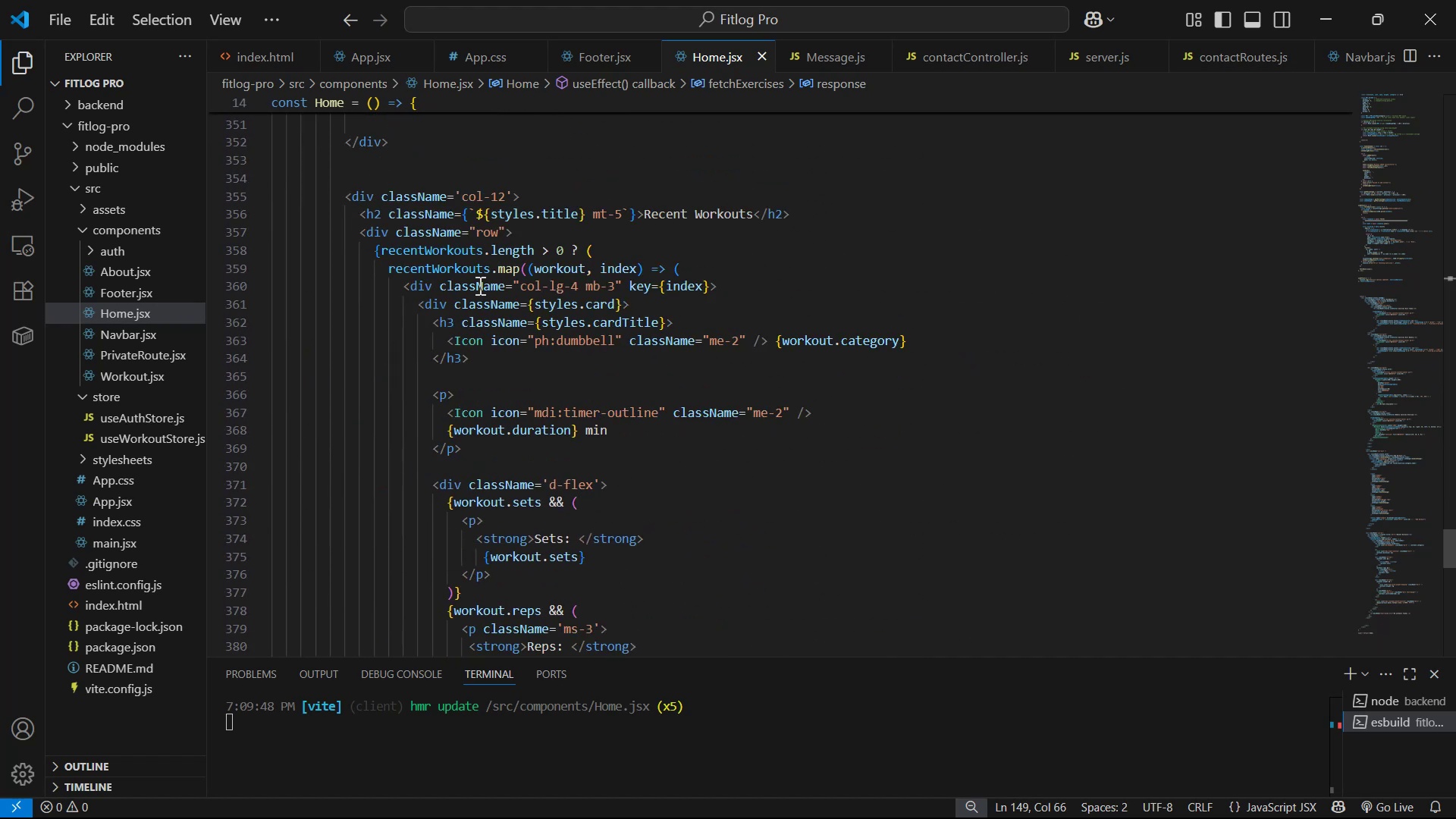 
scroll: coordinate [539, 312], scroll_direction: up, amount: 22.0
 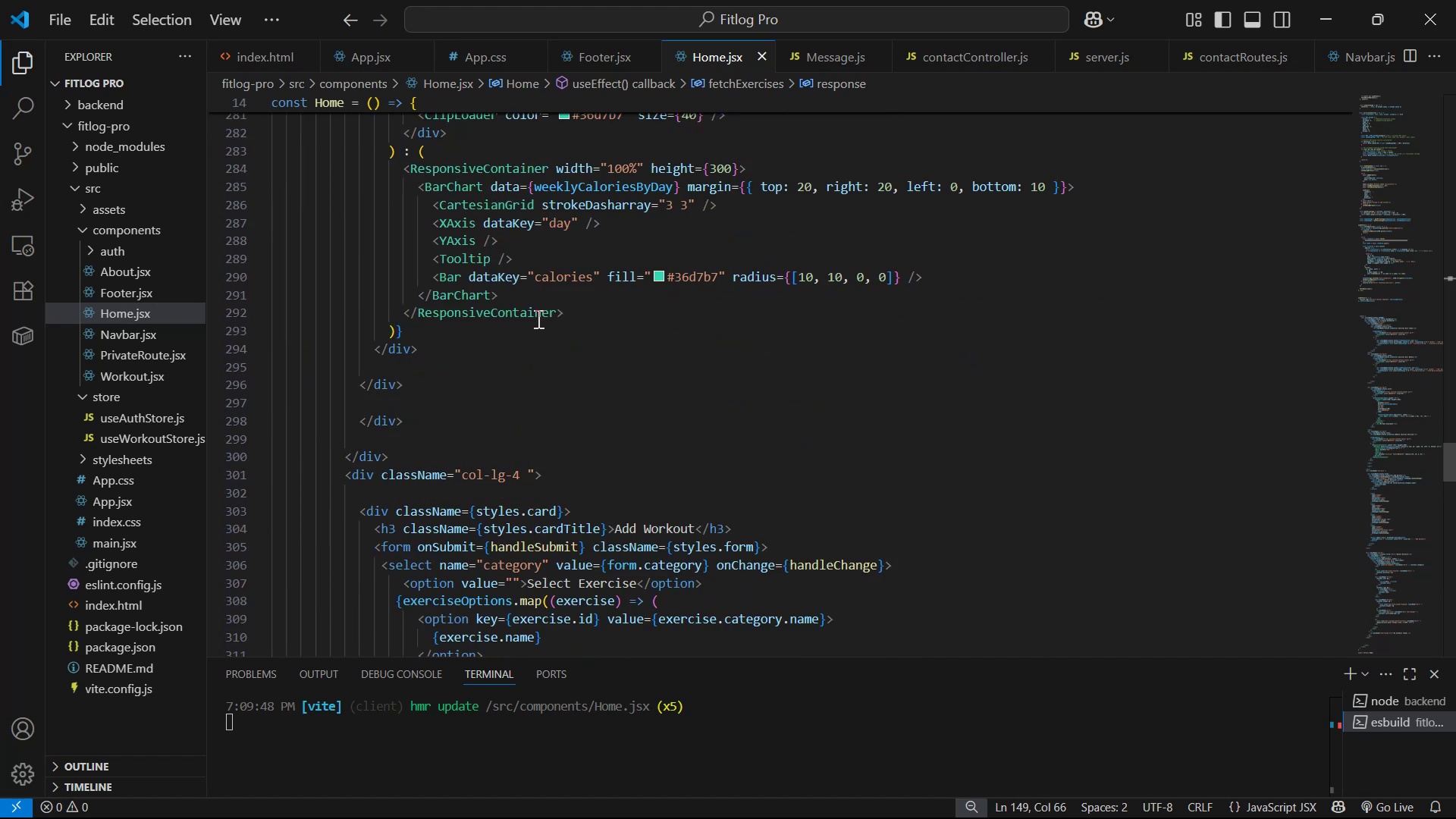 
scroll: coordinate [535, 350], scroll_direction: down, amount: 3.0
 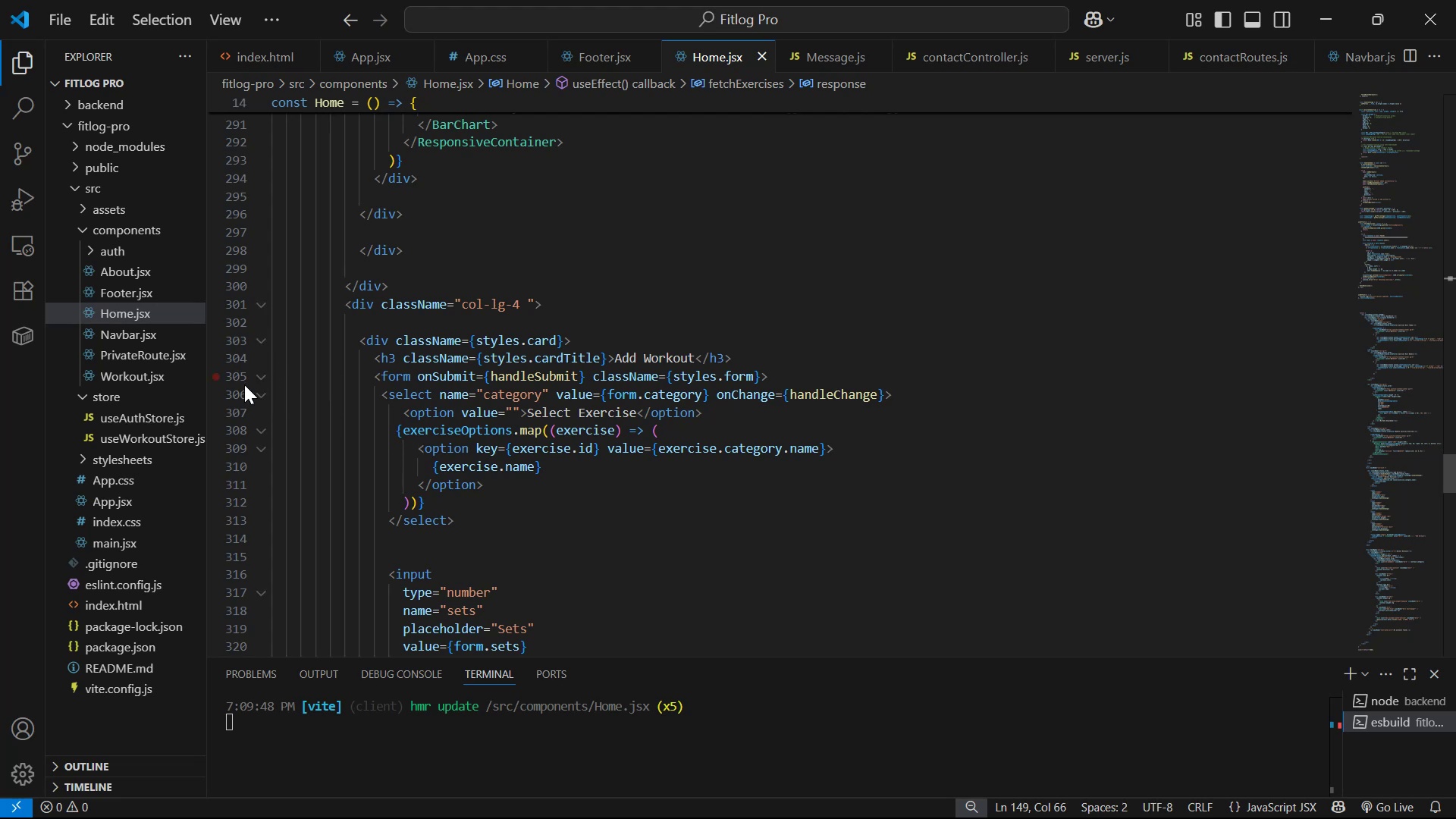 
left_click([259, 389])
 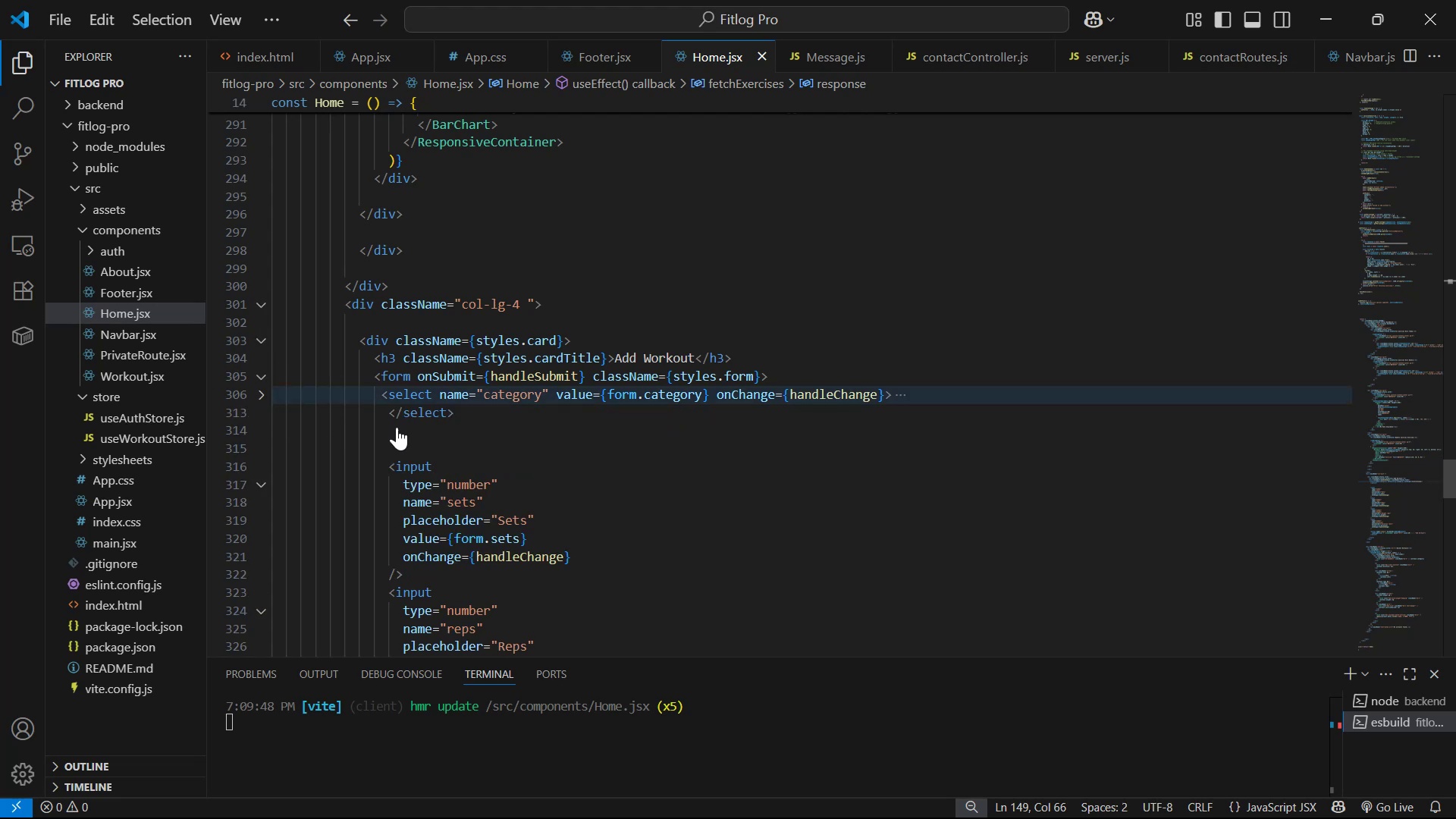 
left_click_drag(start_coordinate=[479, 427], to_coordinate=[384, 391])
 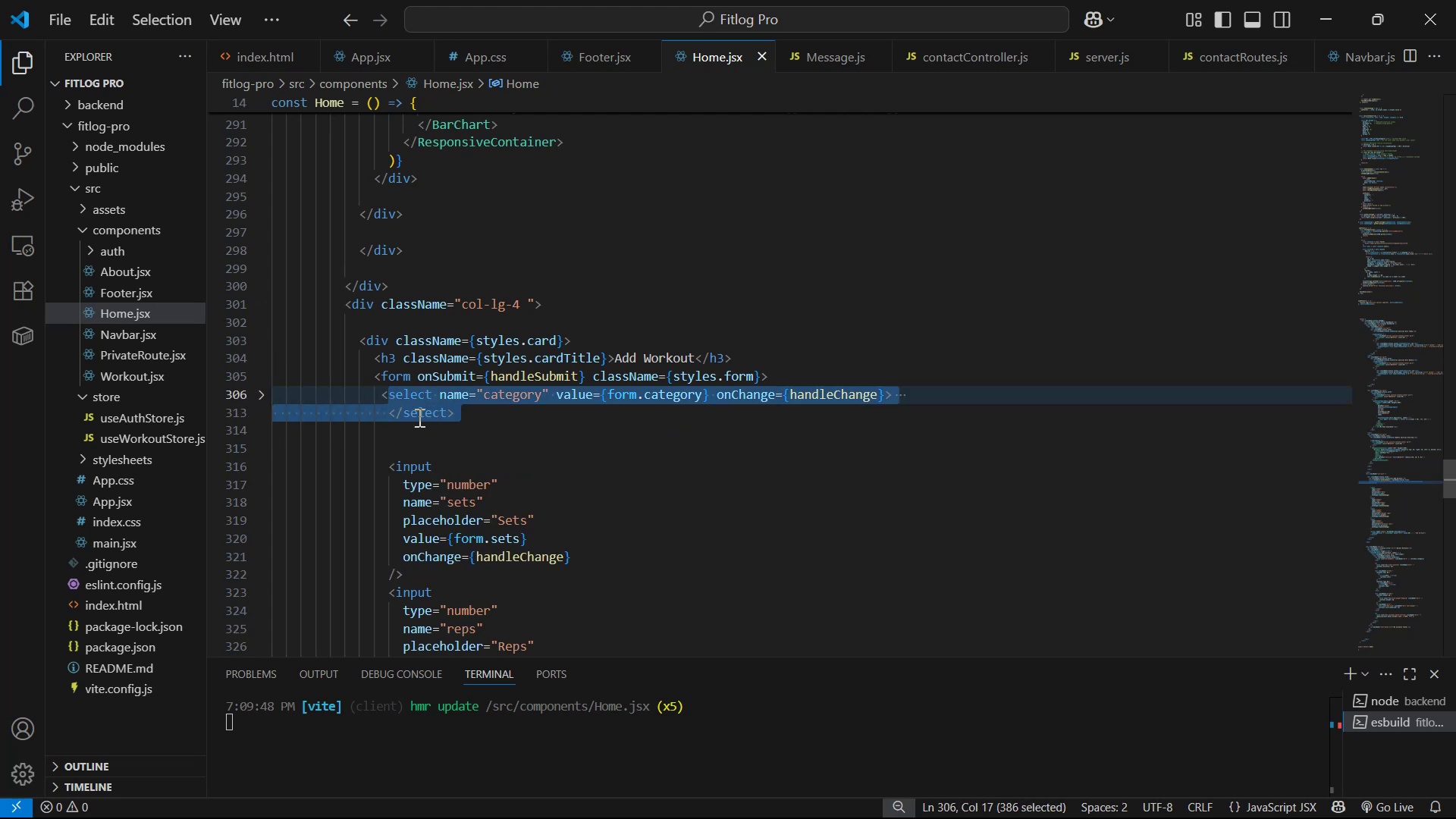 
key(Control+ControlLeft)
 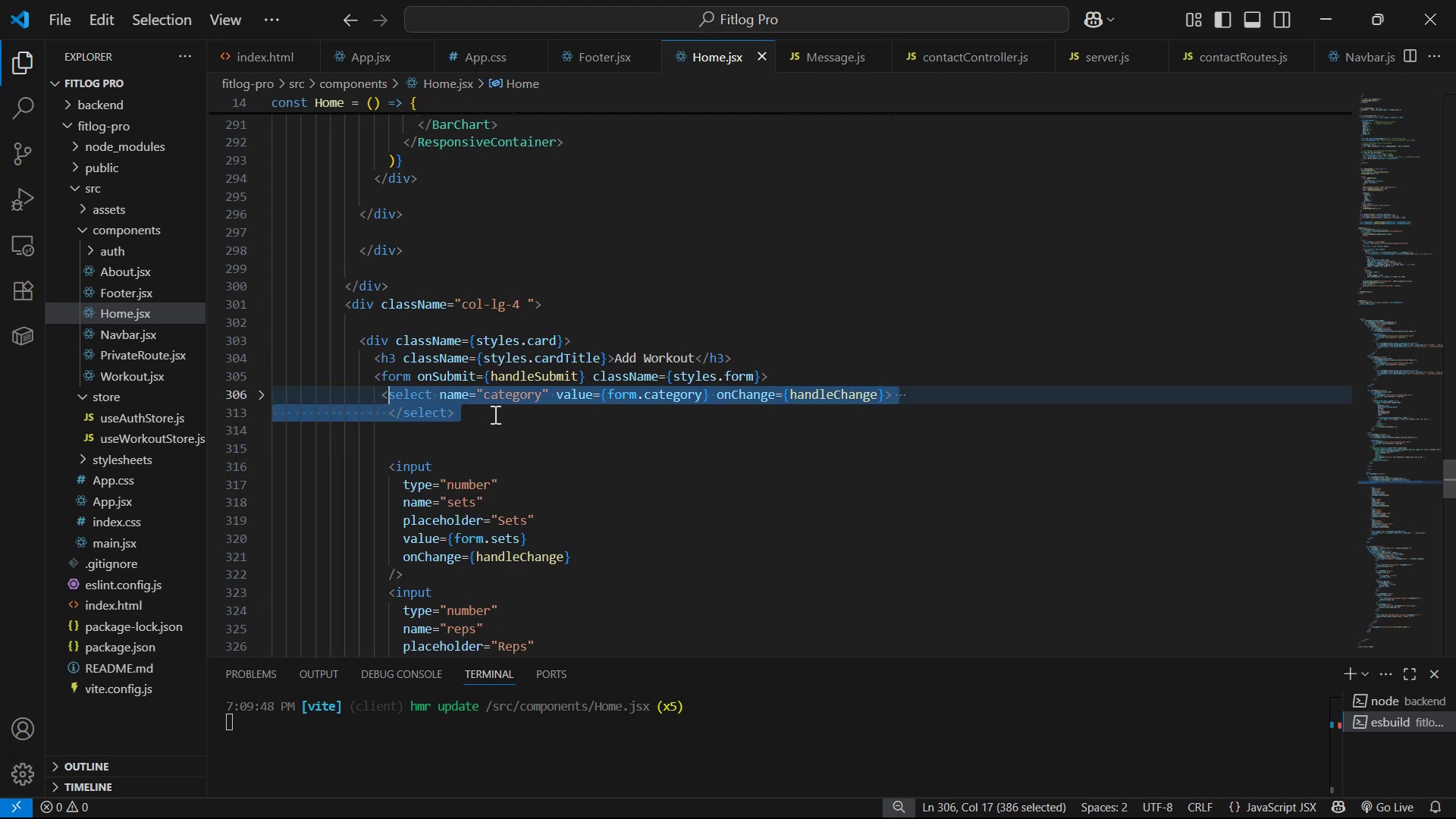 
left_click([494, 413])
 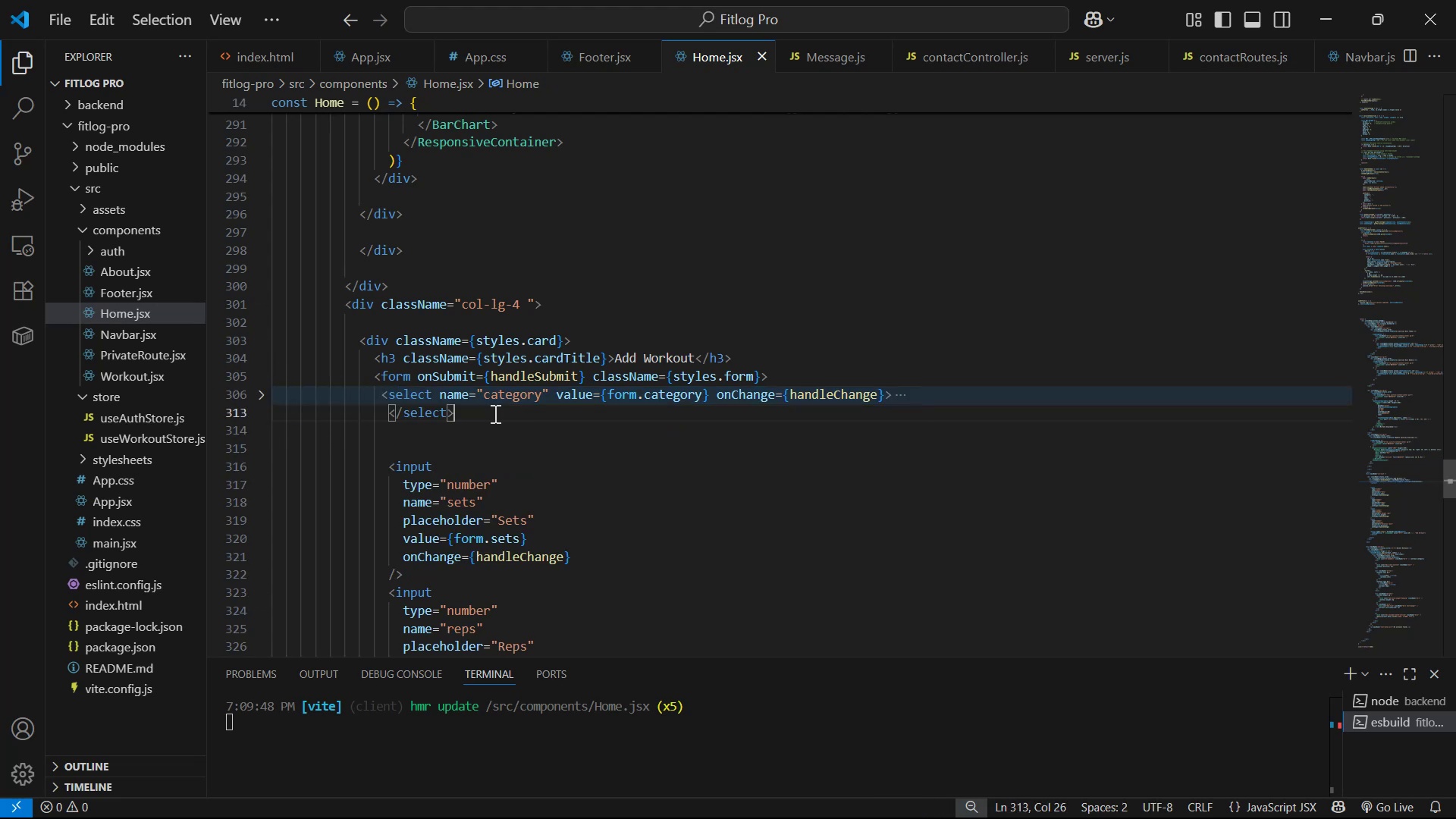 
left_click_drag(start_coordinate=[494, 413], to_coordinate=[379, 394])
 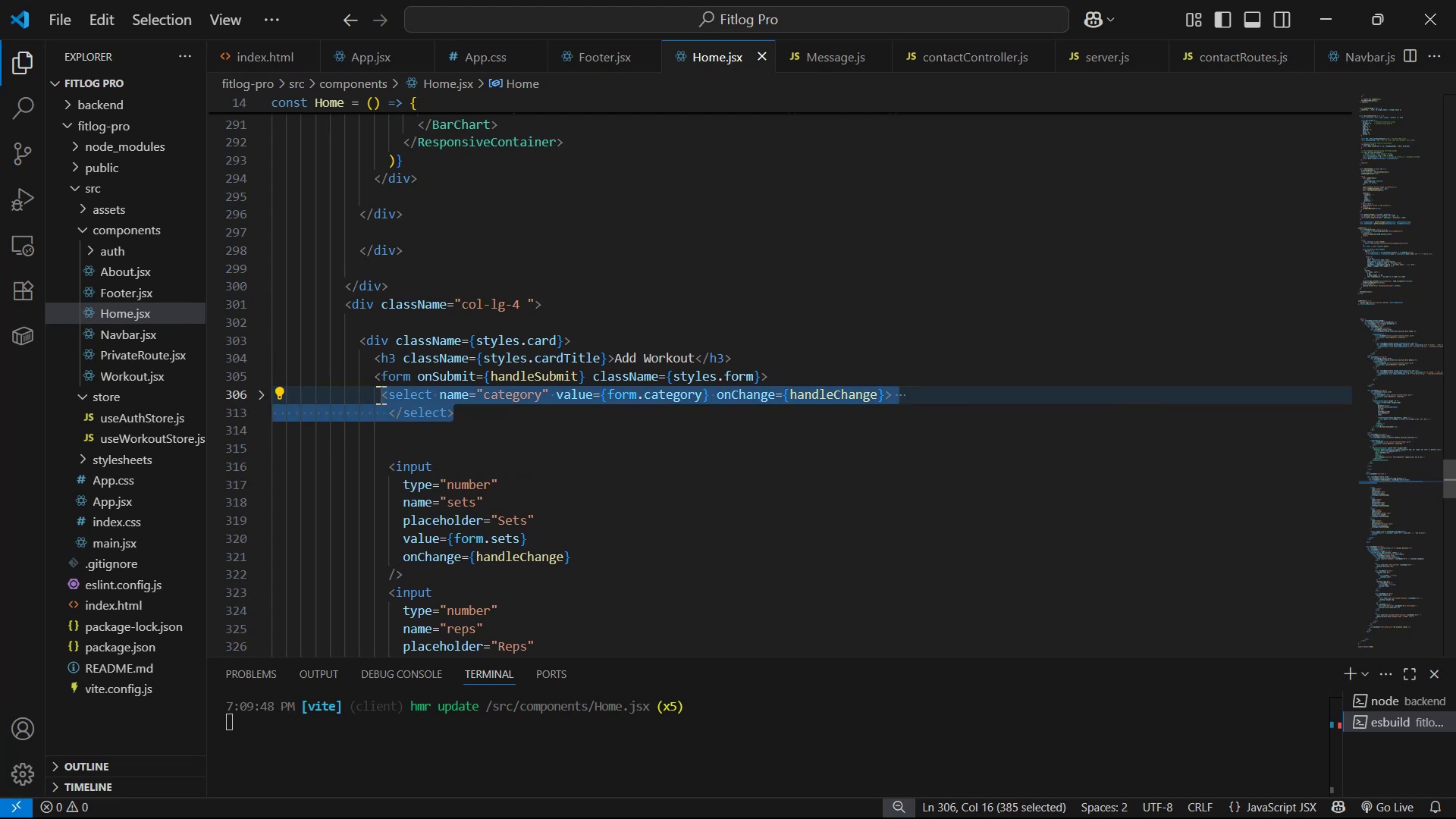 
key(Control+C)
 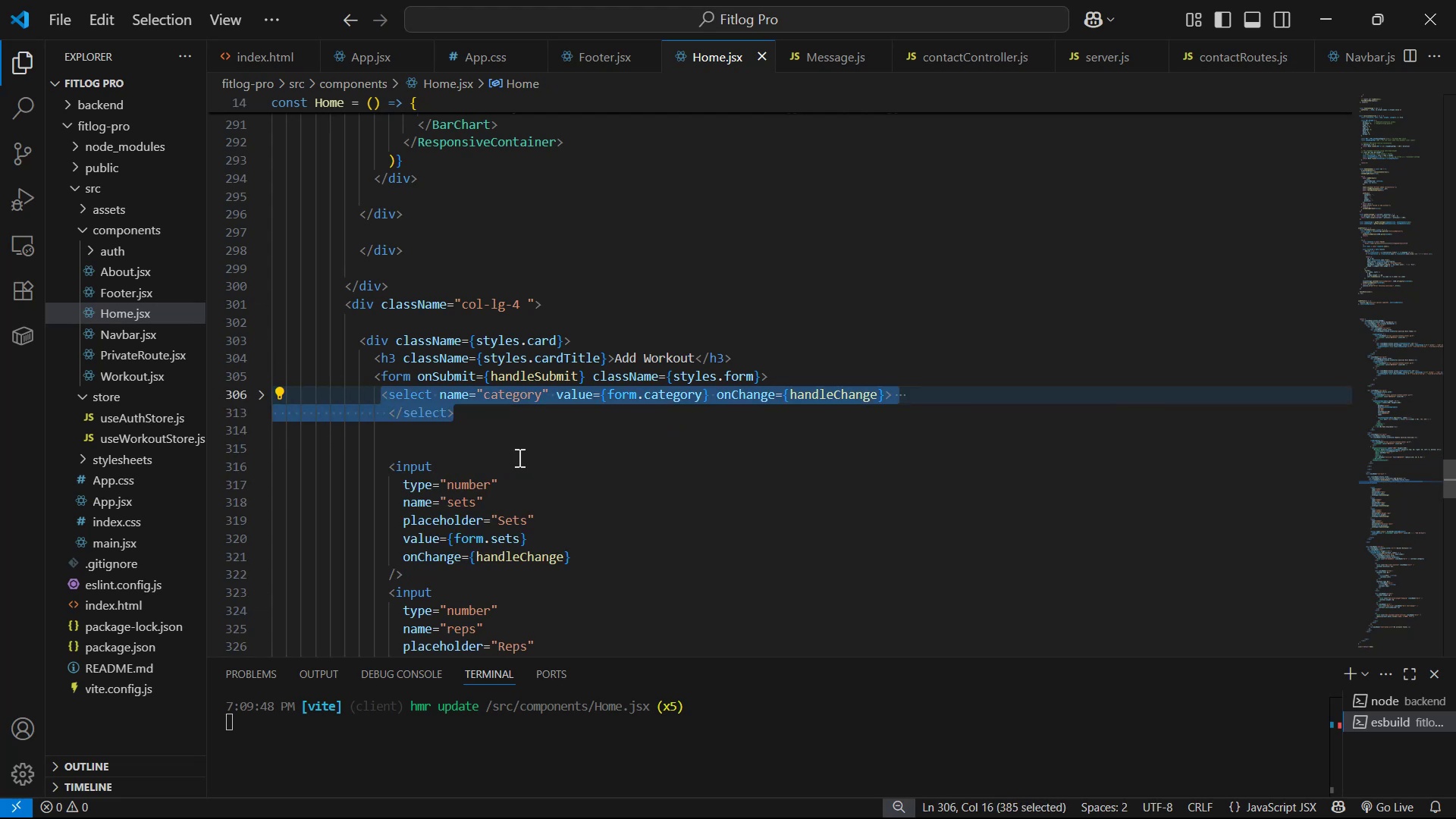 
key(Control+C)
 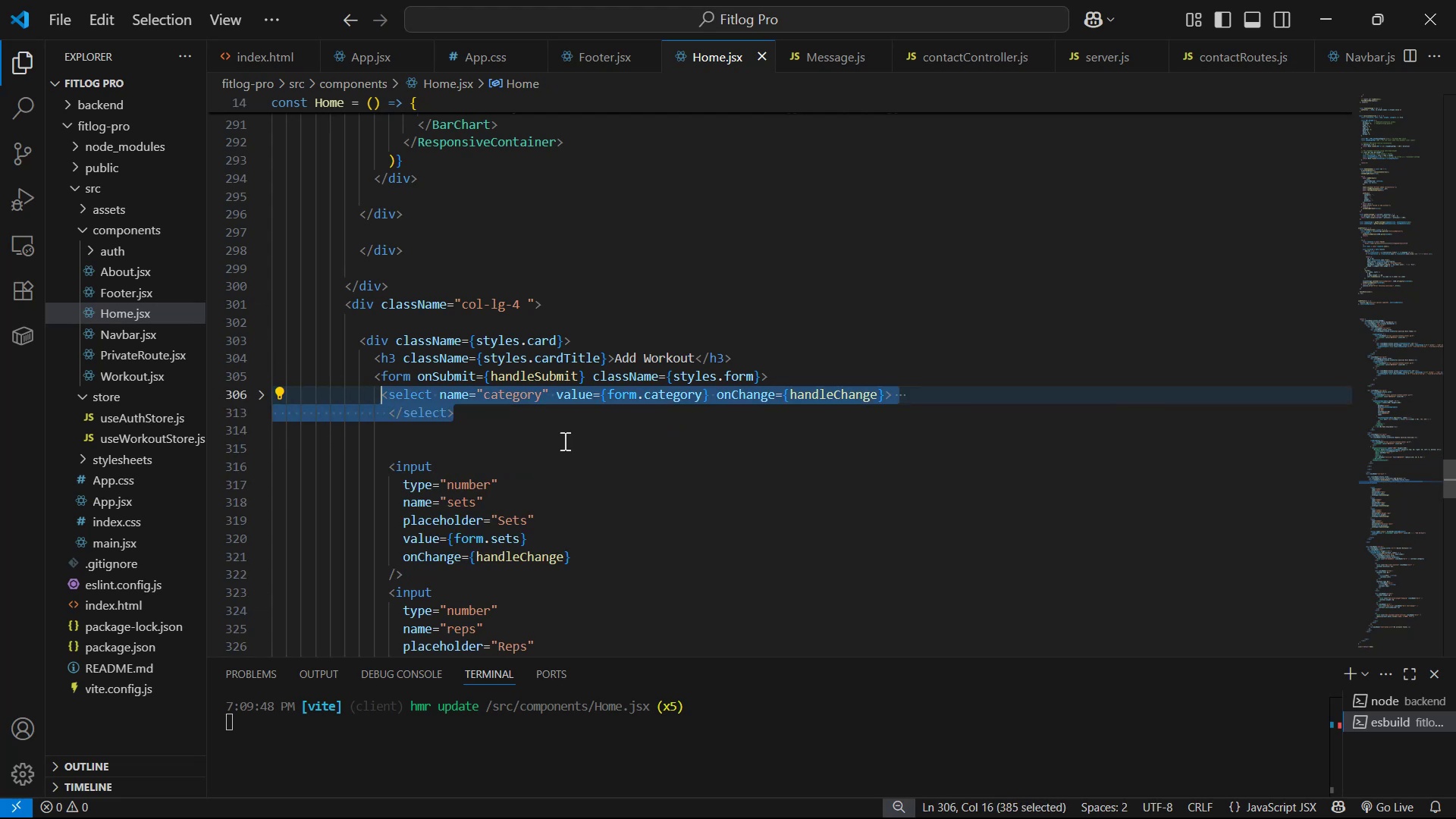 
key(Alt+AltLeft)
 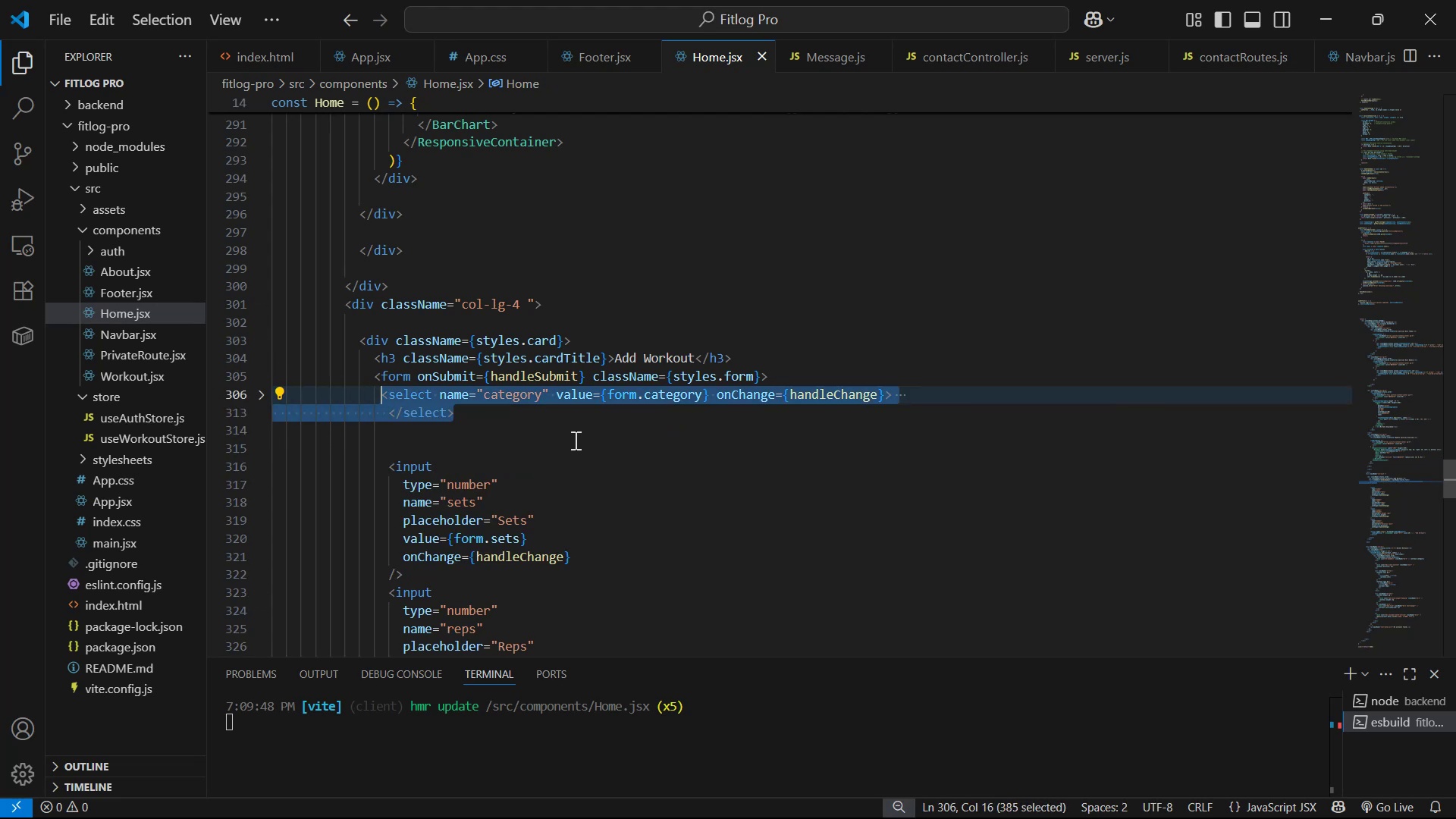 
key(Alt+Tab)
 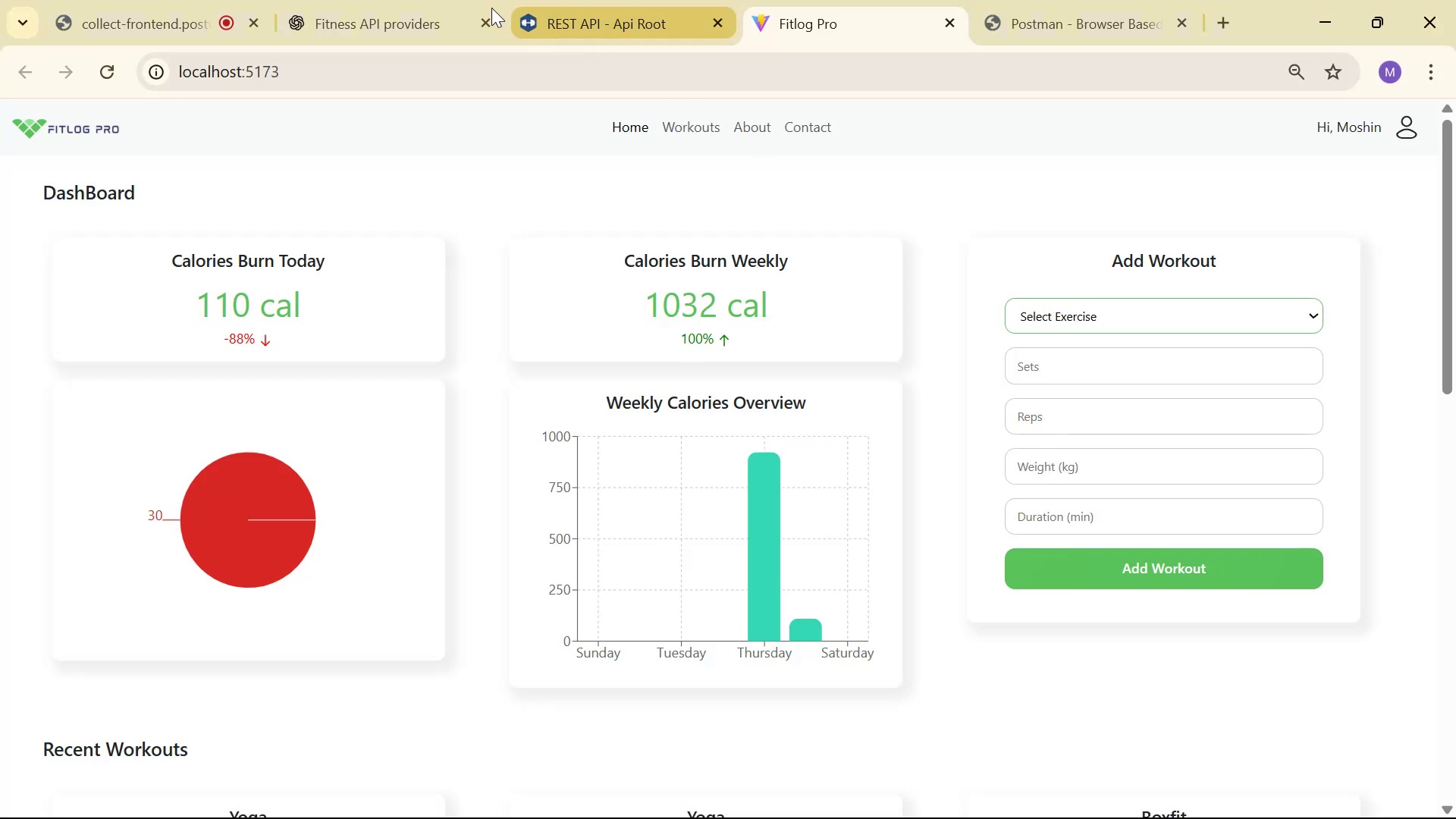 
left_click([397, 0])
 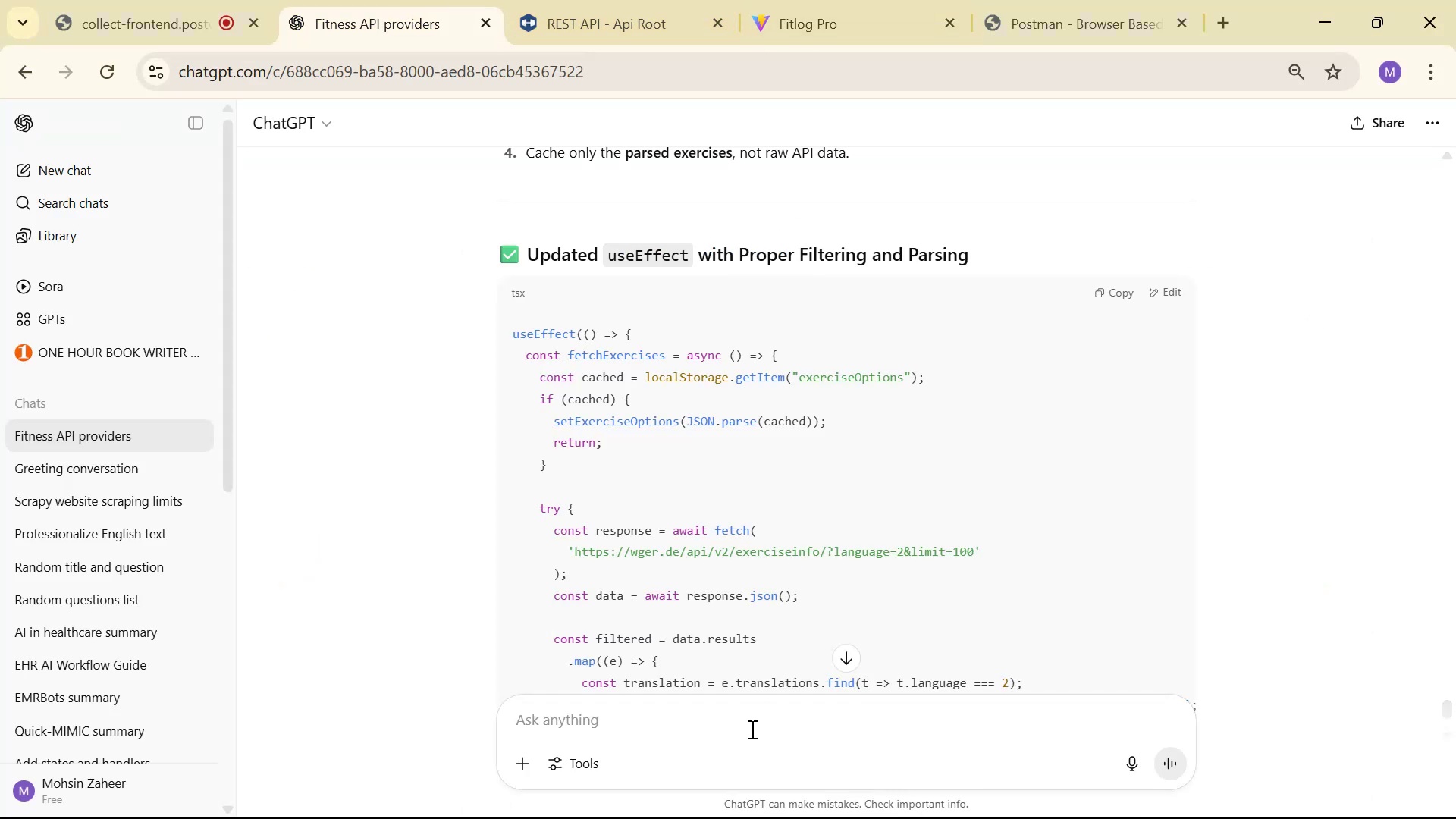 
type(I want to make this a search a)
key(Backspace)
key(Backspace)
type(ble )
 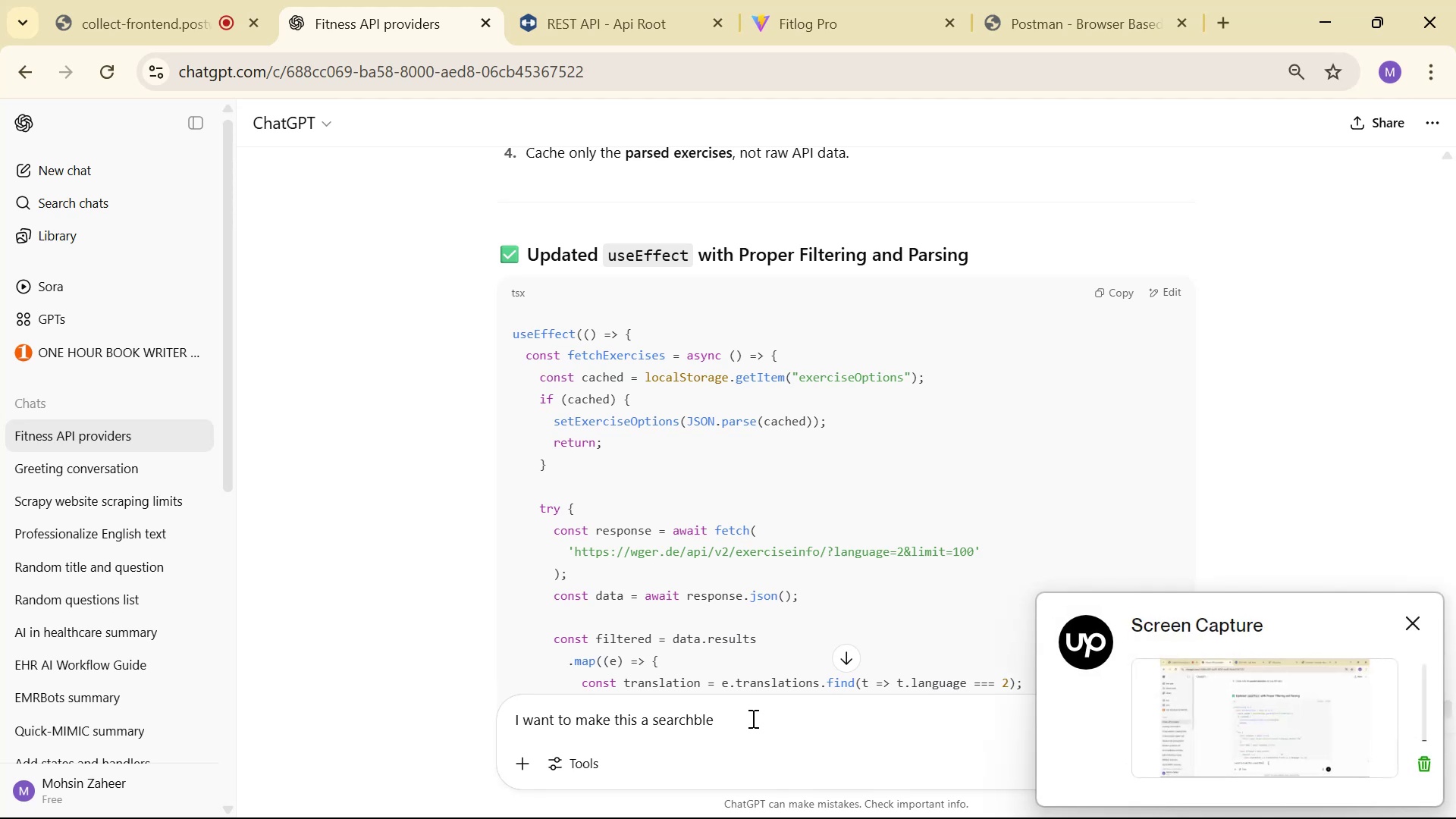 
wait(6.65)
 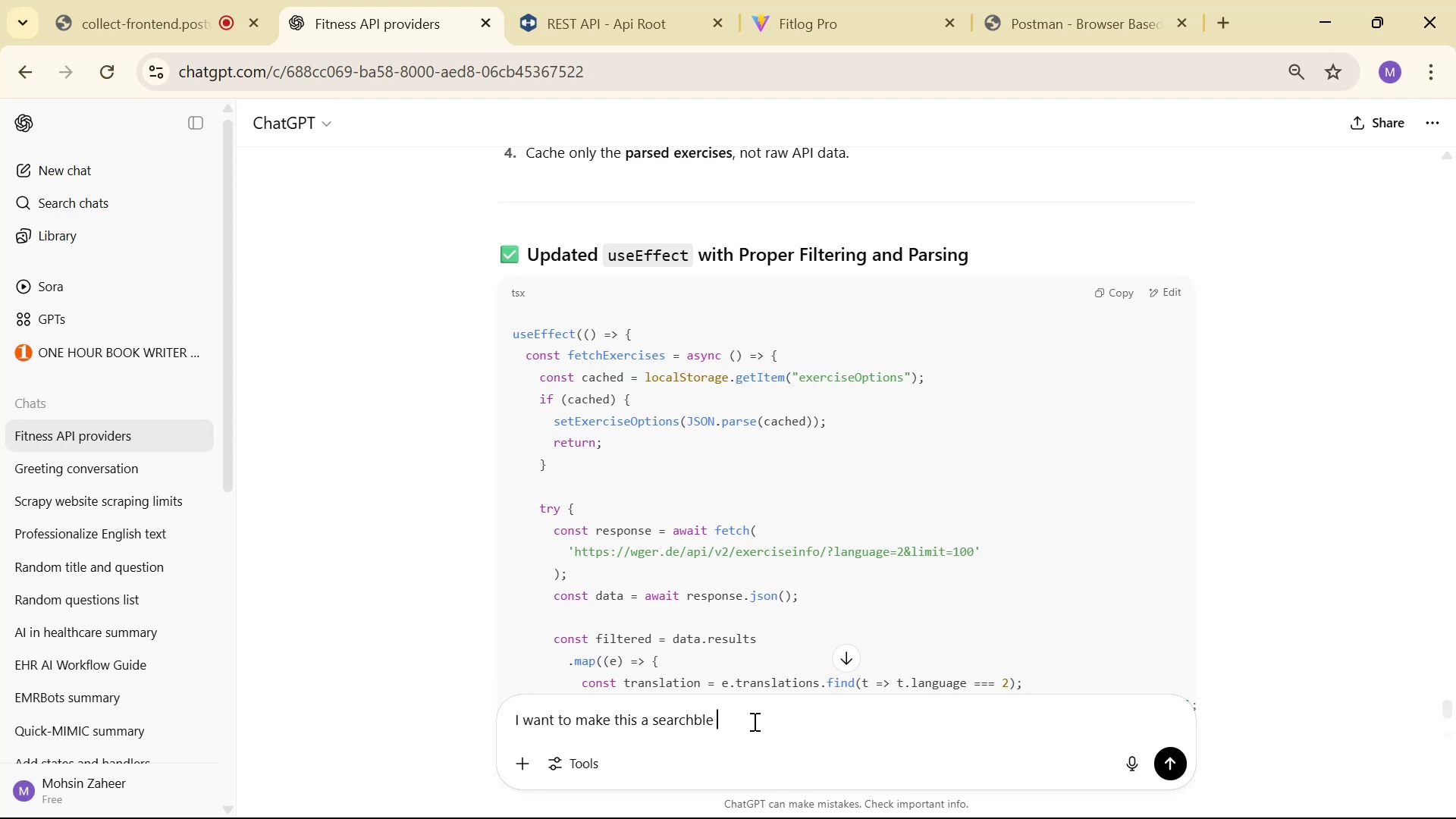 
key(Backspace)
key(Backspace)
key(Backspace)
key(Backspace)
key(Backspace)
type(hable )
 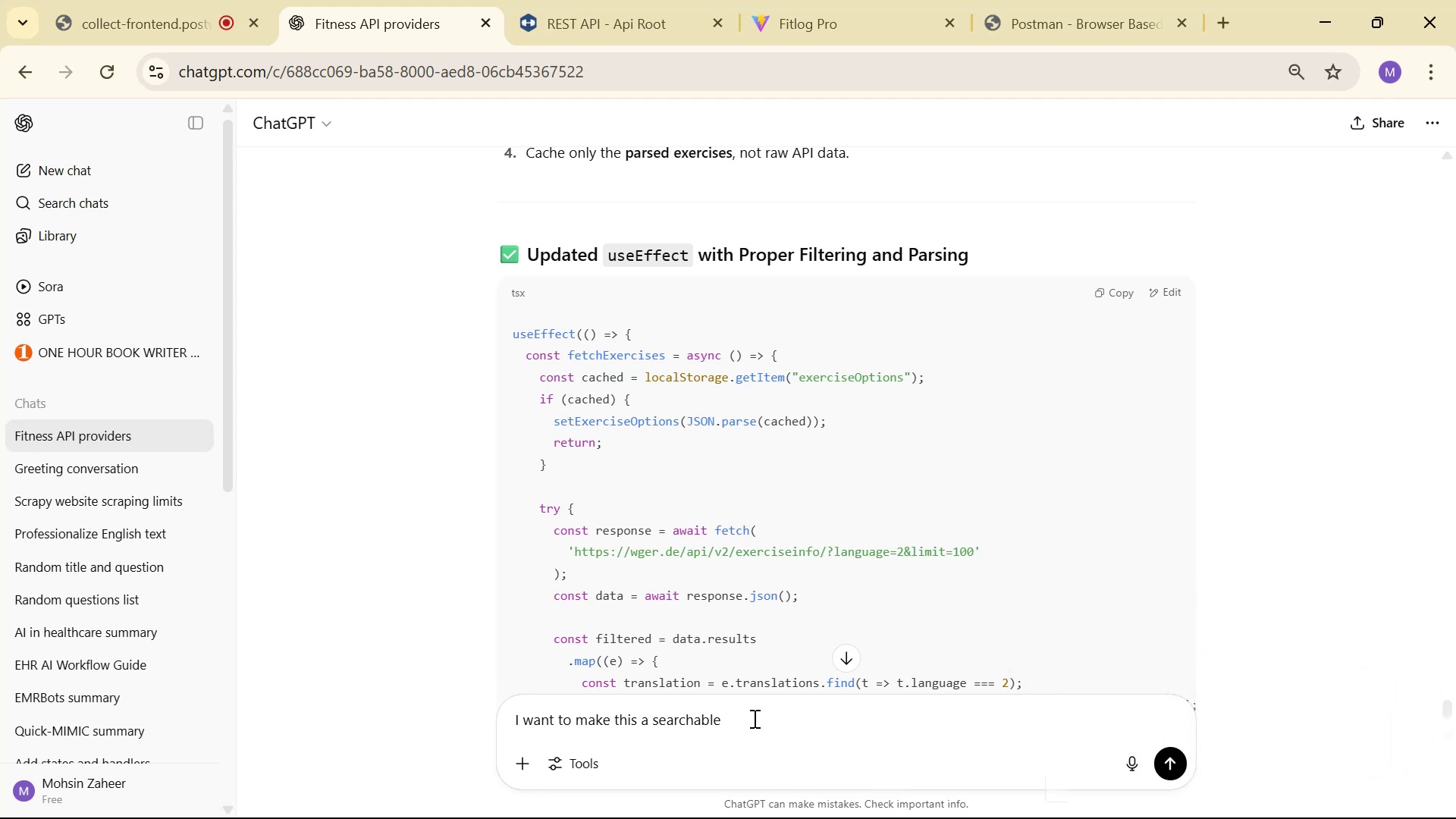 
wait(5.34)
 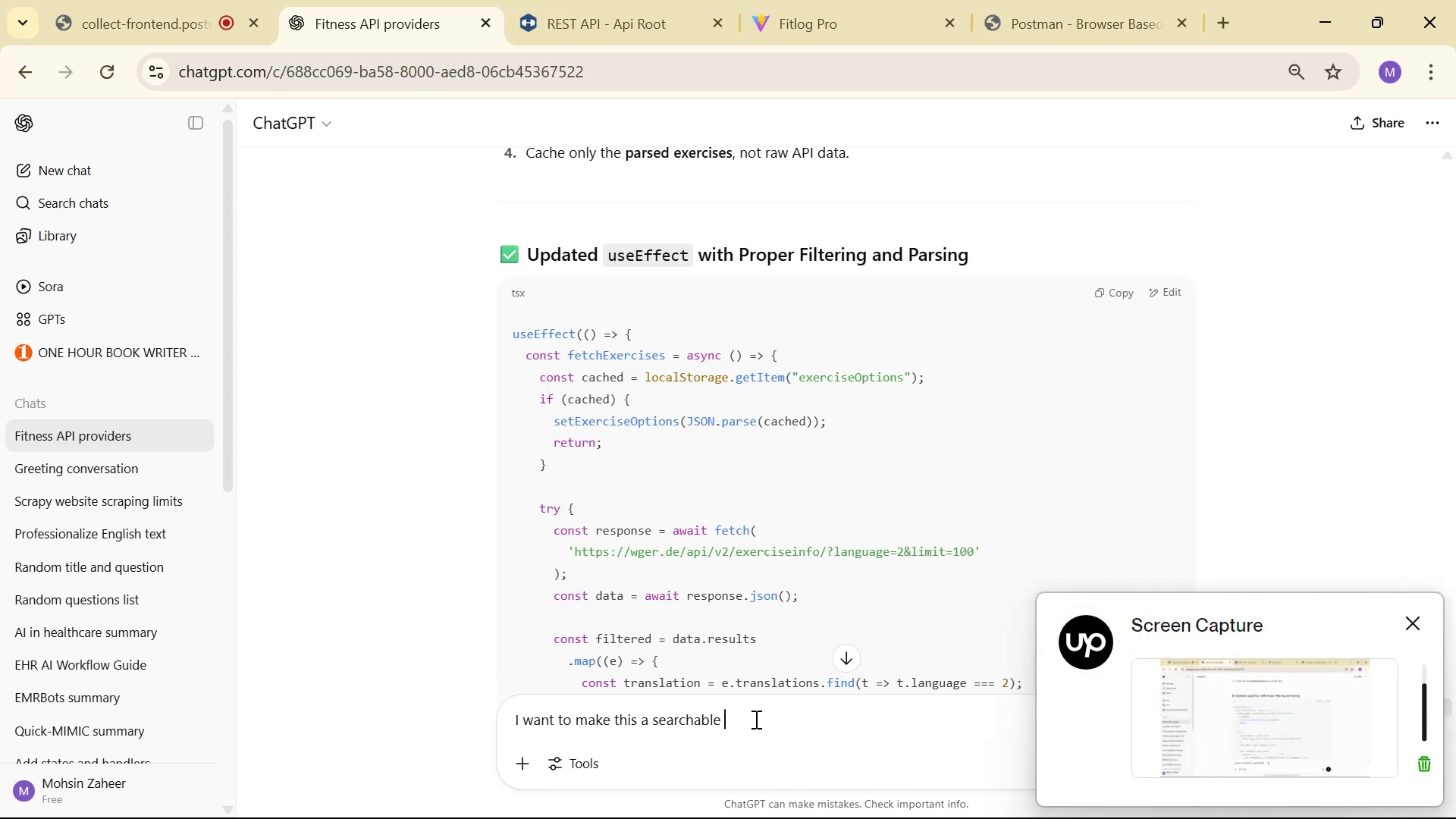 
type(select )
key(Backspace)
type(; )
 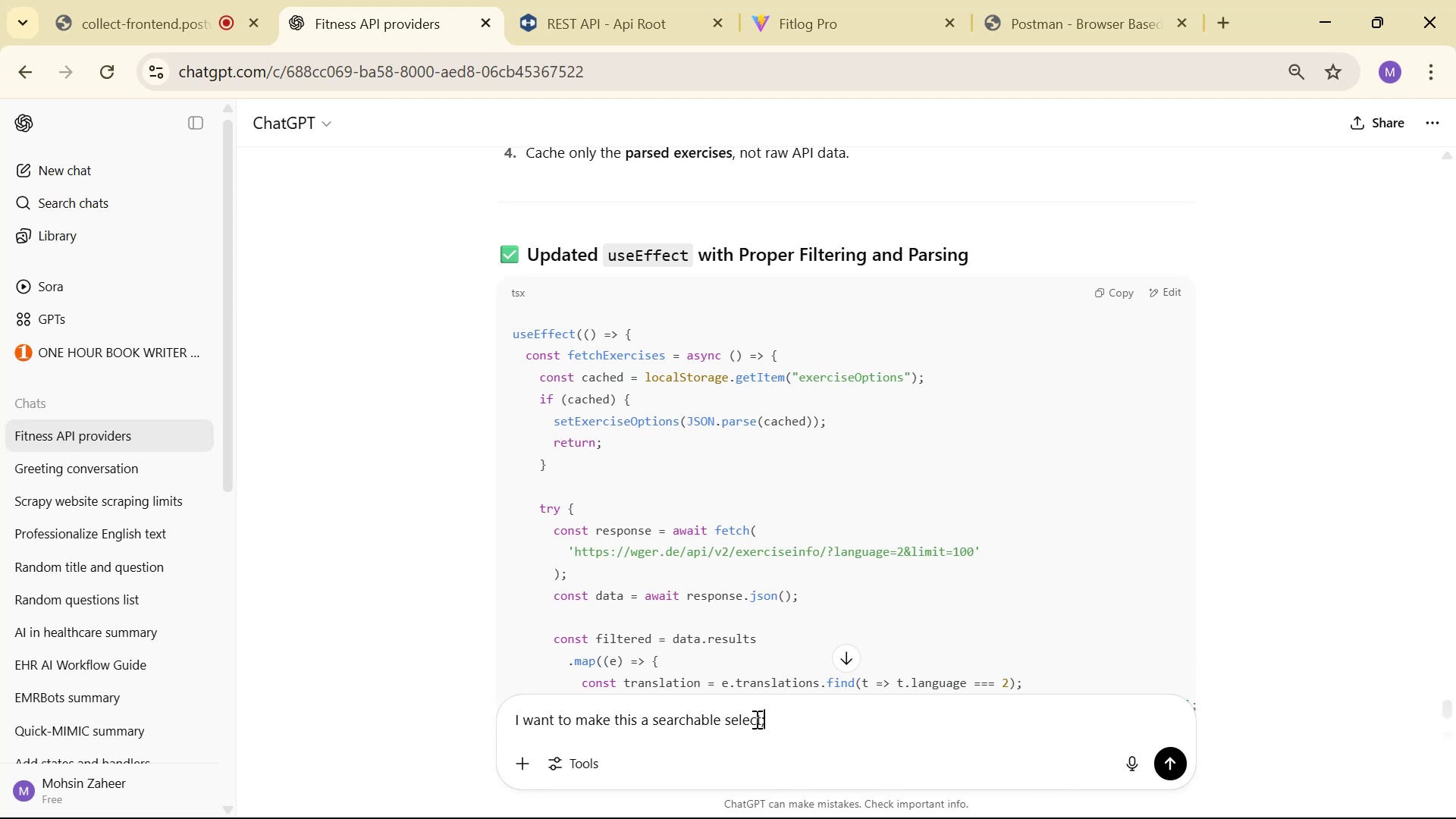 
key(Control+V)
 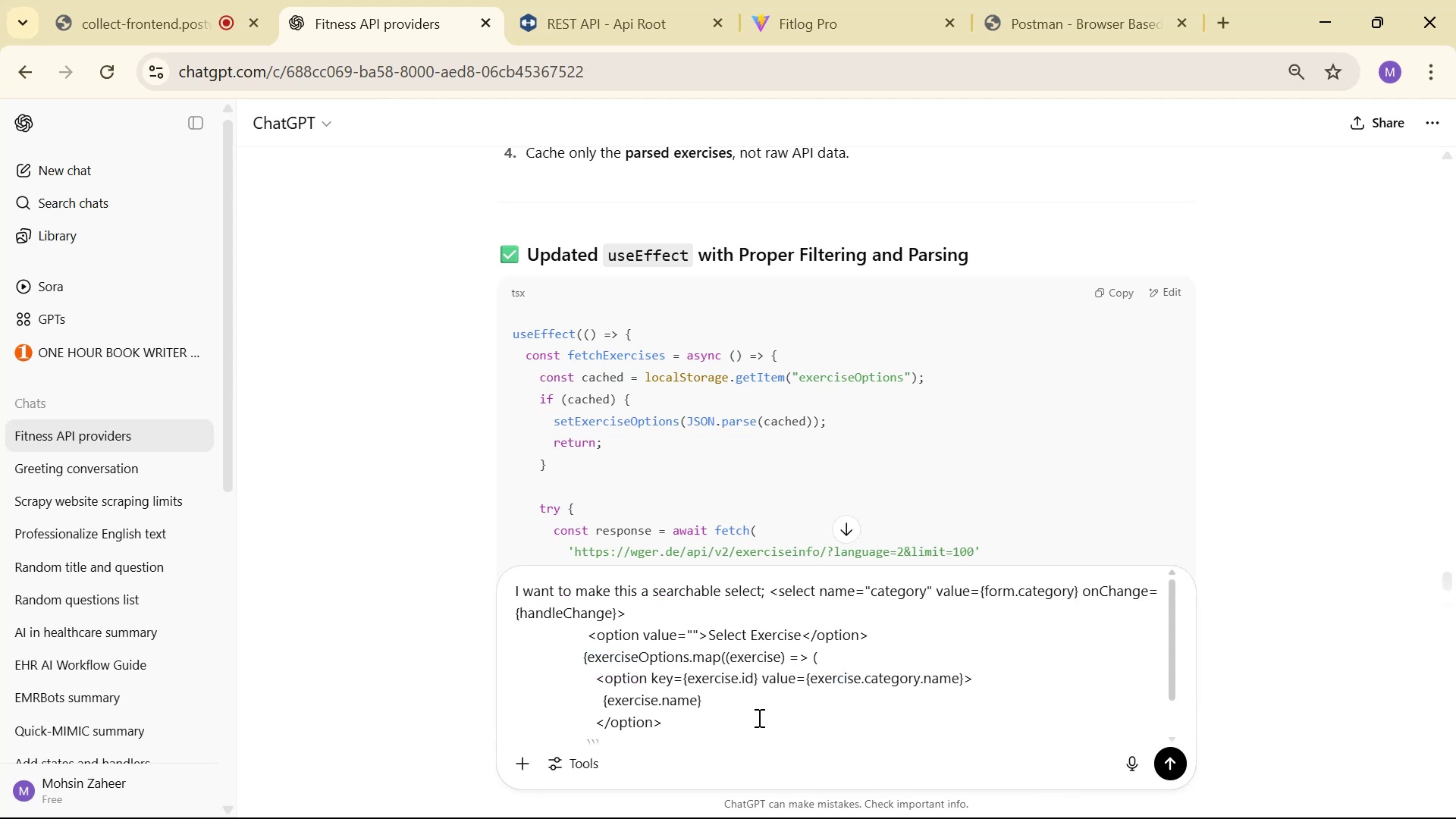 
key(Enter)
 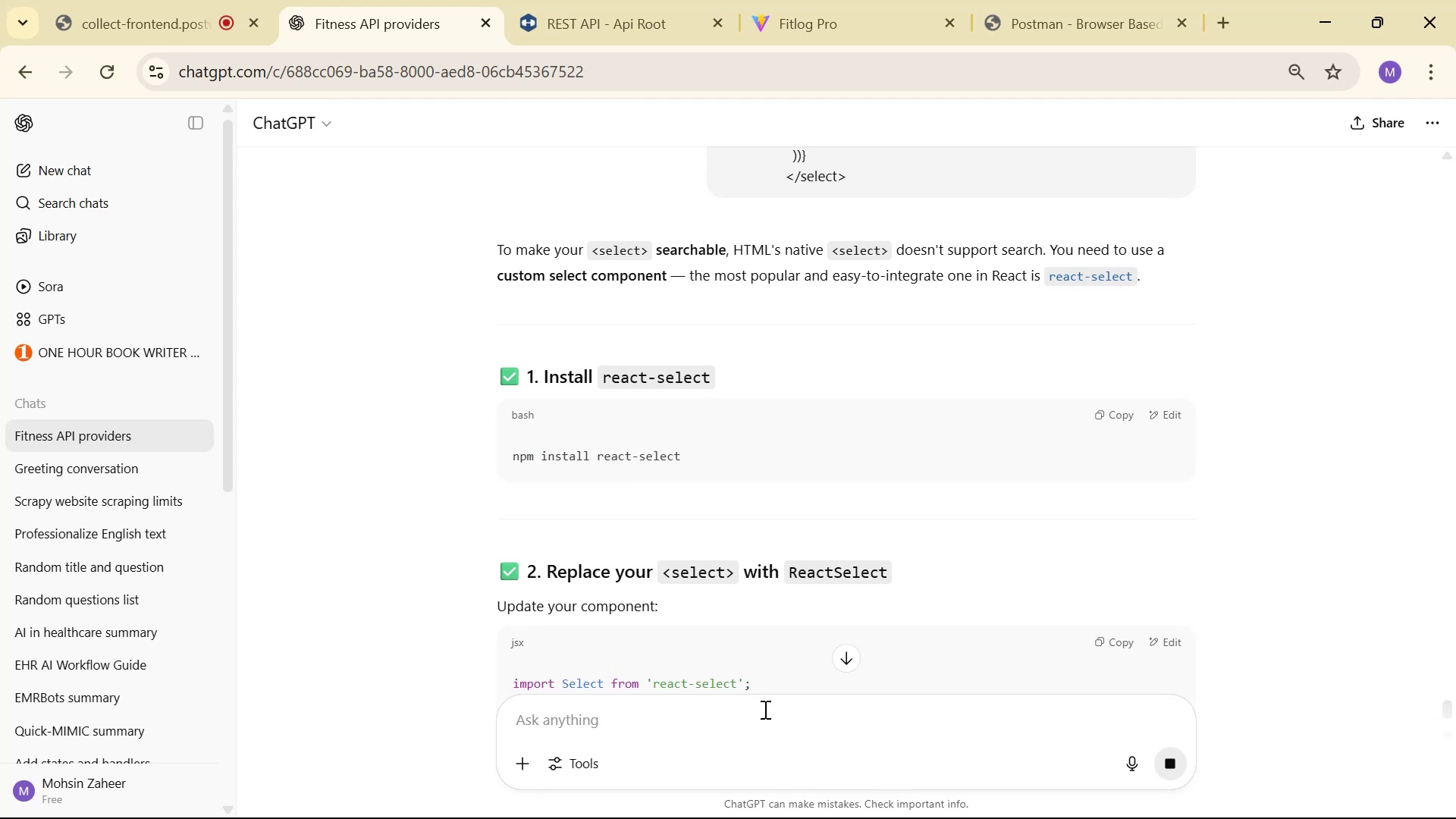 
wait(15.7)
 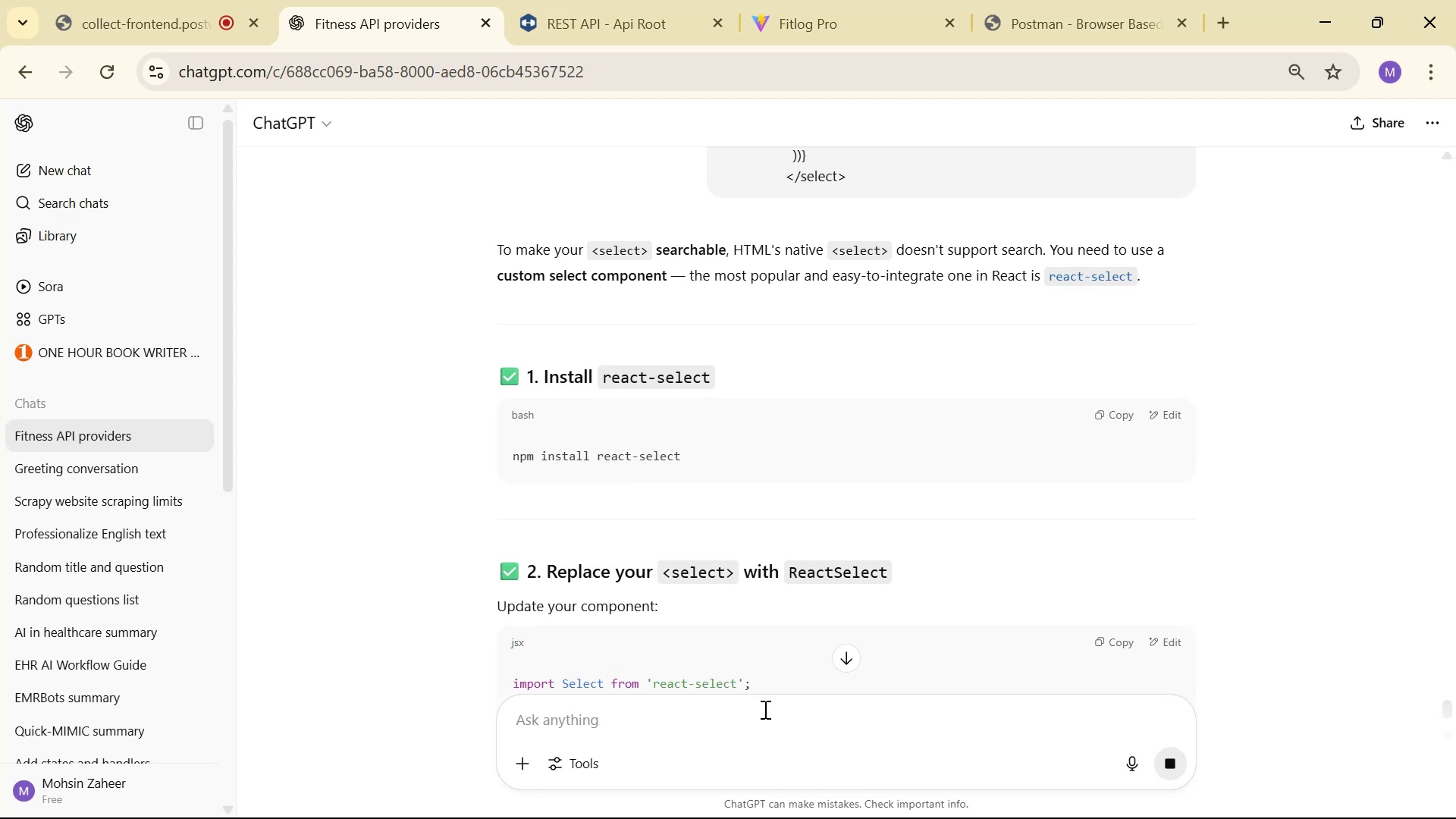 
double_click([519, 453])
 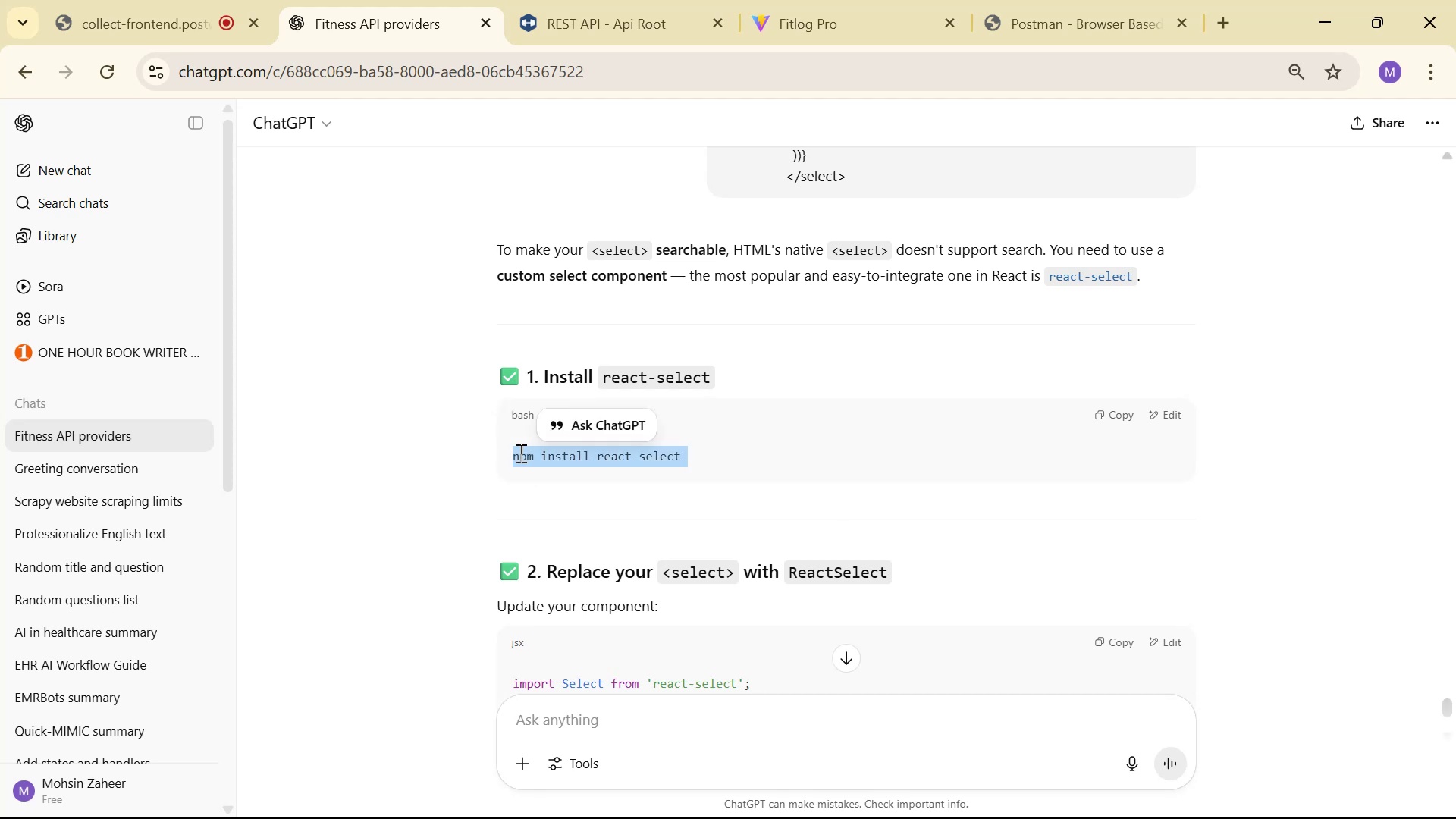 
key(Control+C)
 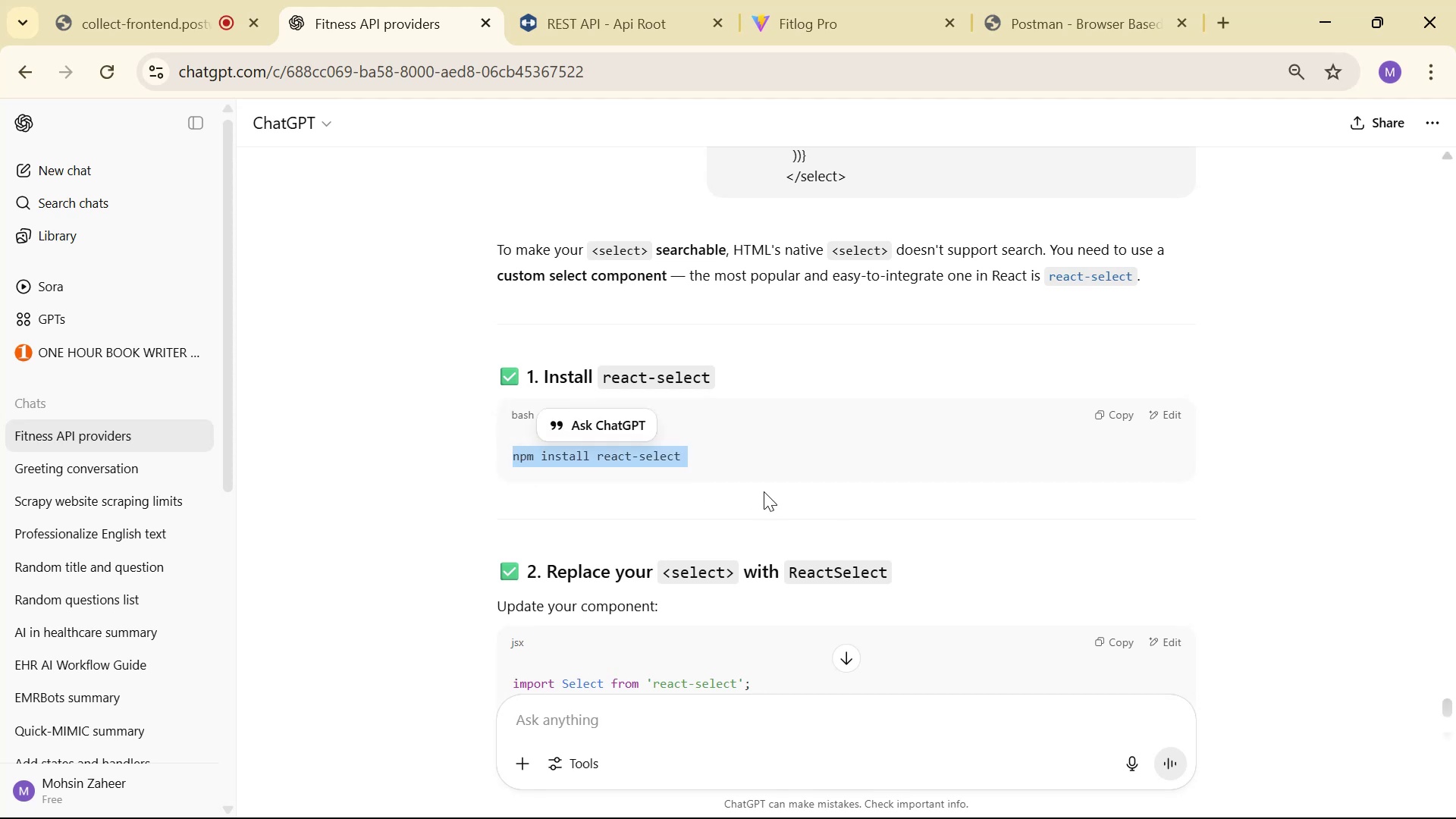 
key(Control+C)
 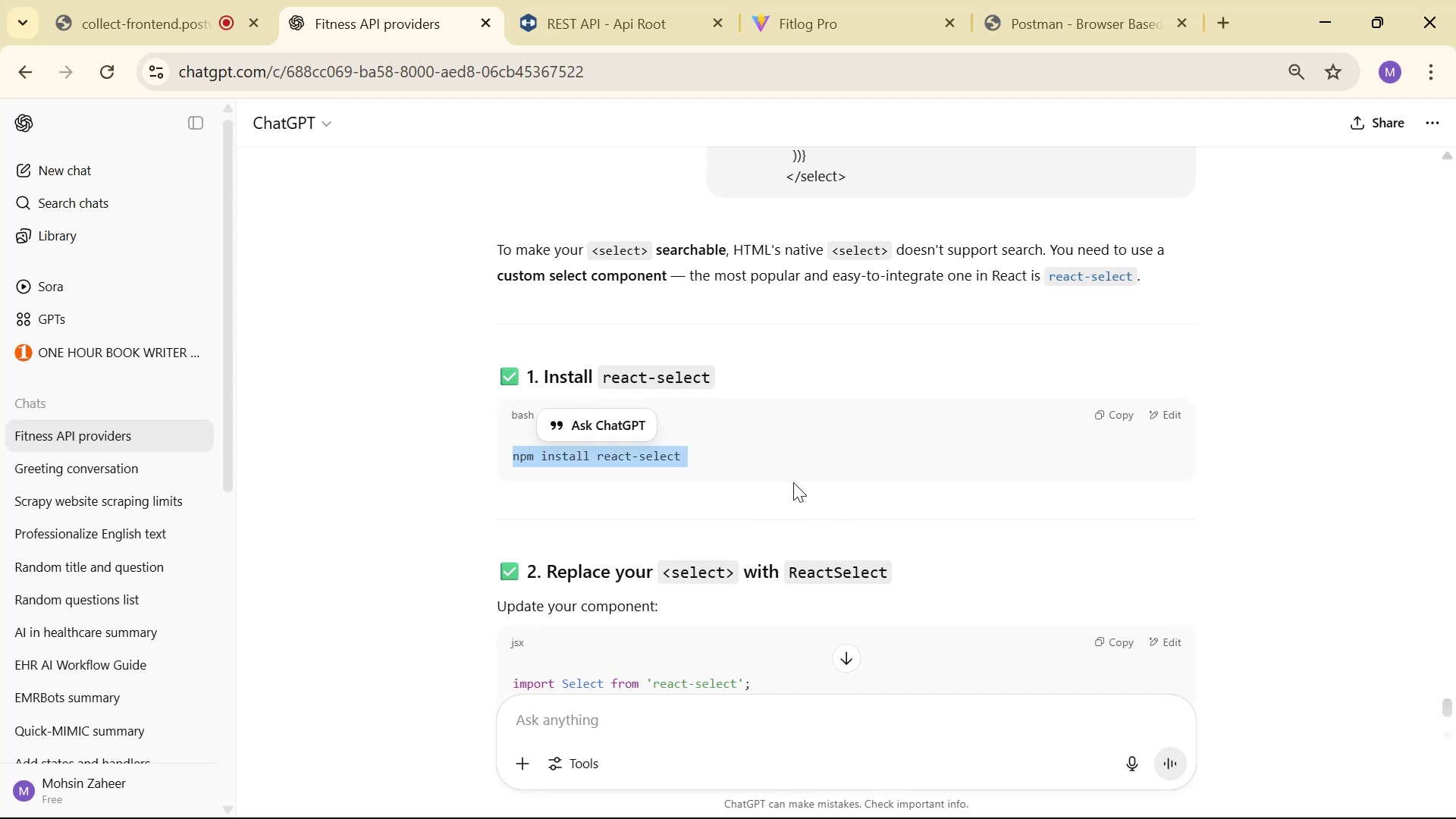 
key(Alt+Tab)
 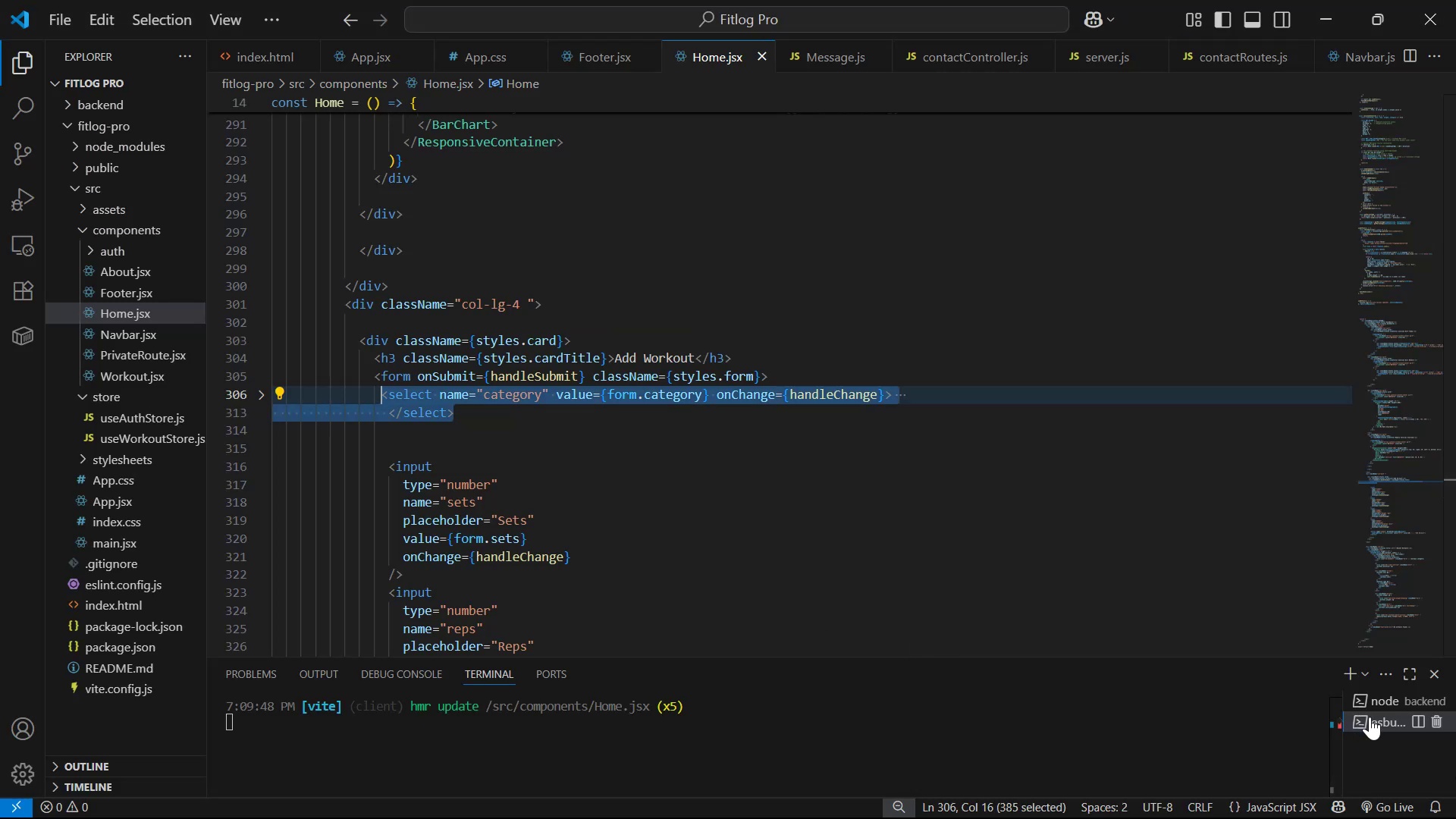 
left_click([657, 727])
 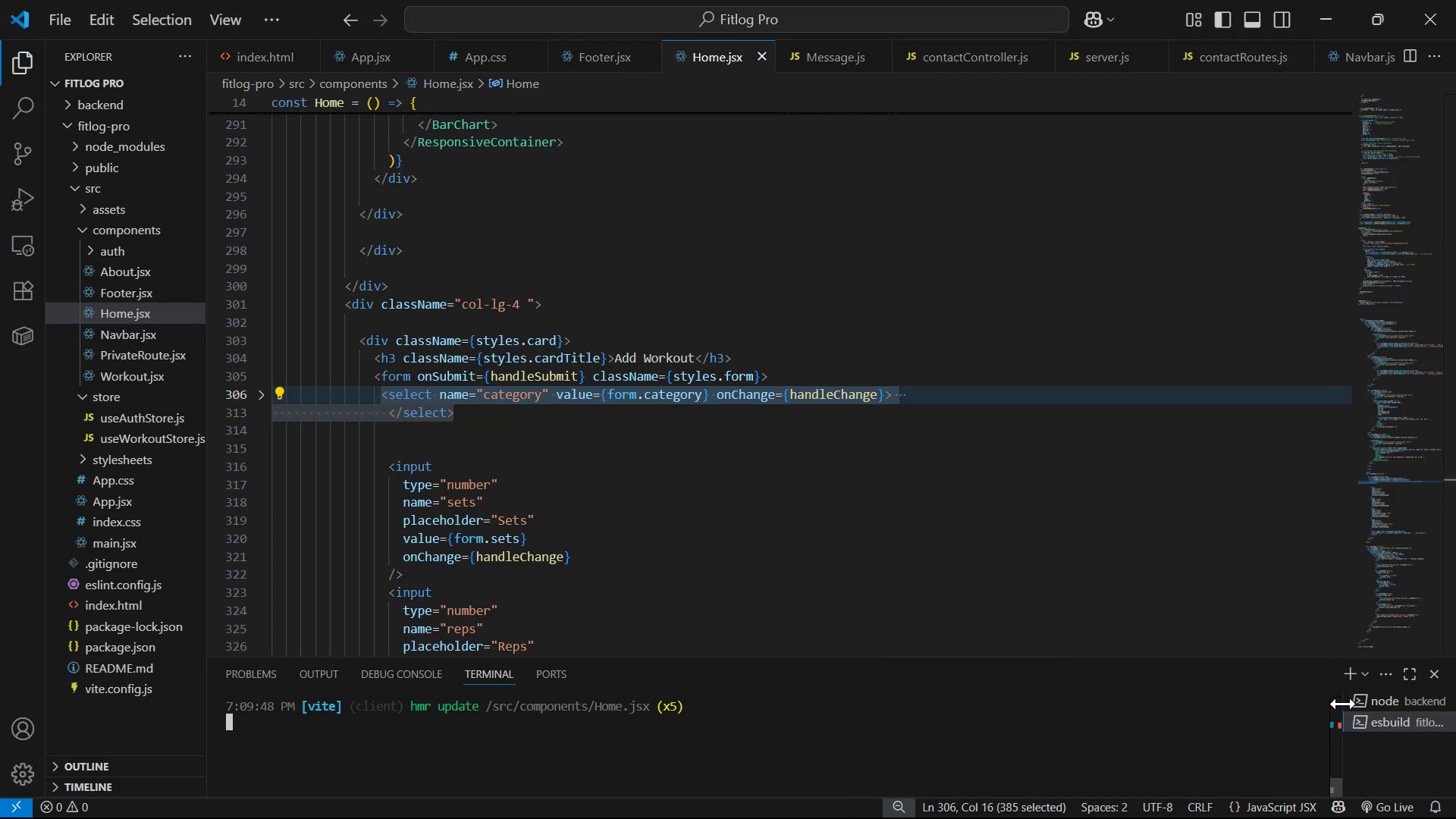 
key(Control+C)
 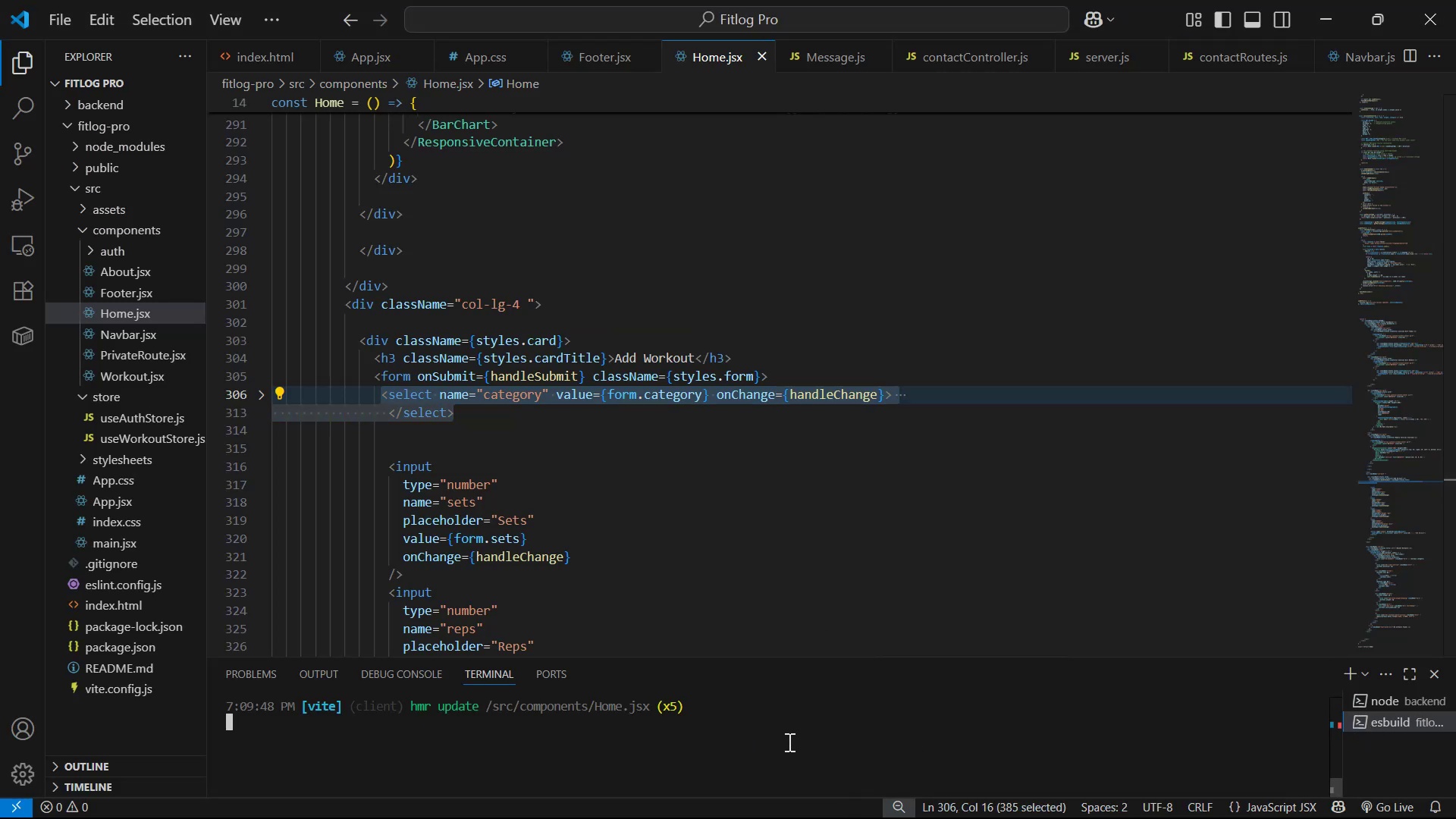 
key(Control+C)
 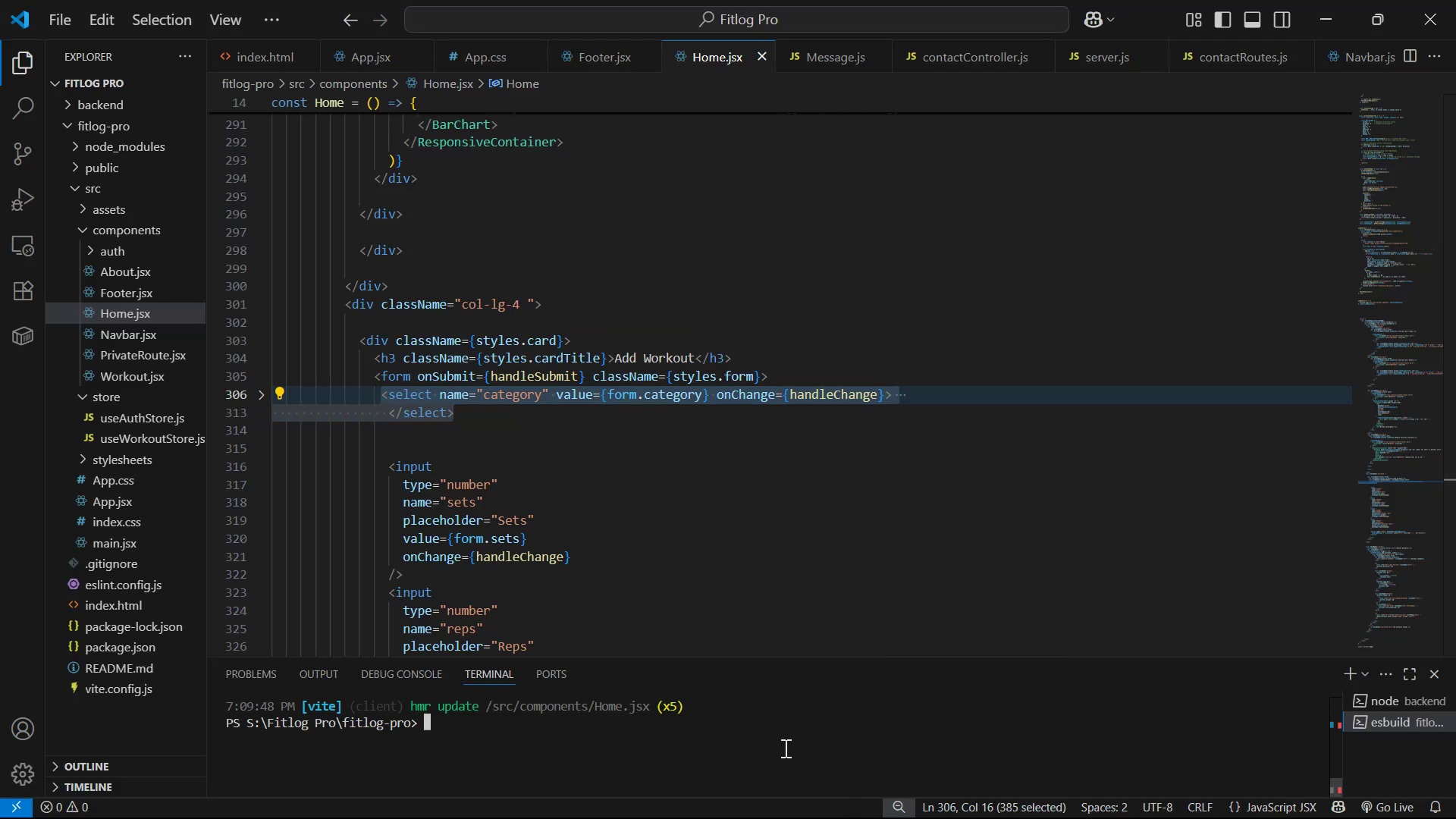 
key(Control+C)
 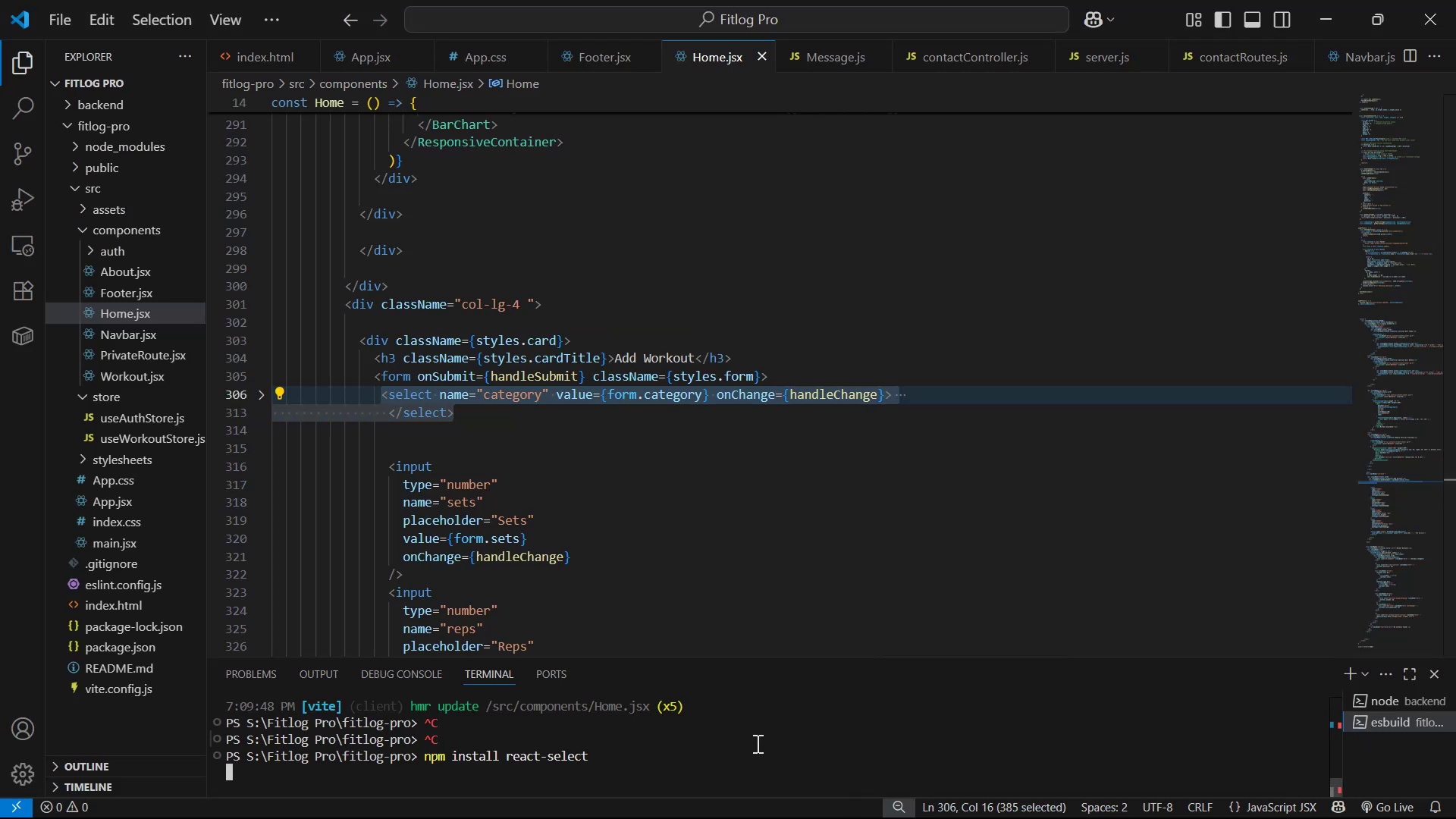 
key(Enter)
 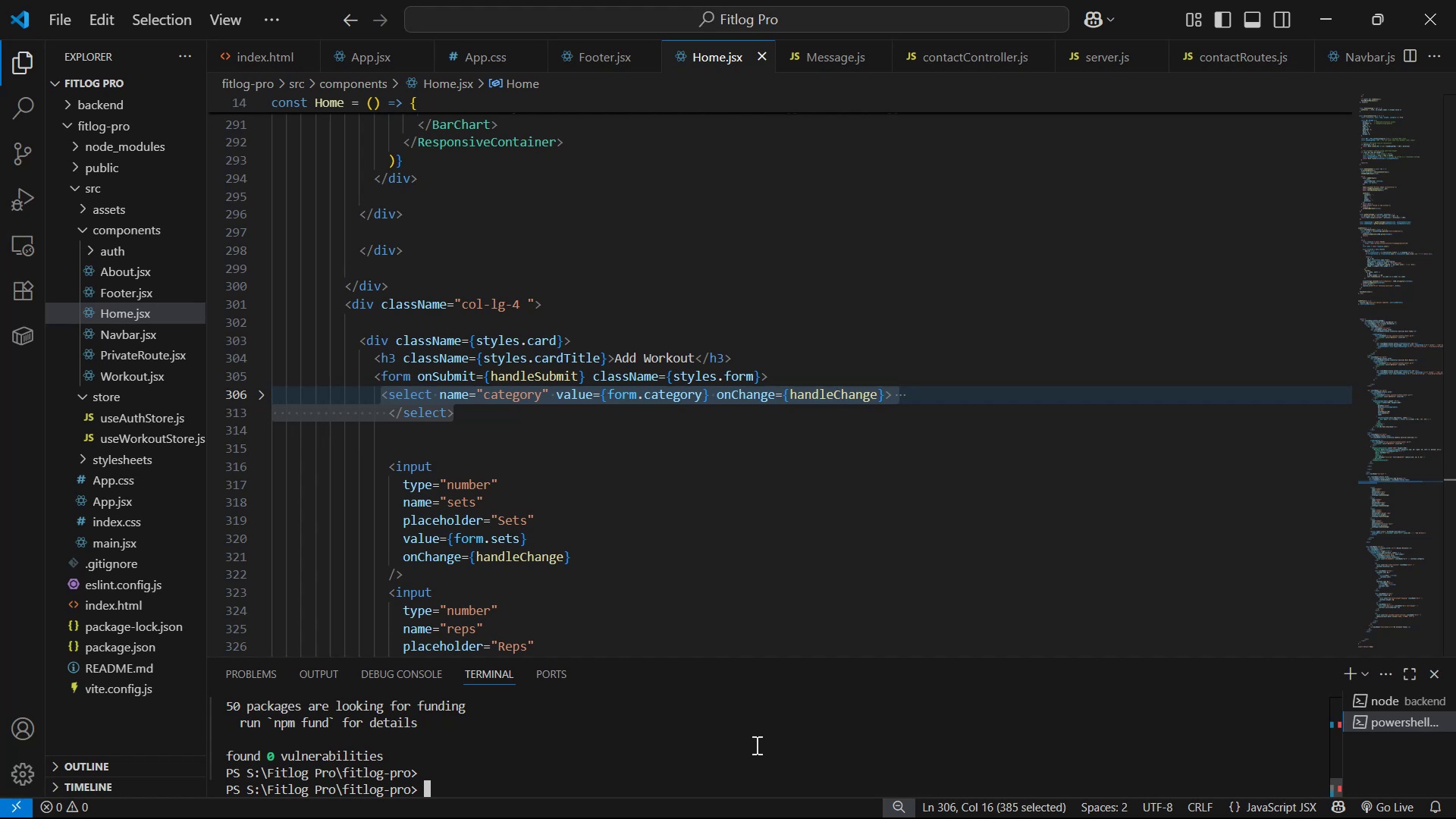 
wait(54.53)
 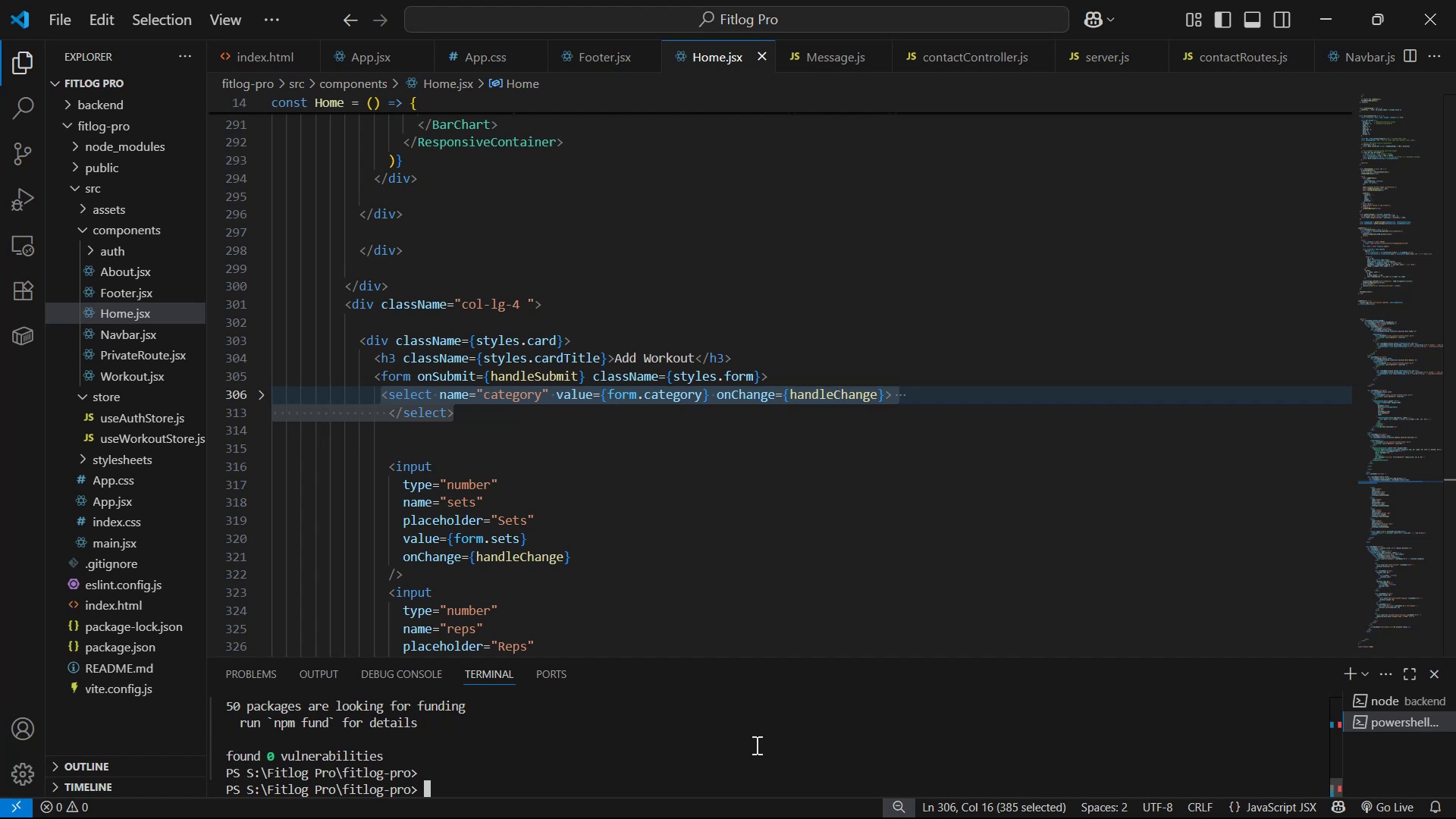 
scroll: coordinate [899, 487], scroll_direction: down, amount: 2.0
 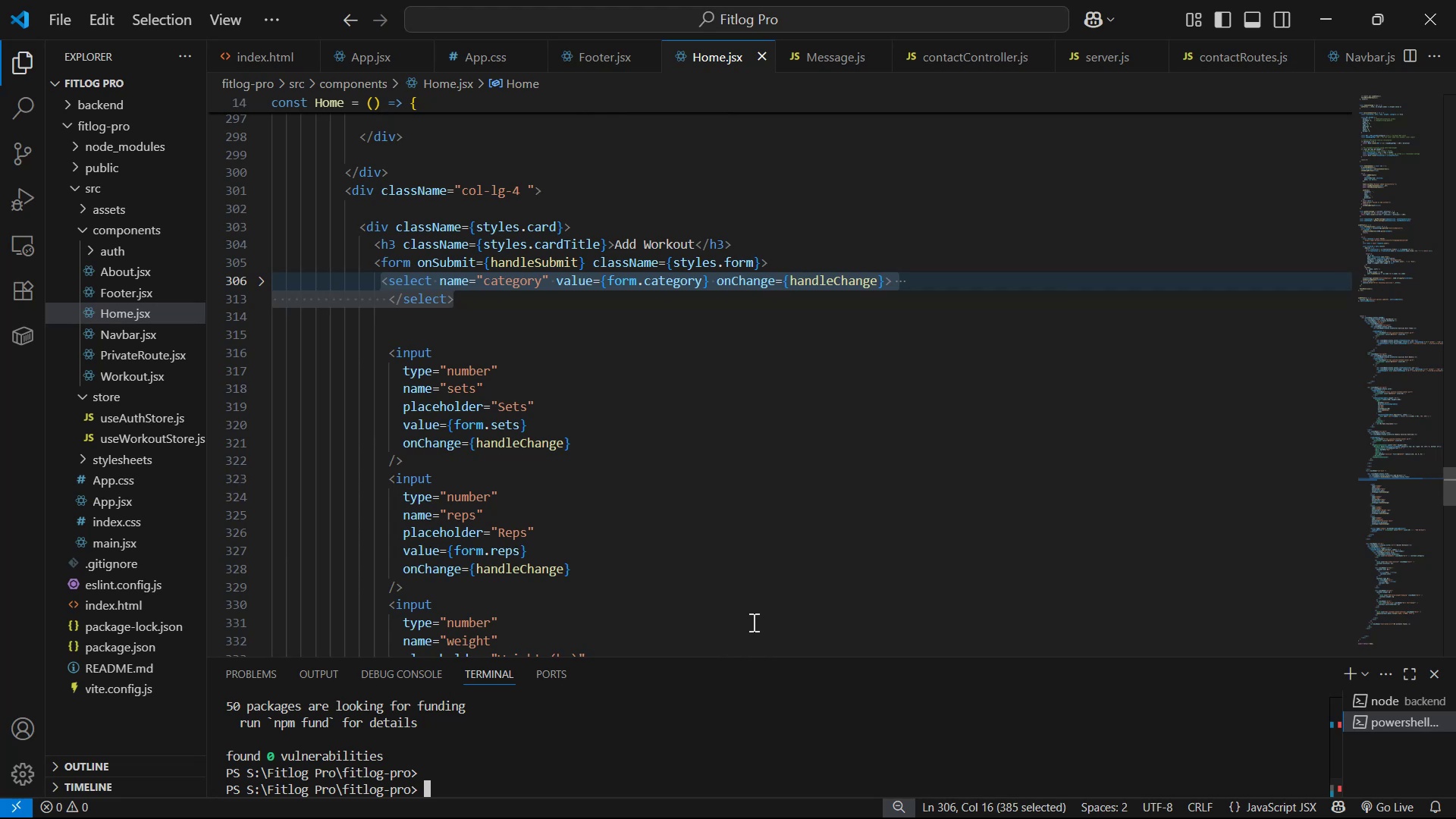 
key(Alt+Tab)
 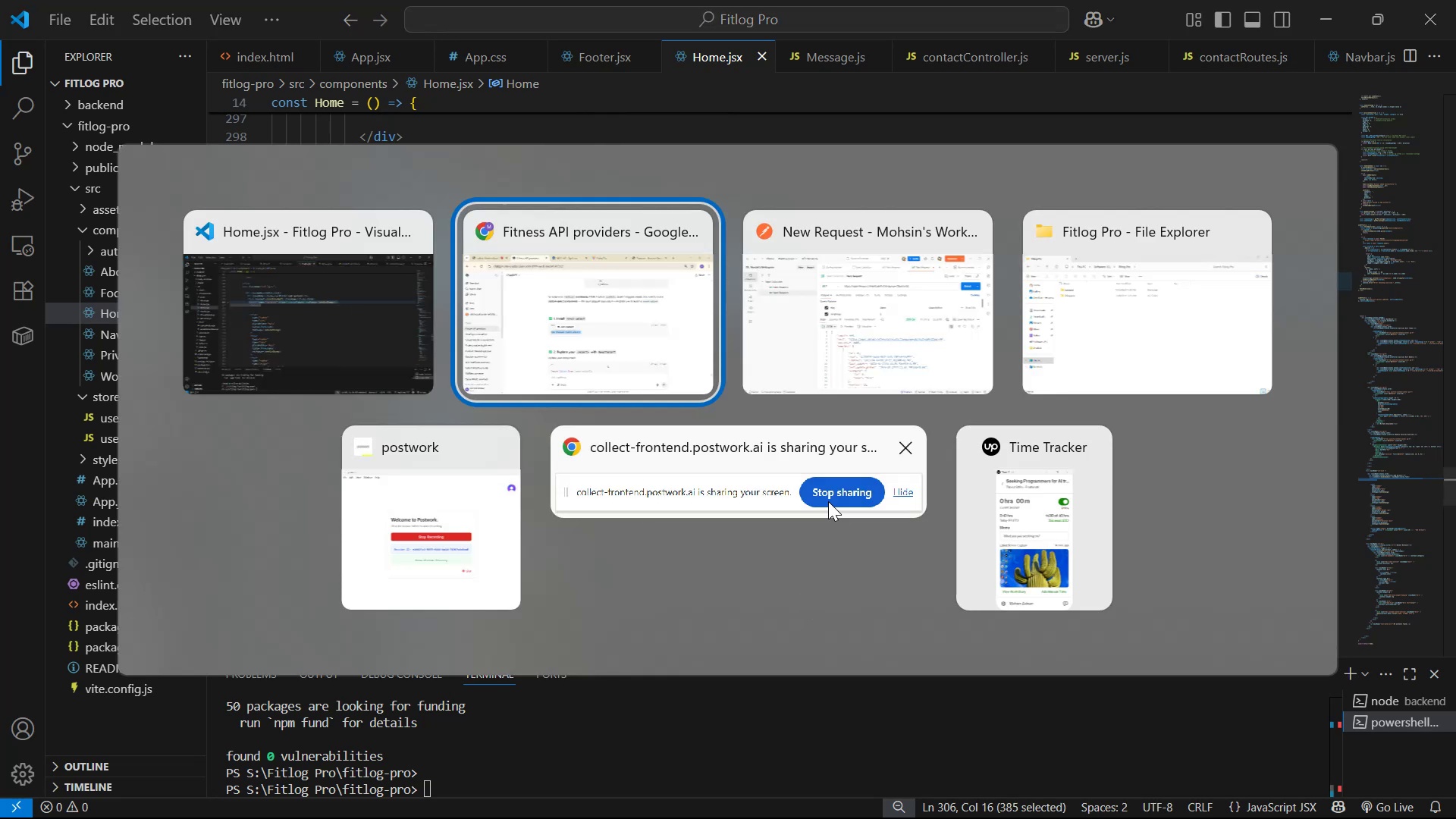 
scroll: coordinate [870, 482], scroll_direction: down, amount: 3.0
 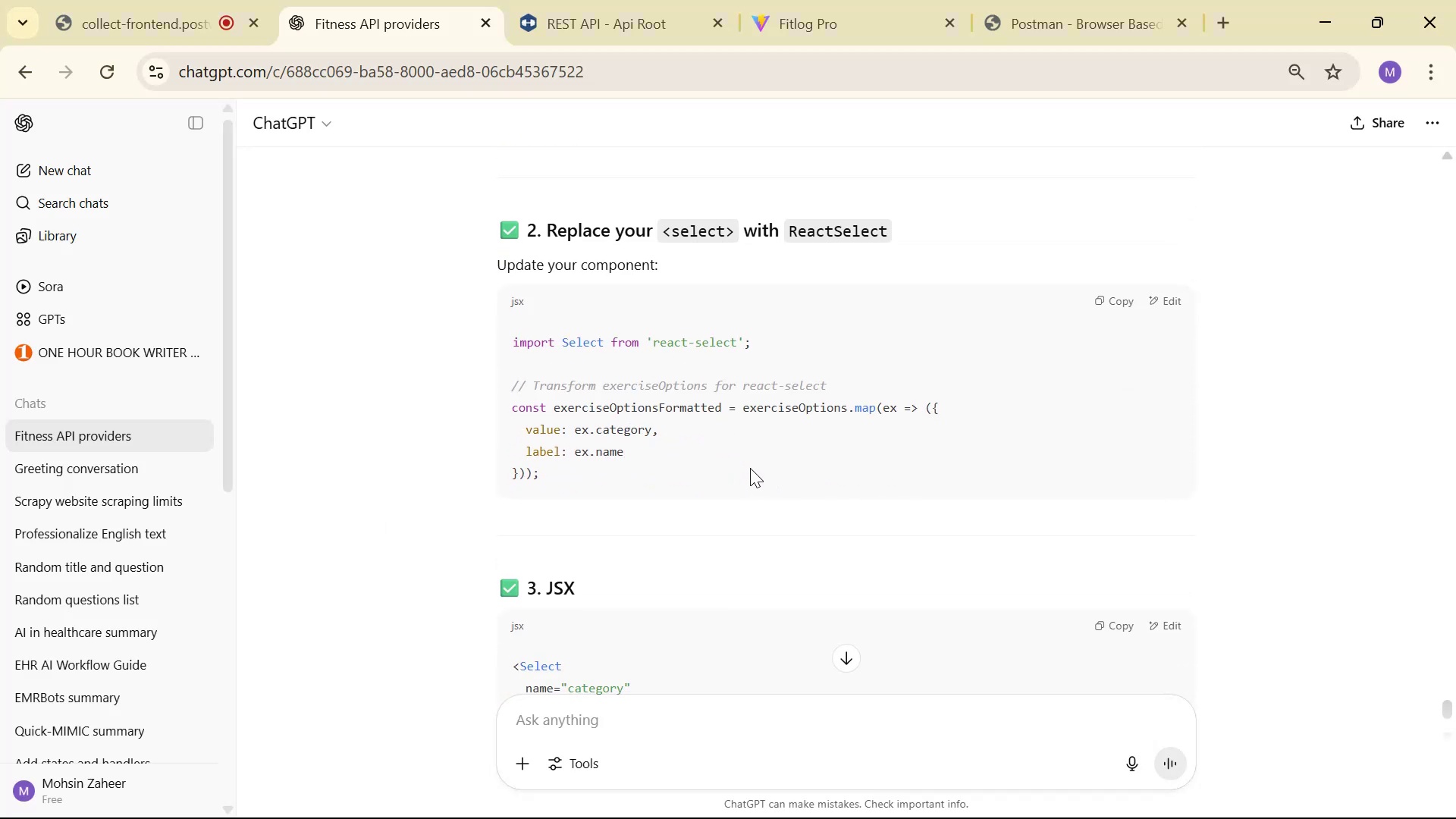 
left_click_drag(start_coordinate=[797, 353], to_coordinate=[490, 347])
 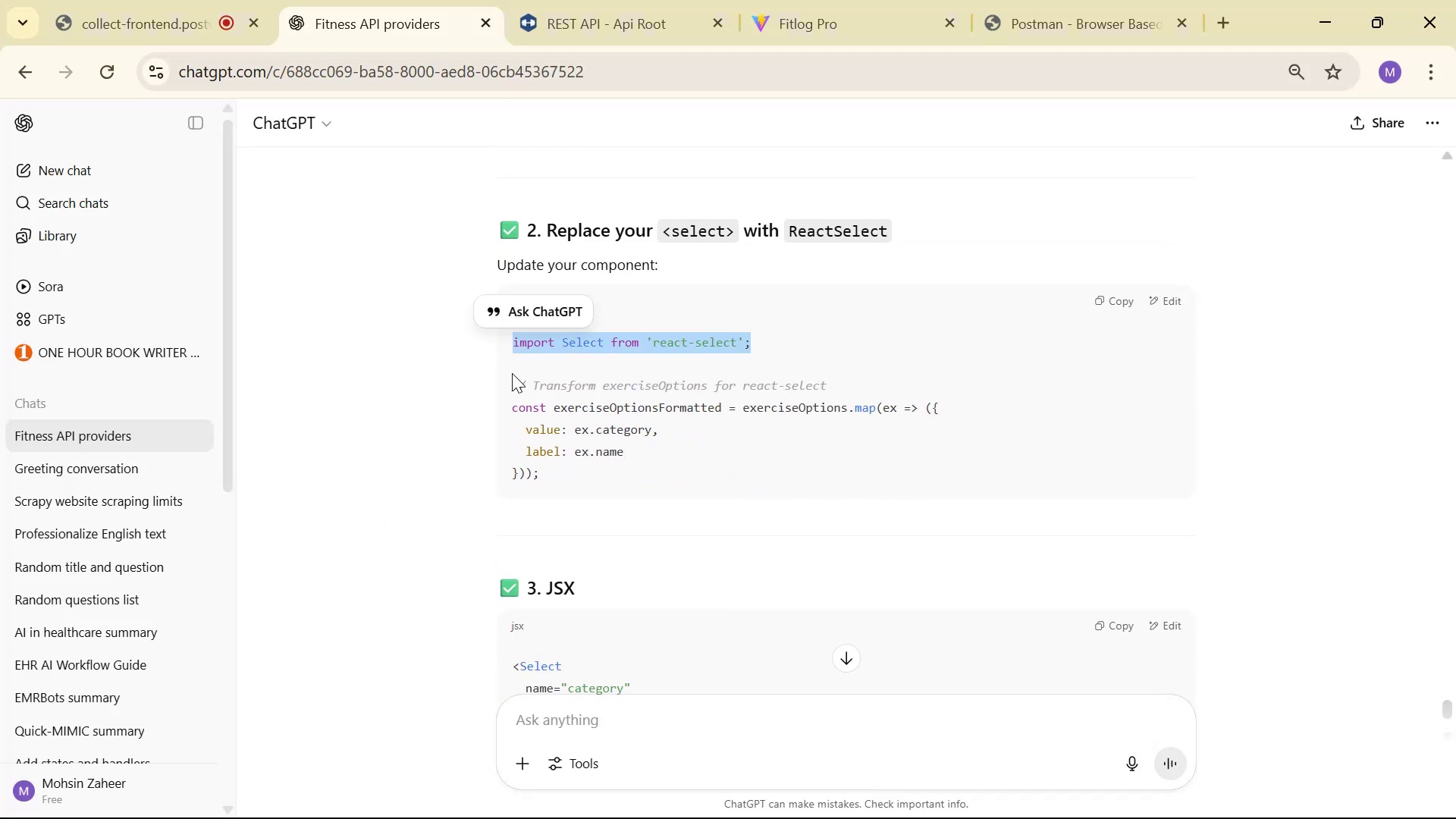 
key(Control+C)
 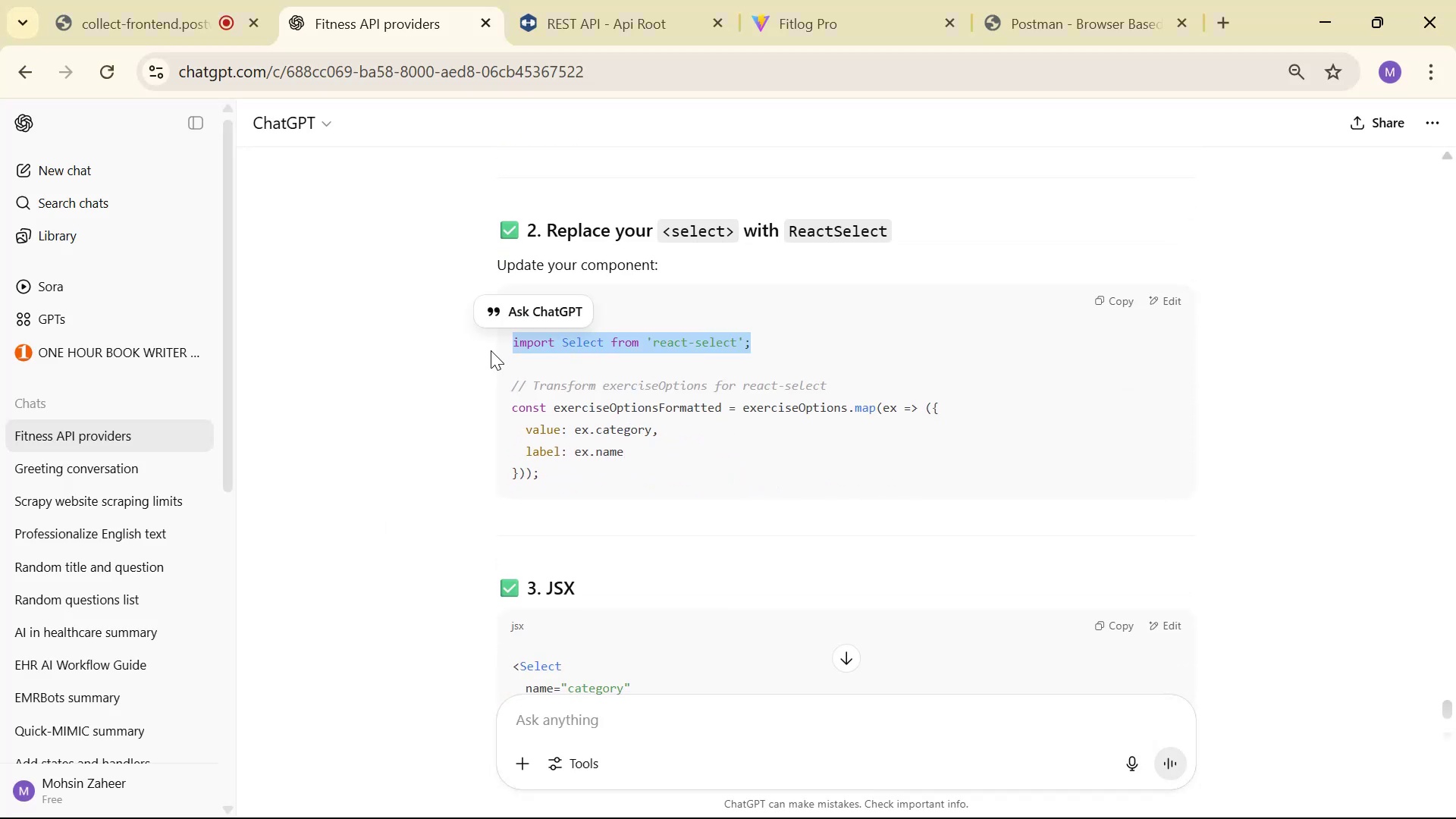 
key(Alt+AltLeft)
 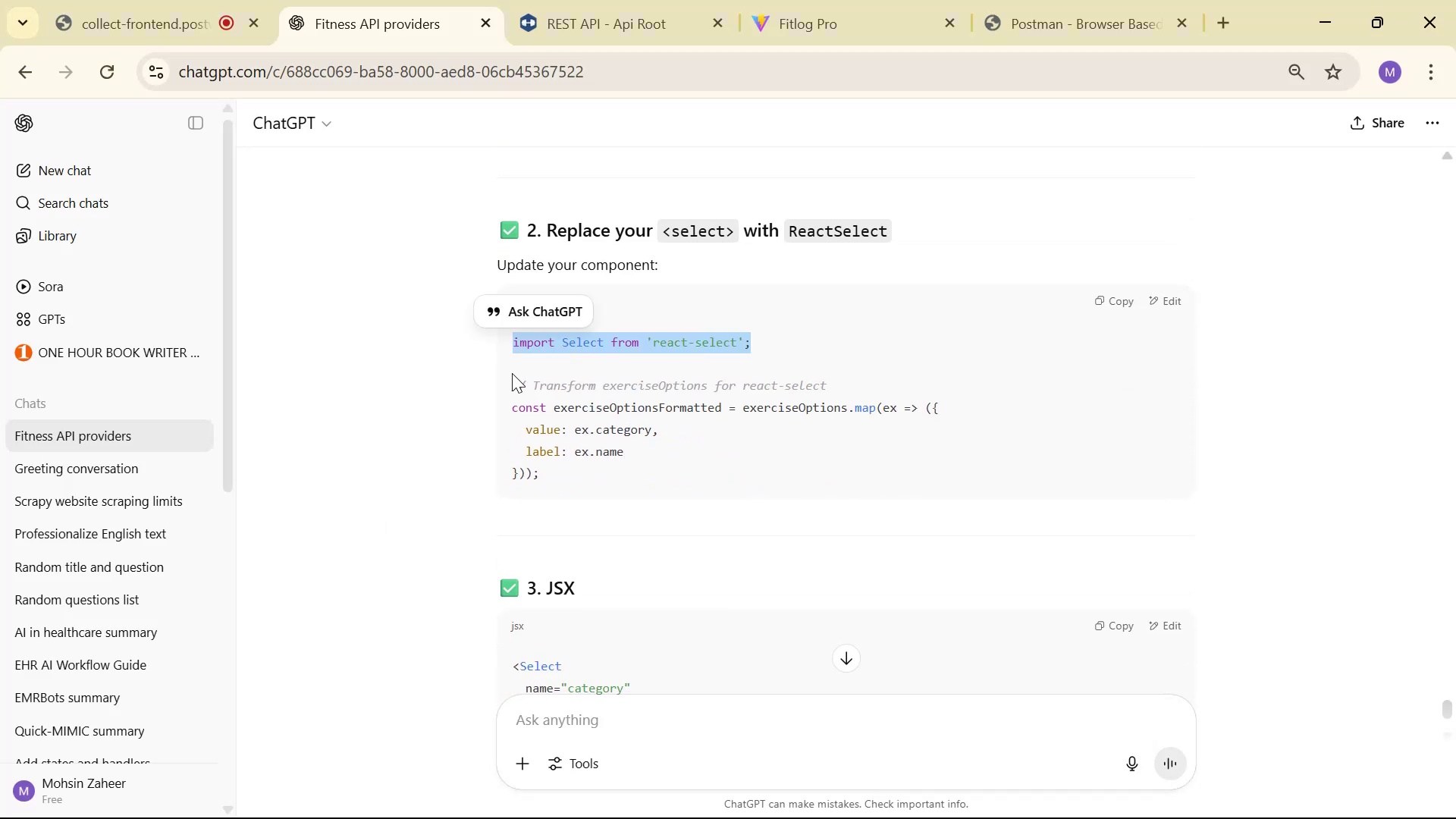 
key(Alt+Tab)
 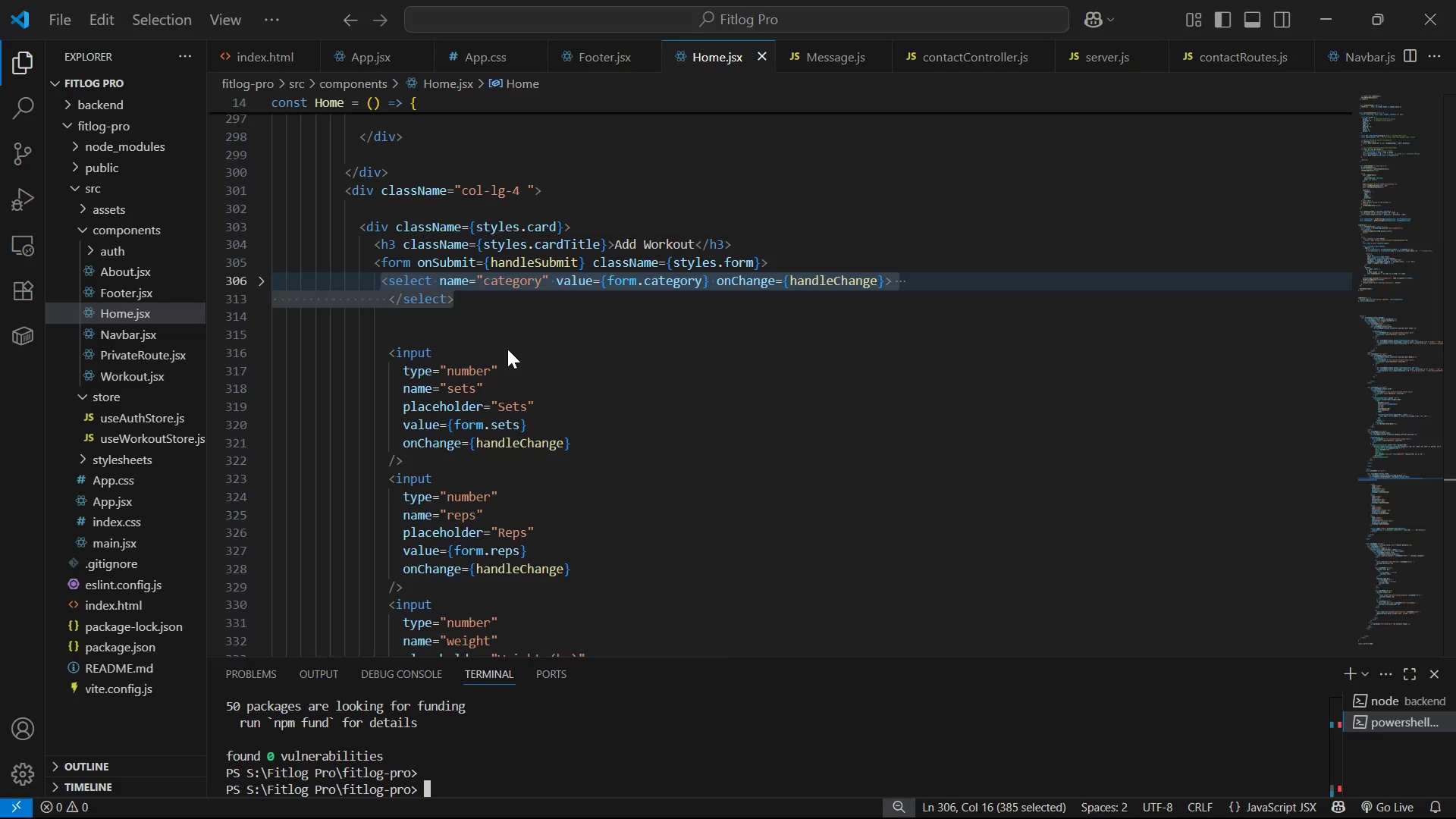 
scroll: coordinate [1455, 313], scroll_direction: up, amount: 21.0
 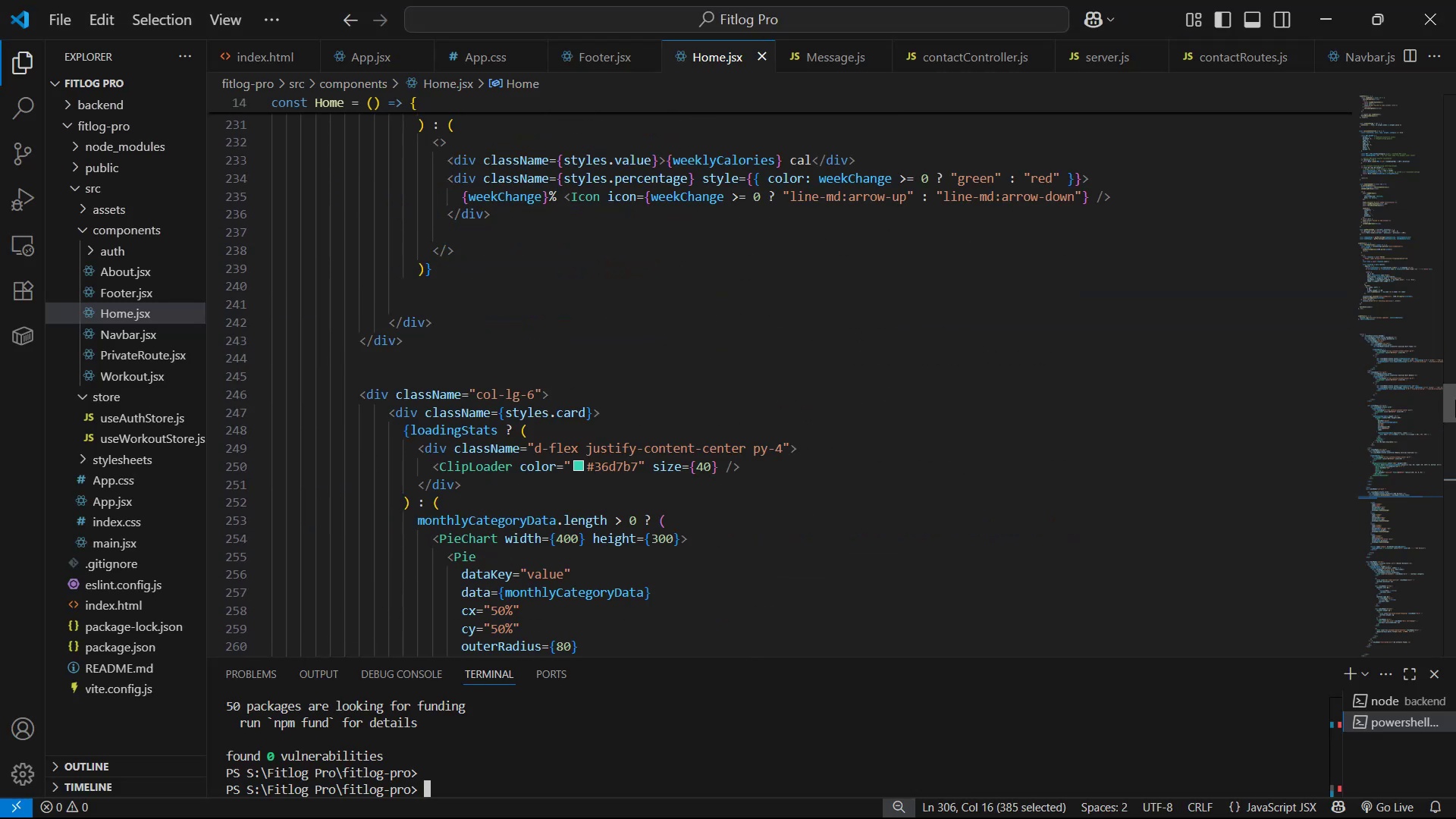 
left_click_drag(start_coordinate=[1455, 399], to_coordinate=[1452, 25])
 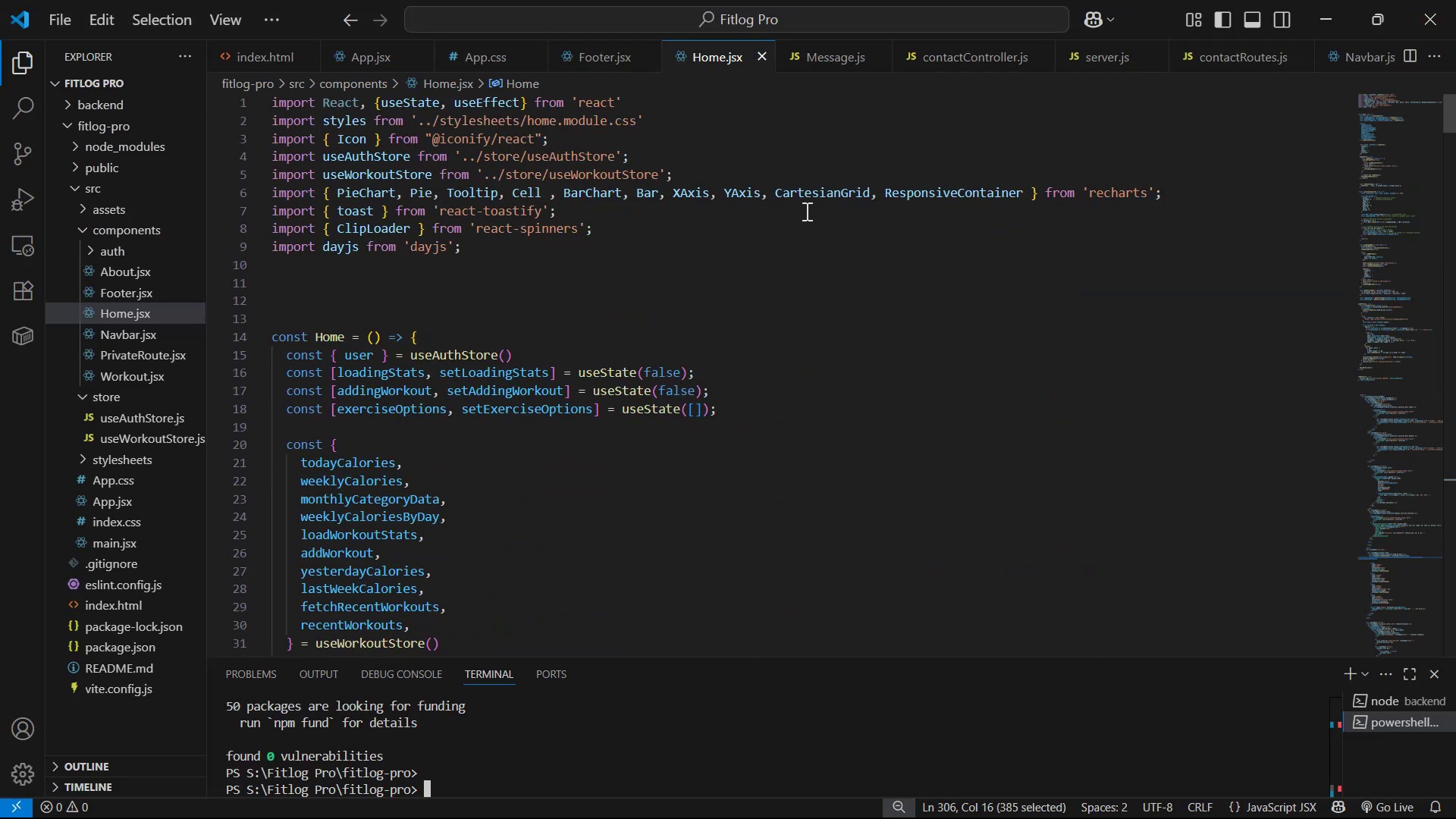 
left_click([771, 243])
 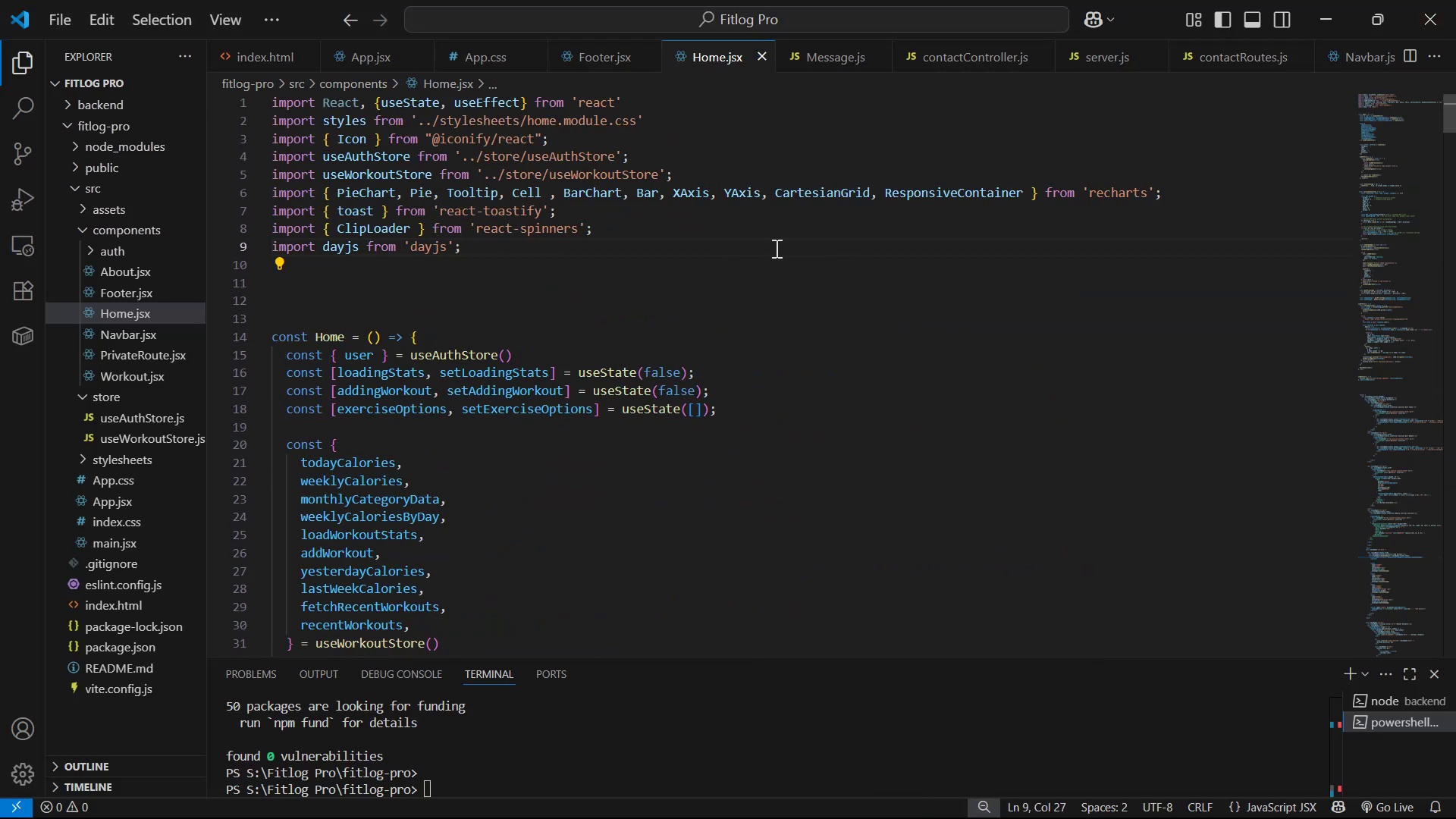 
key(Enter)
 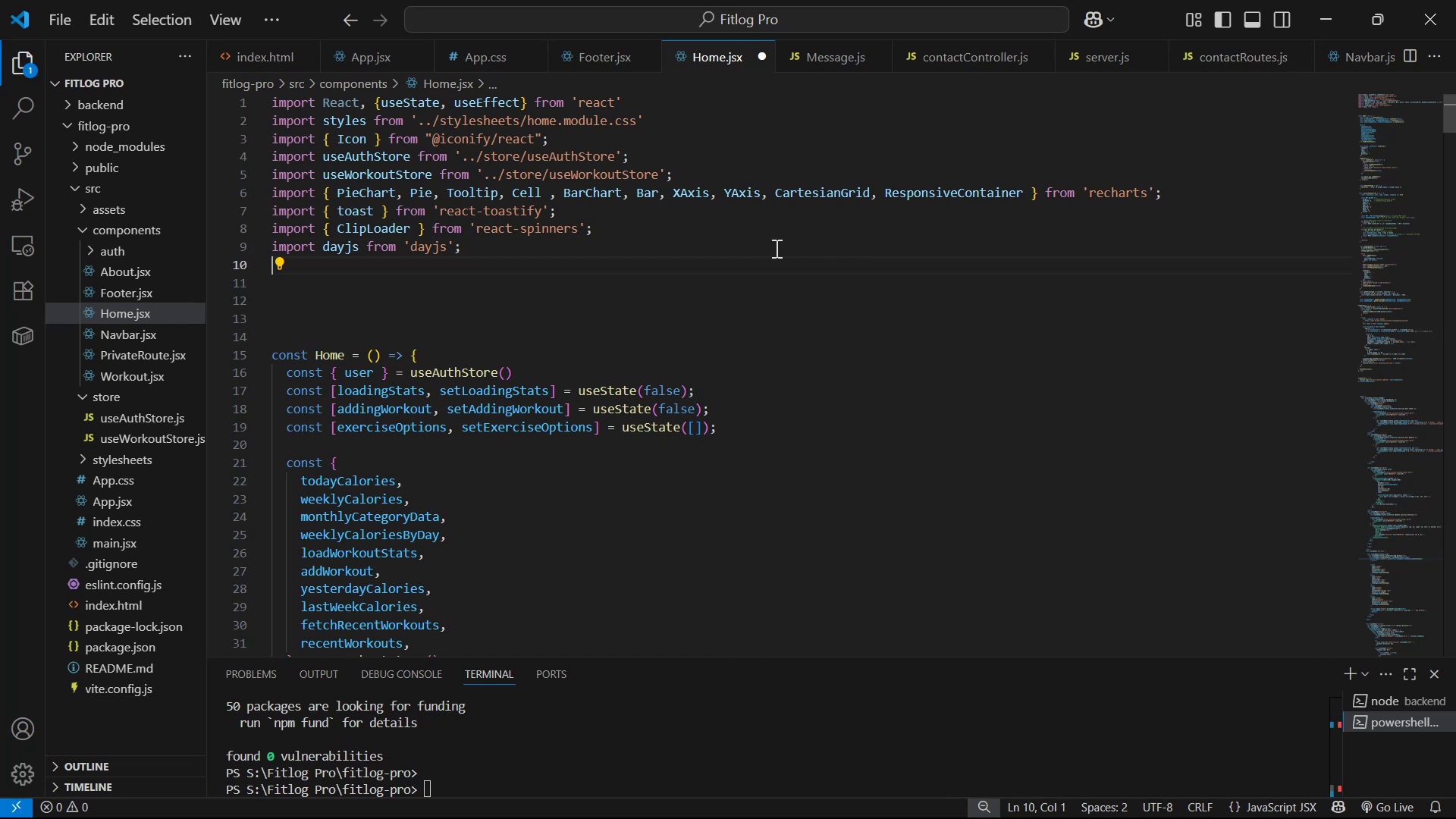 
key(Control+V)
 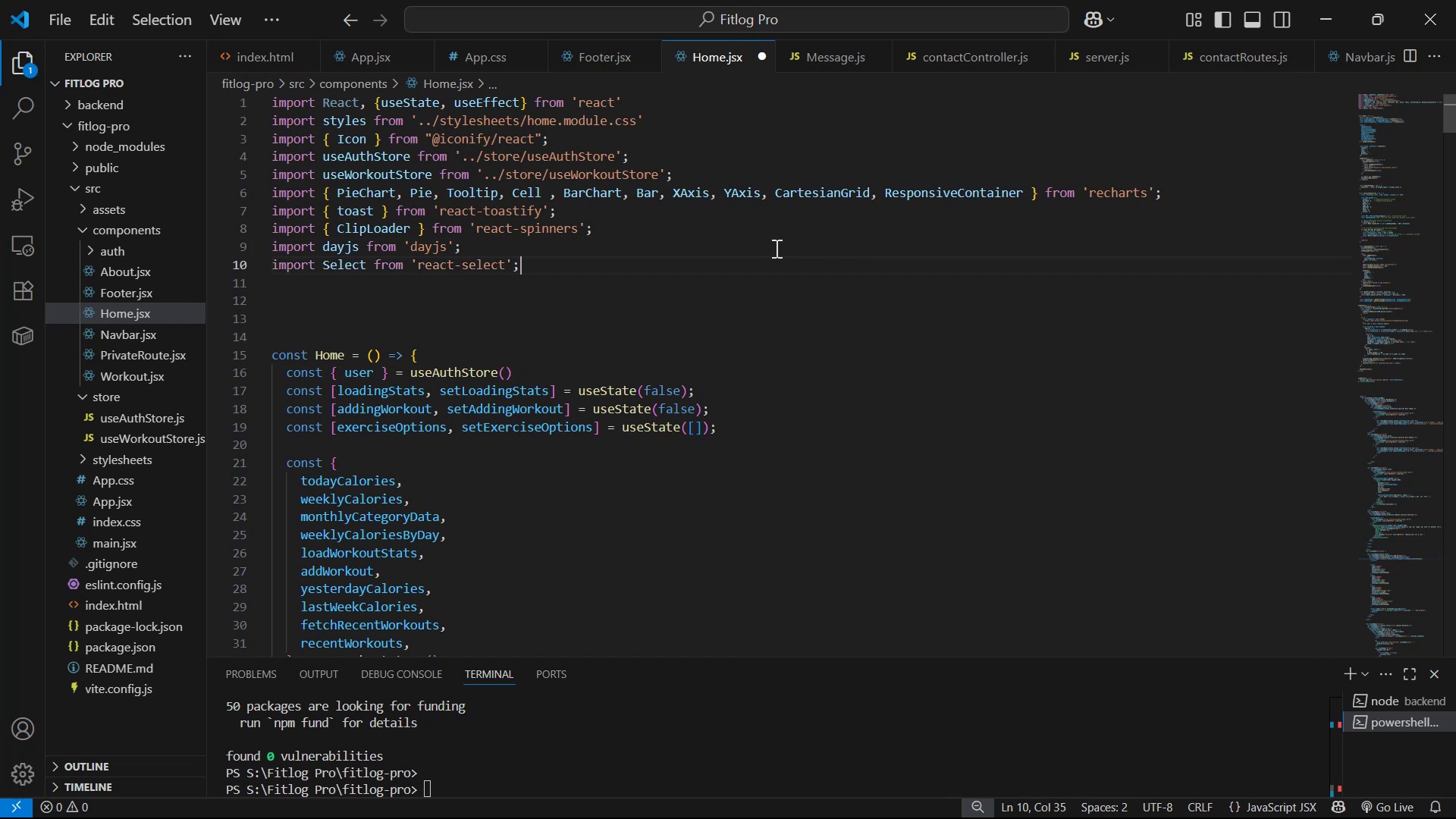 
key(Alt+AltLeft)
 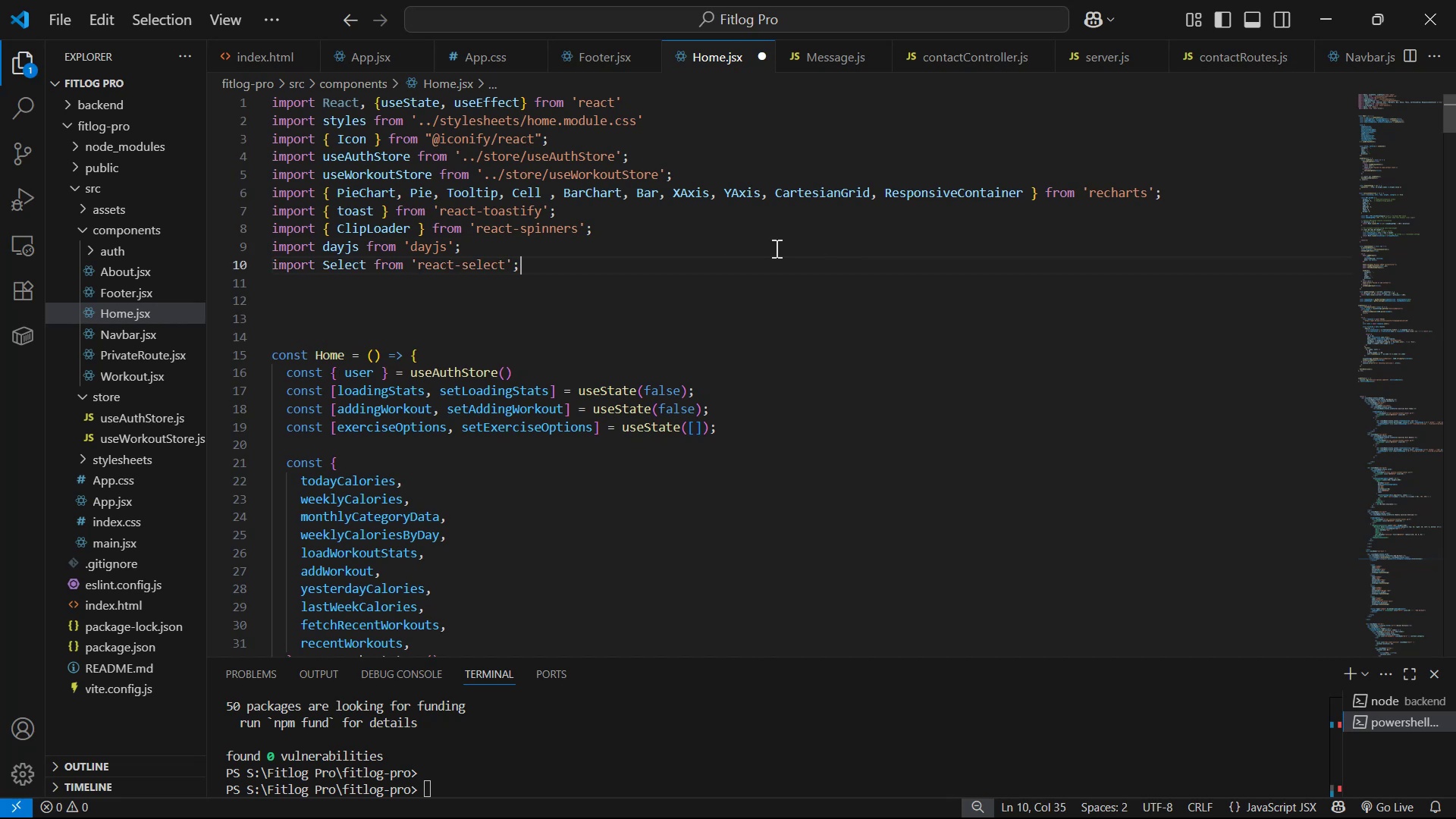 
key(Alt+Tab)
 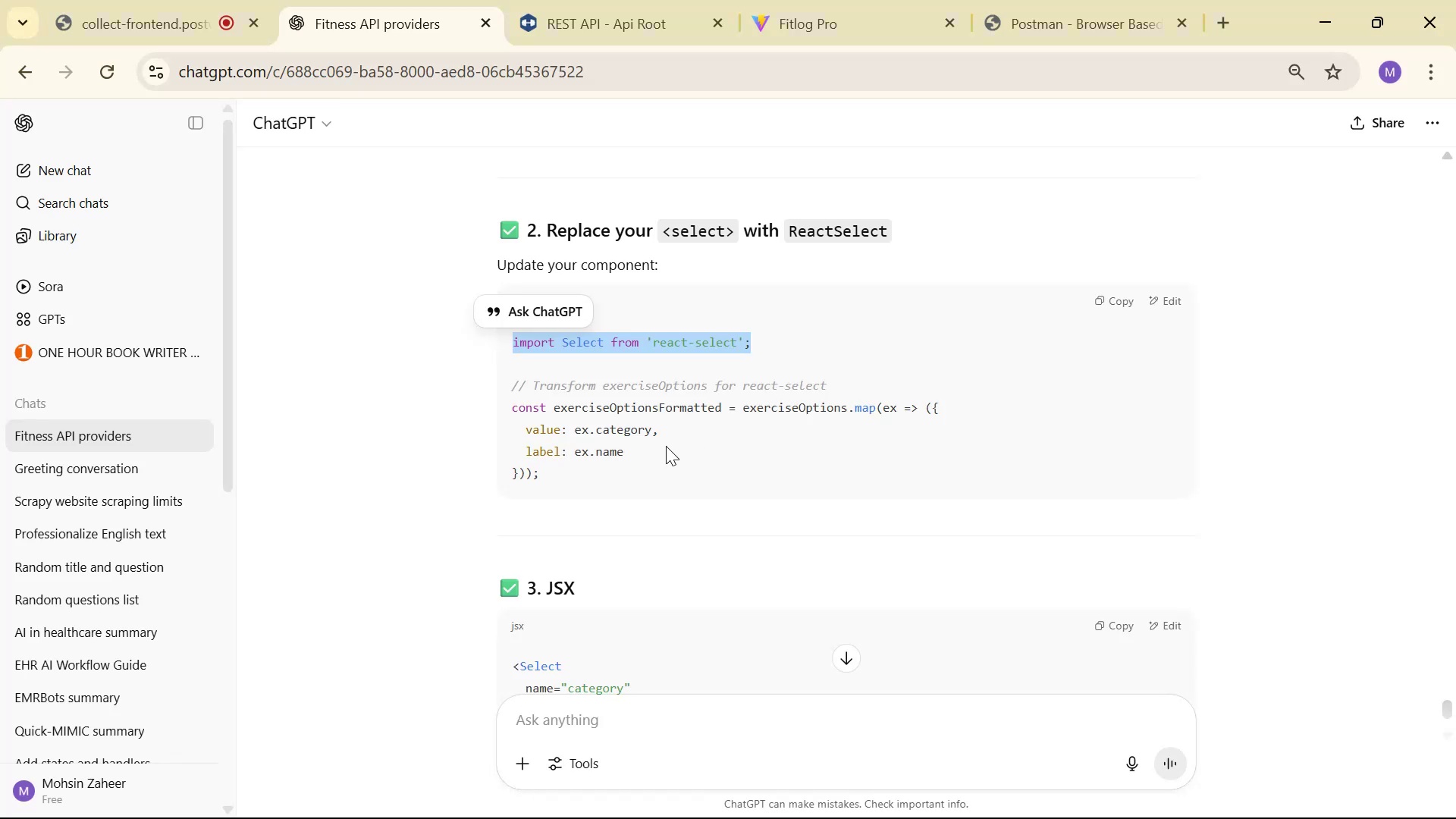 
left_click_drag(start_coordinate=[563, 472], to_coordinate=[498, 406])
 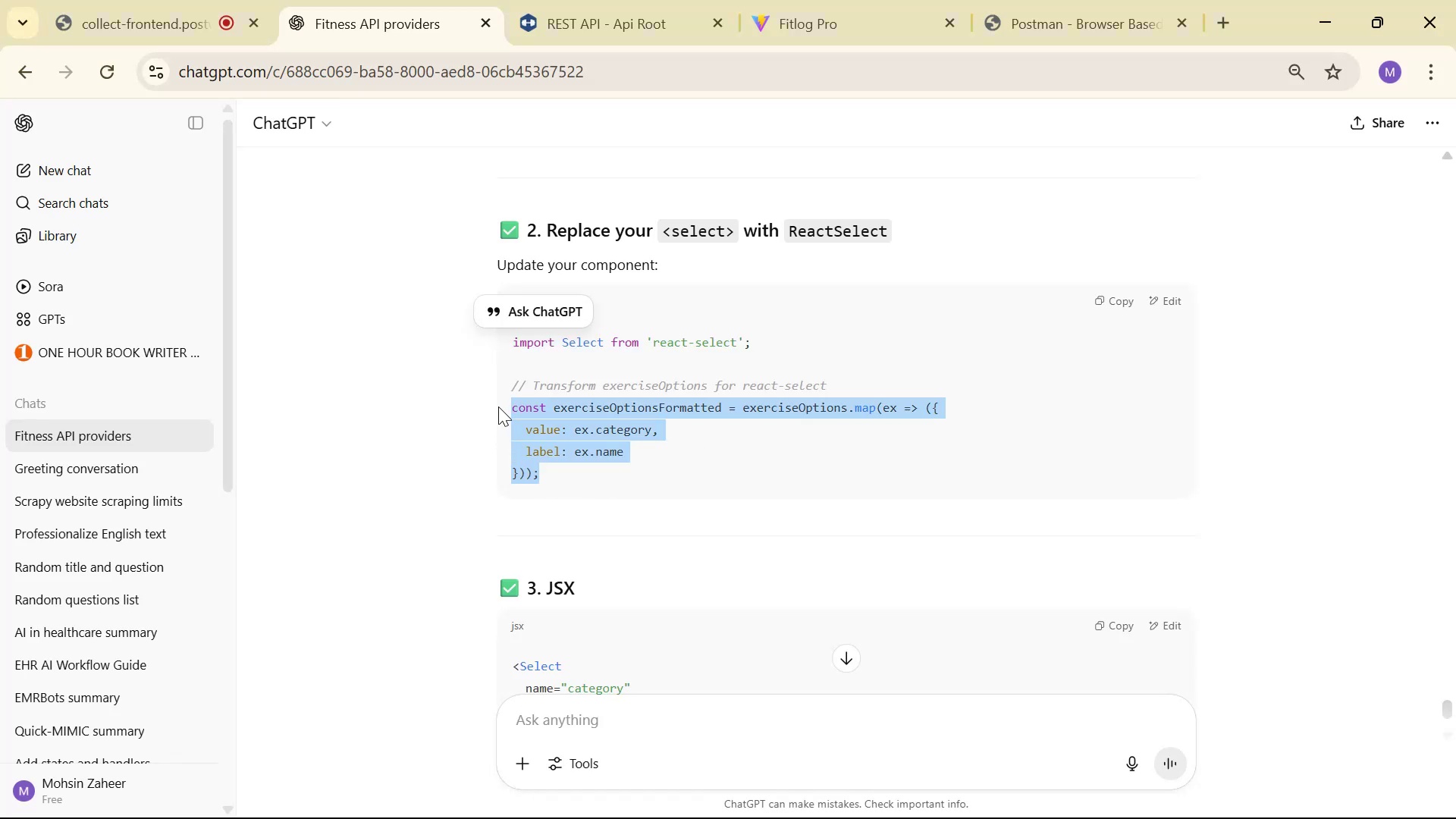 
key(Control+C)
 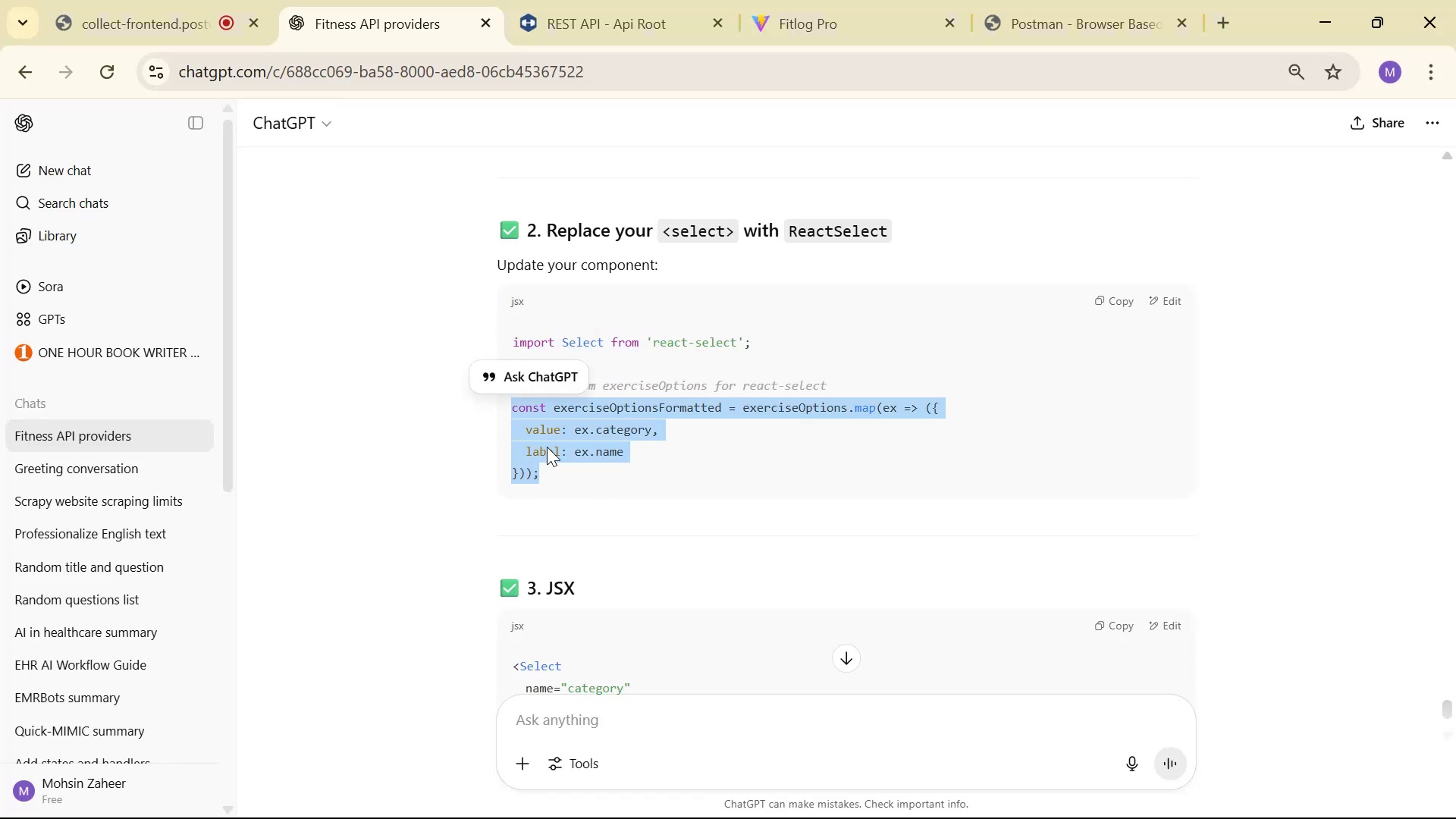 
key(Control+C)
 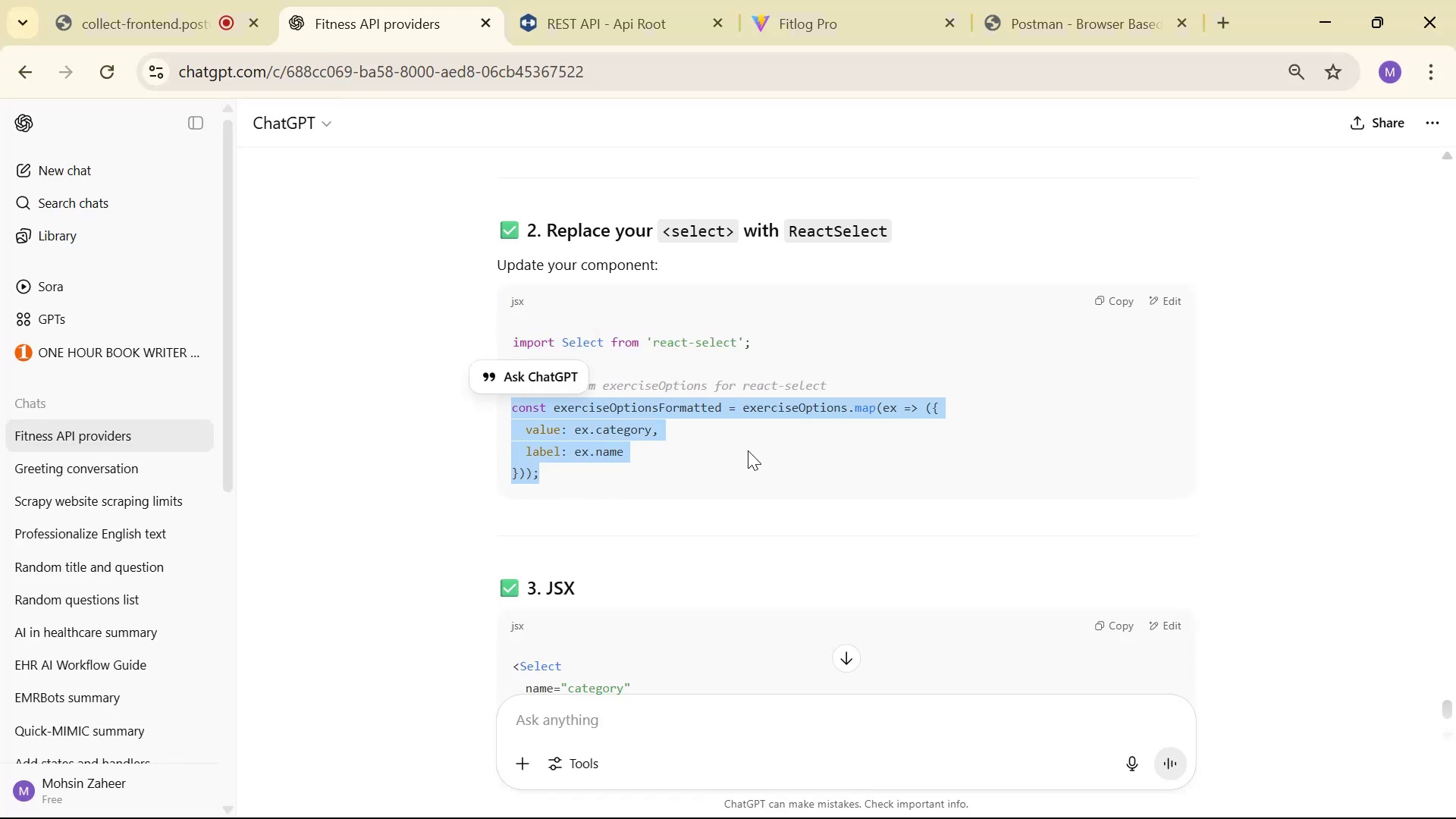 
key(Alt+AltLeft)
 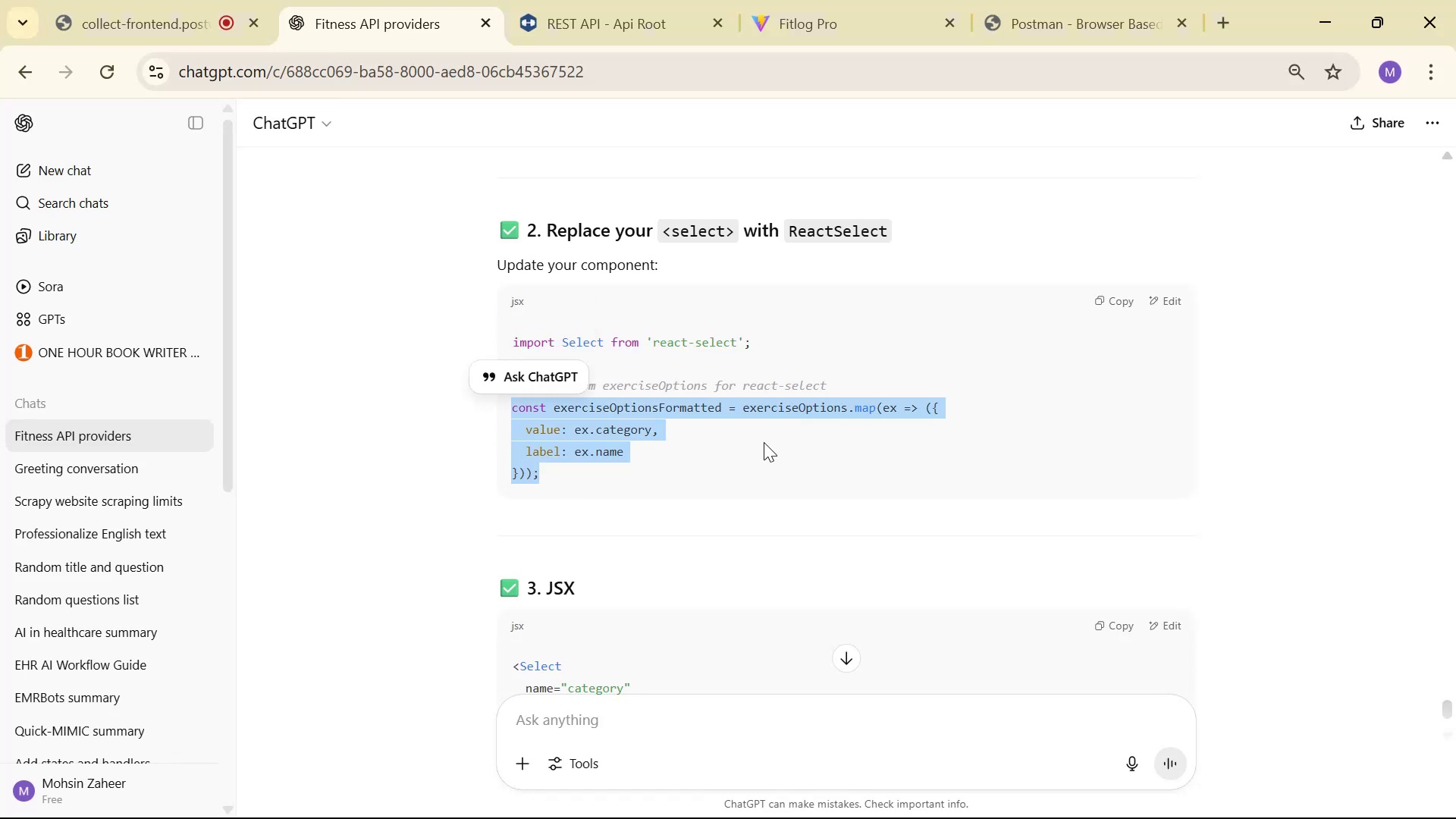 
key(Alt+Tab)
 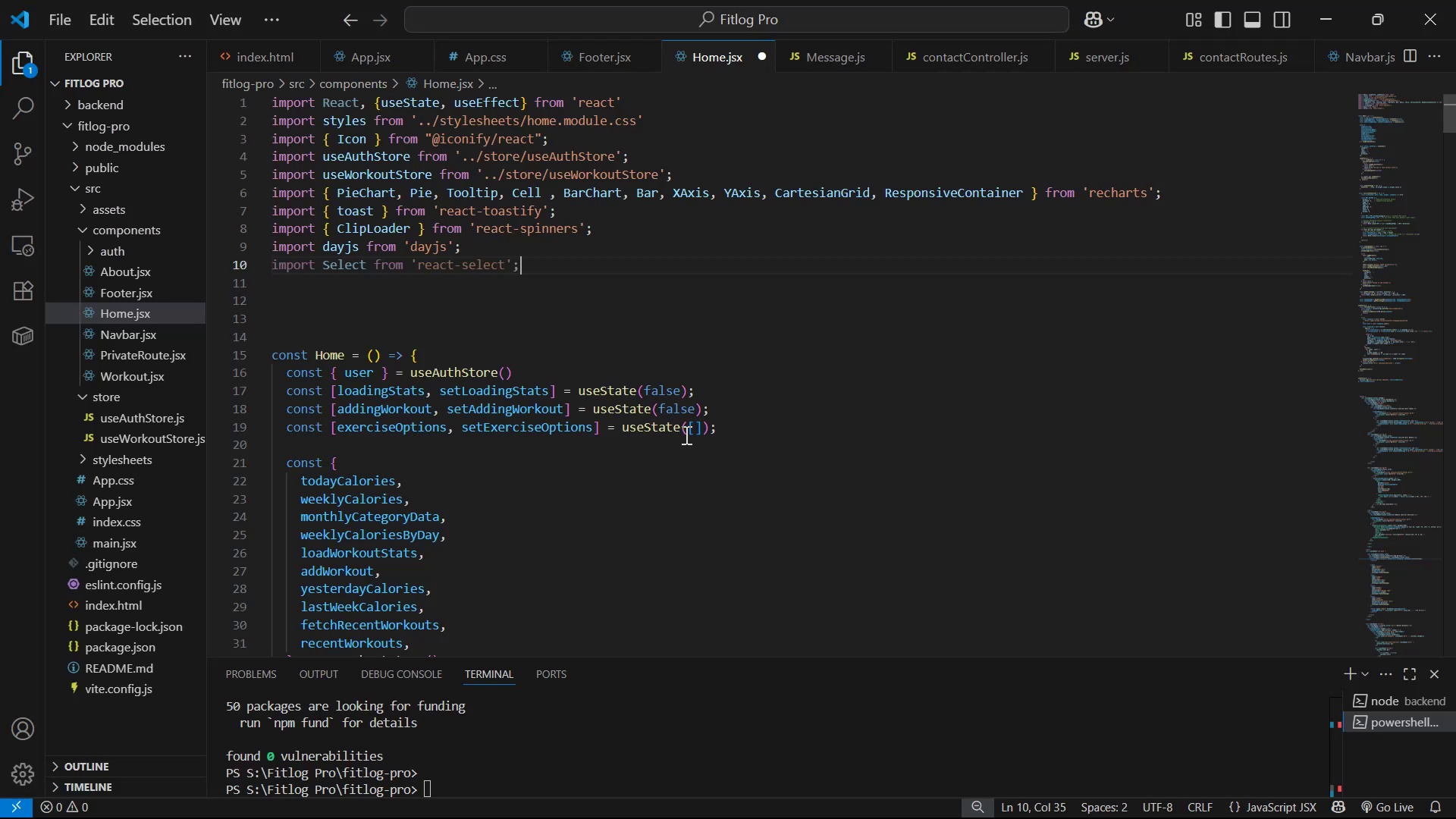 
scroll: coordinate [551, 393], scroll_direction: down, amount: 1.0
 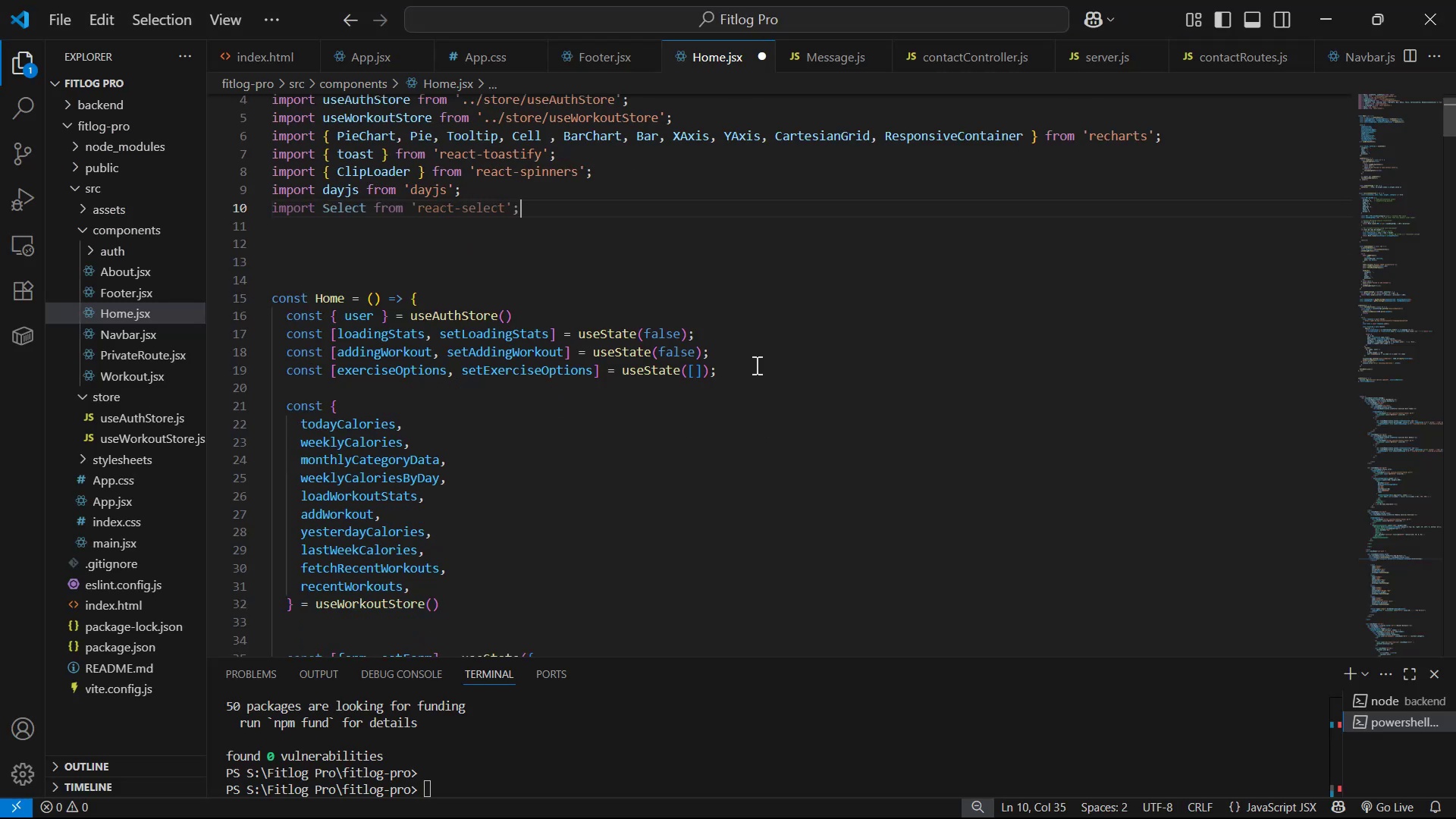 
left_click([764, 369])
 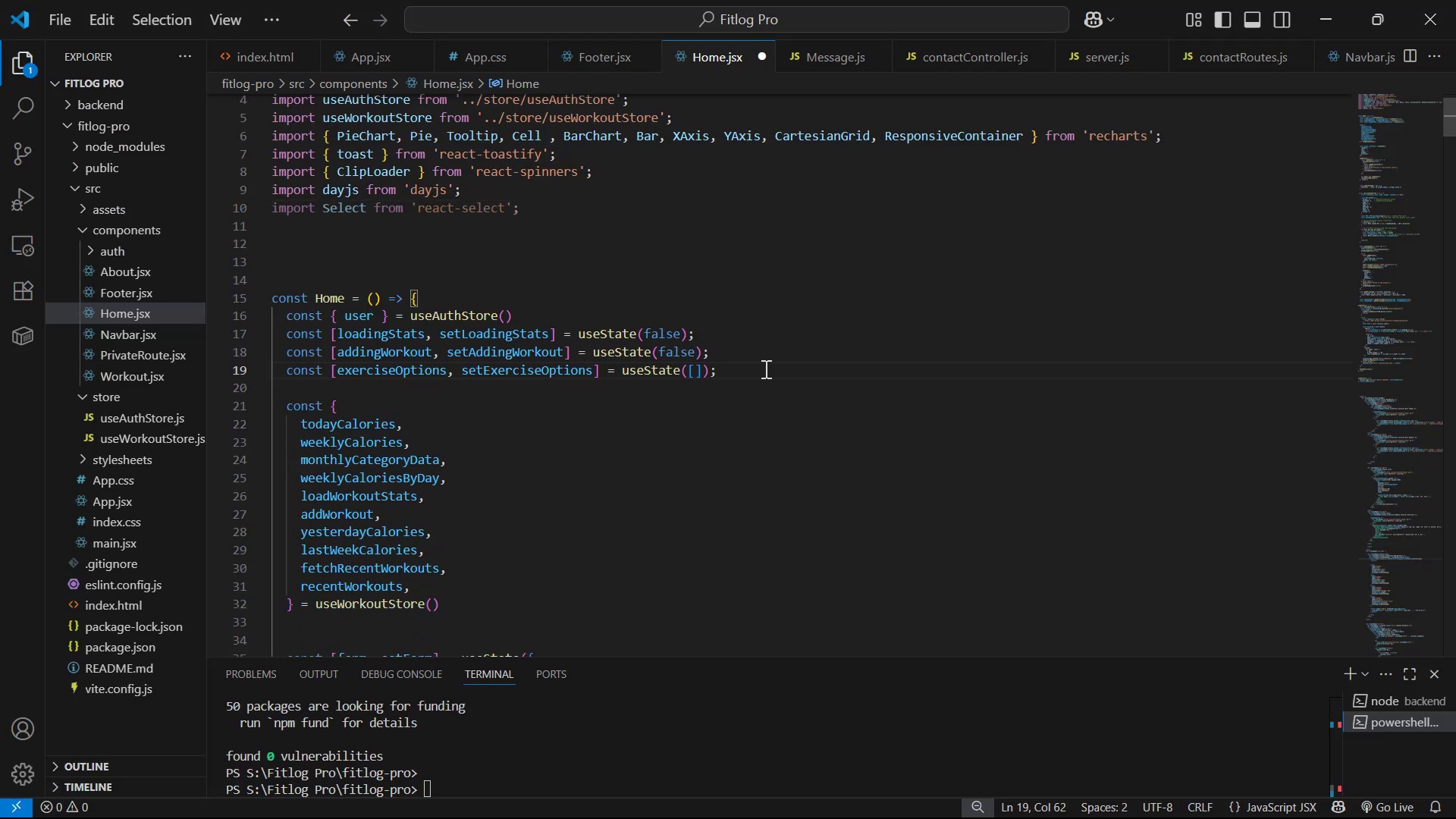 
key(Shift+ShiftRight)
 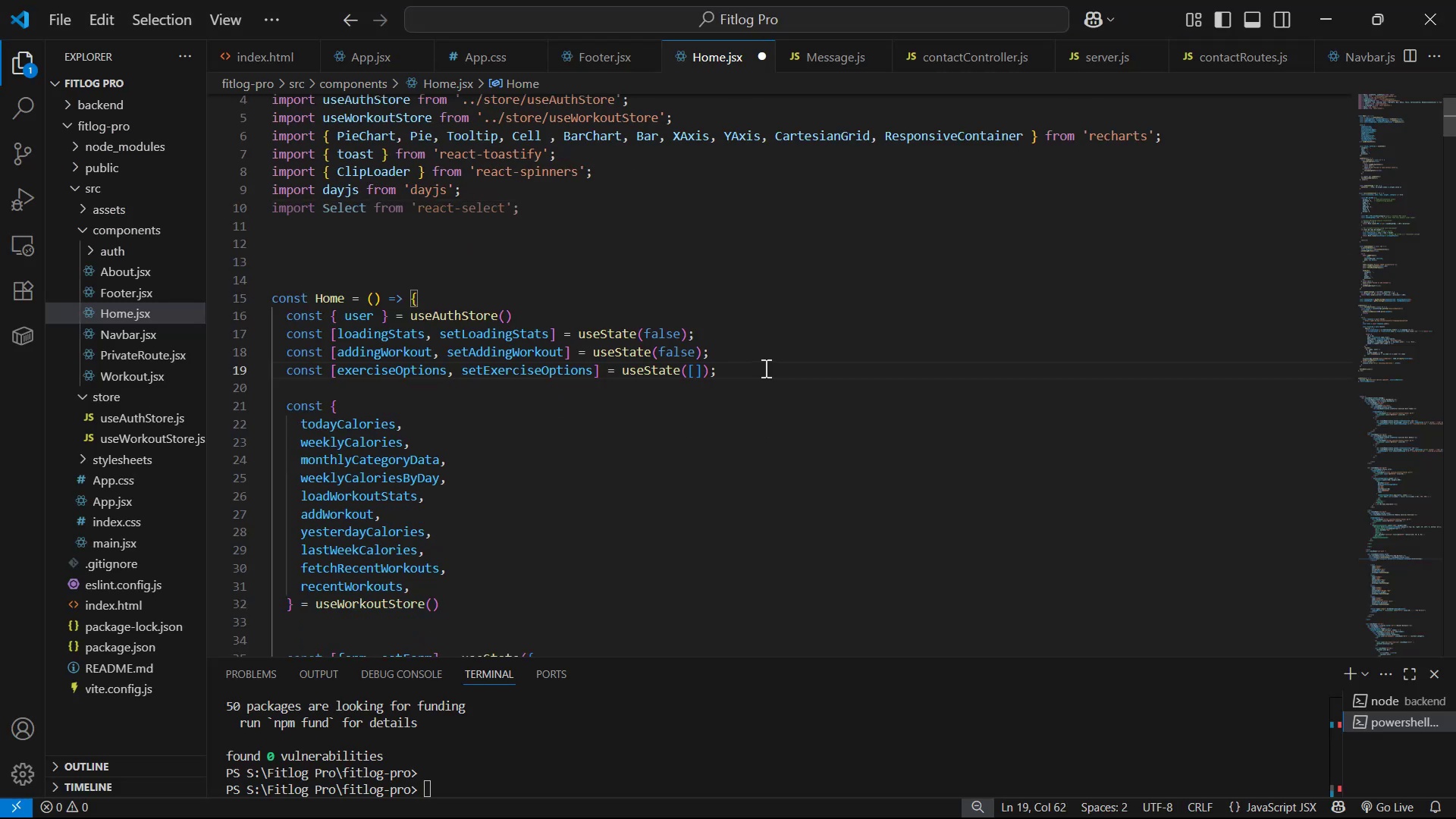 
key(Shift+Enter)
 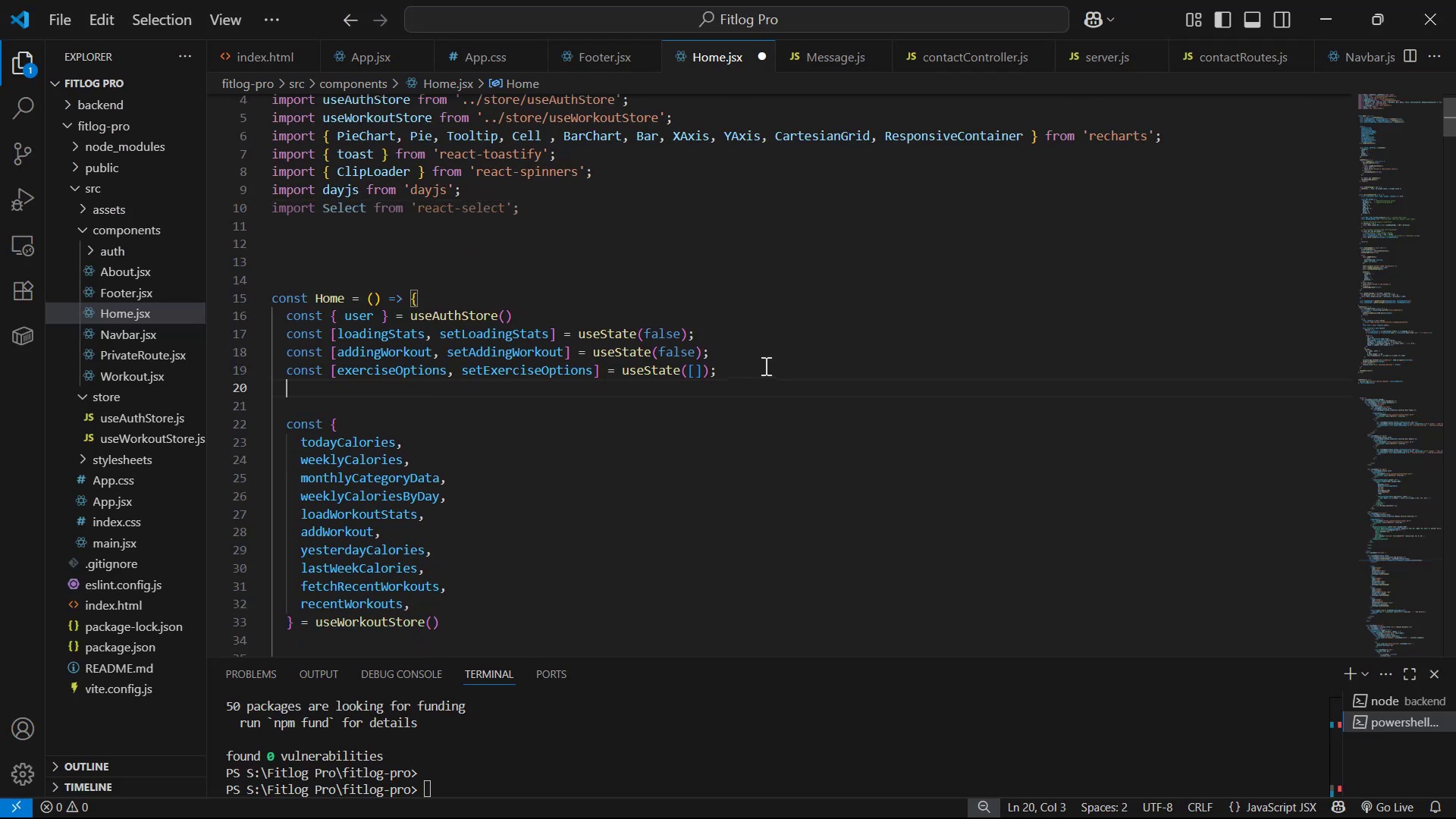 
key(Control+V)
 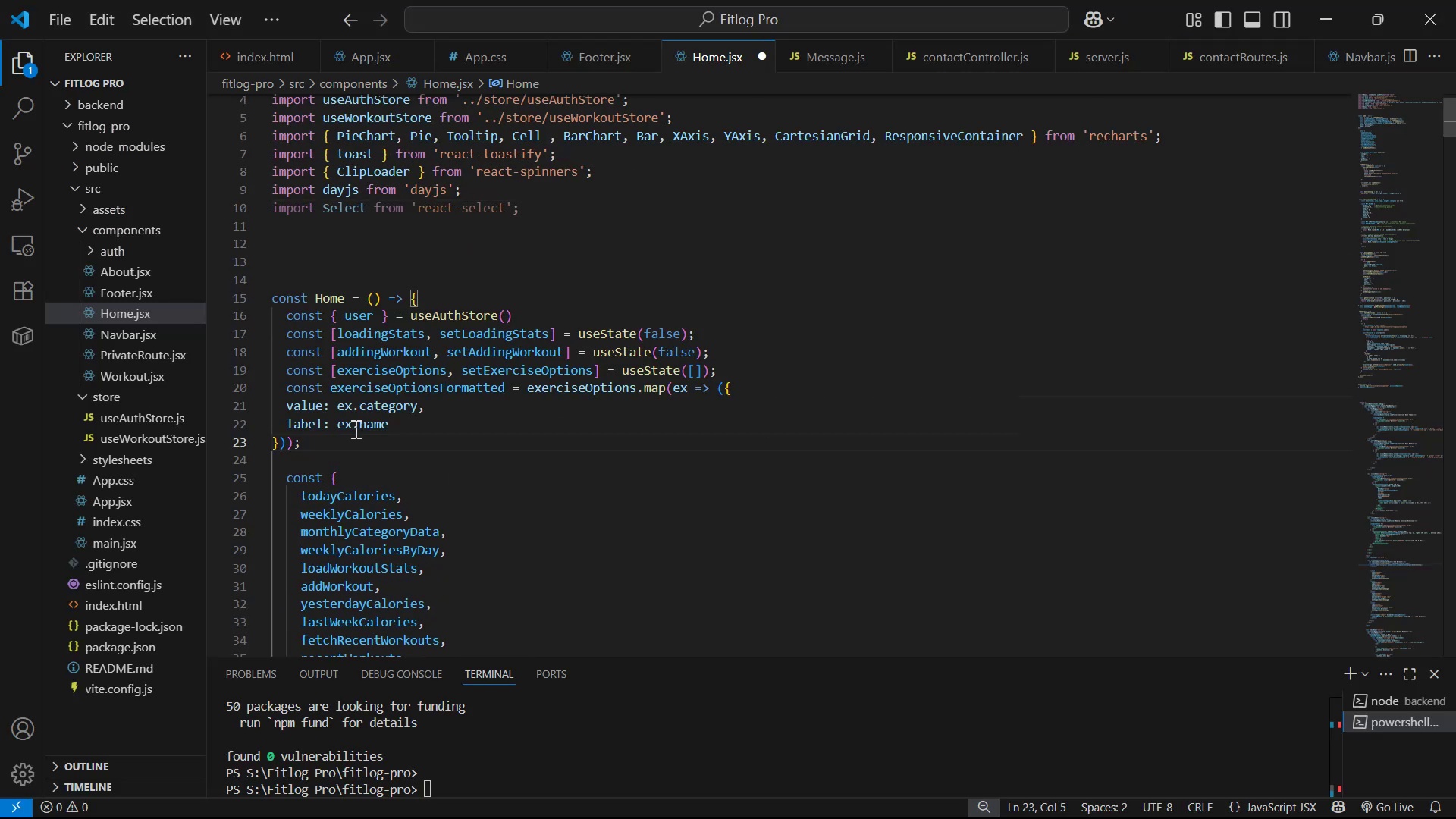 
left_click_drag(start_coordinate=[315, 439], to_coordinate=[275, 410])
 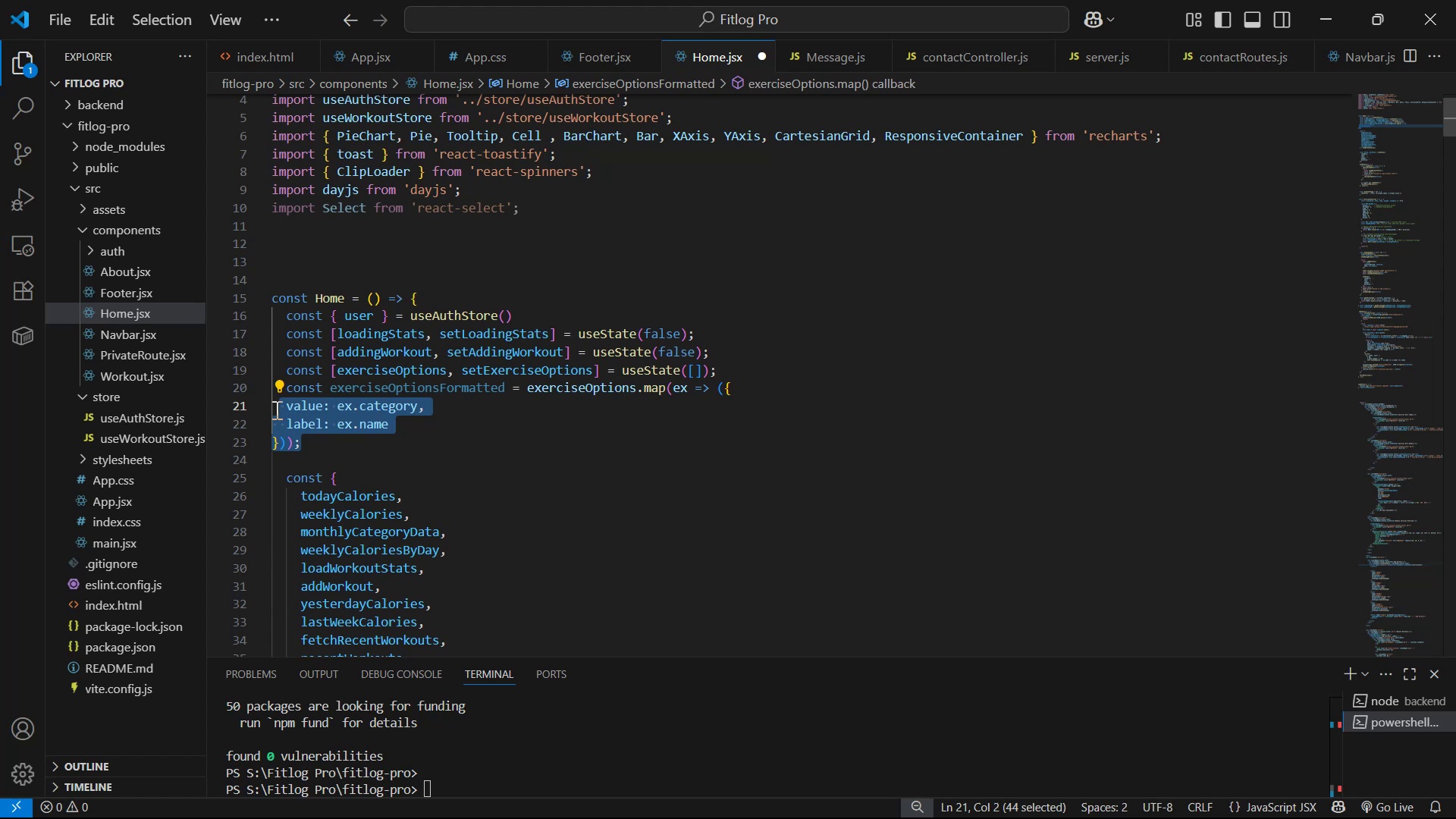 
key(Tab)
 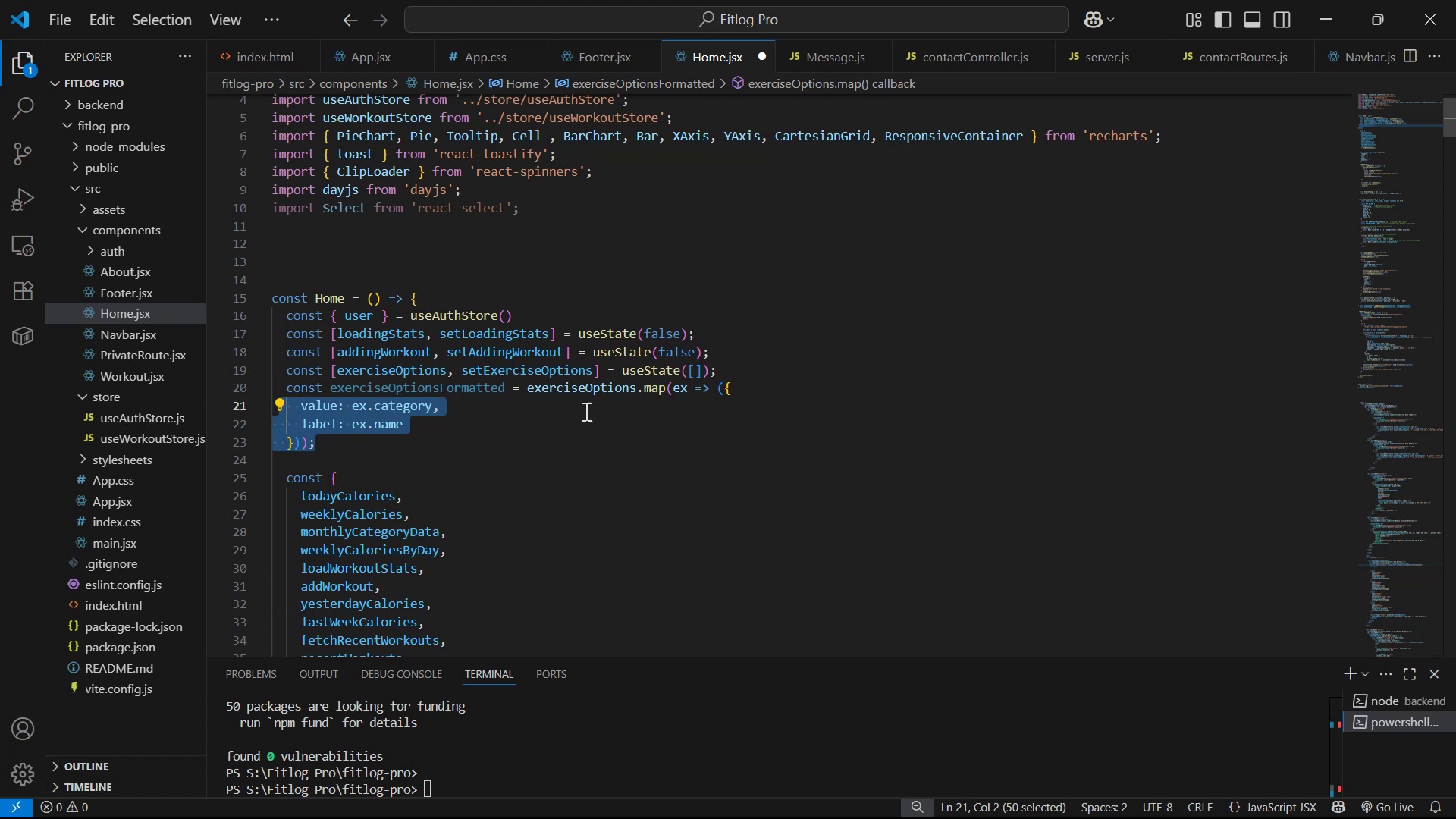 
key(Alt+AltLeft)
 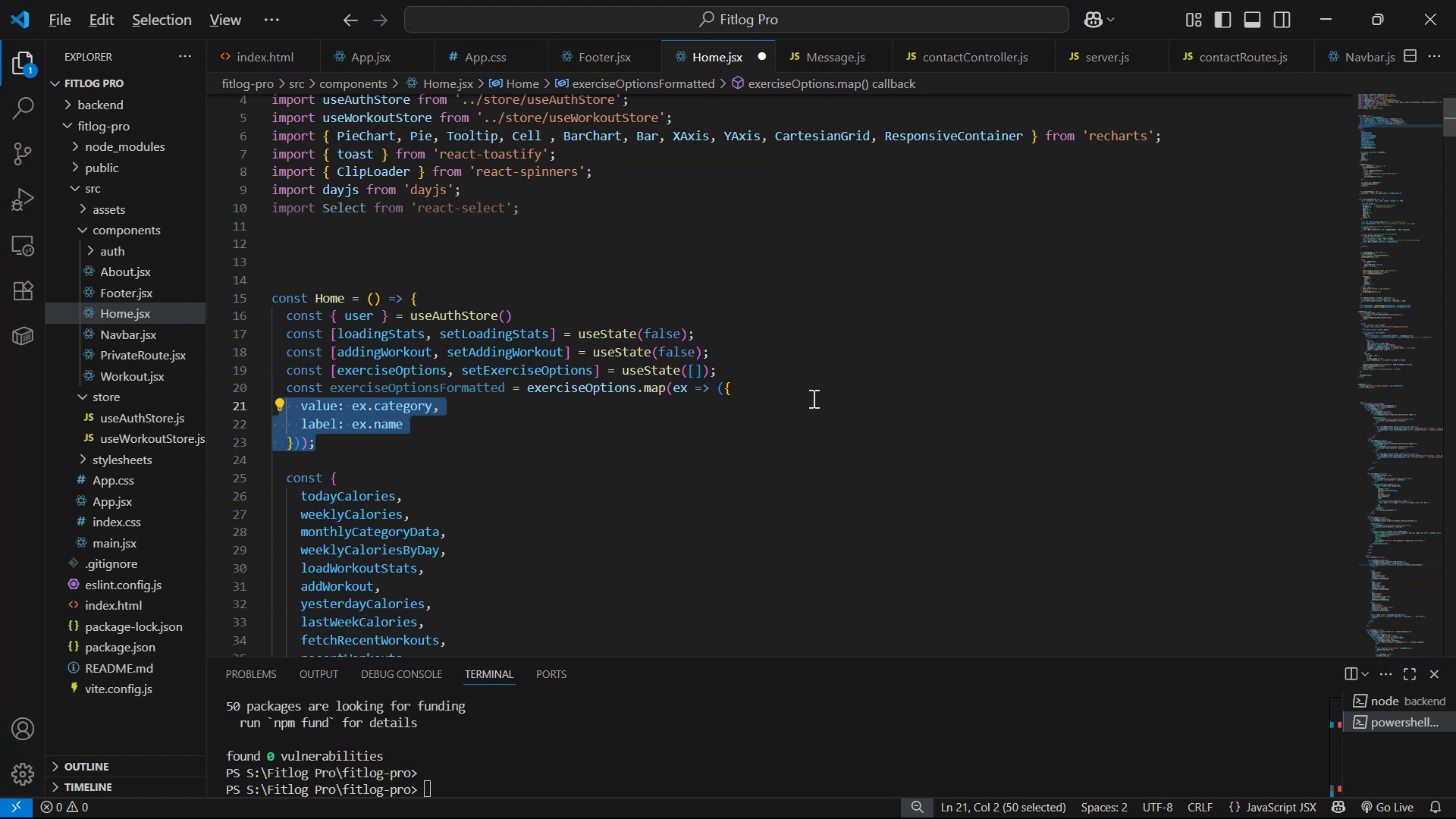 
key(Alt+Tab)
 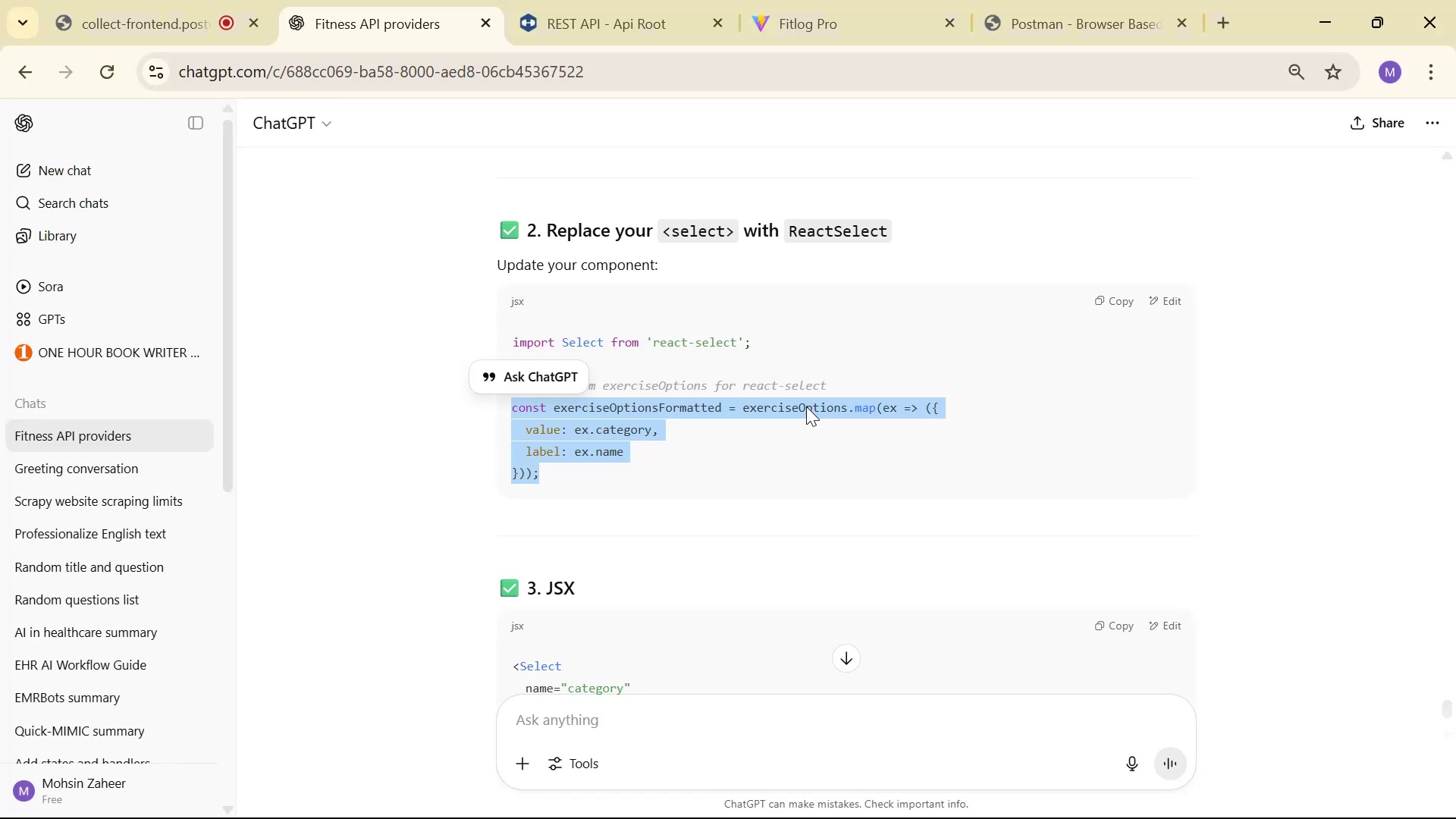 
scroll: coordinate [792, 442], scroll_direction: down, amount: 4.0
 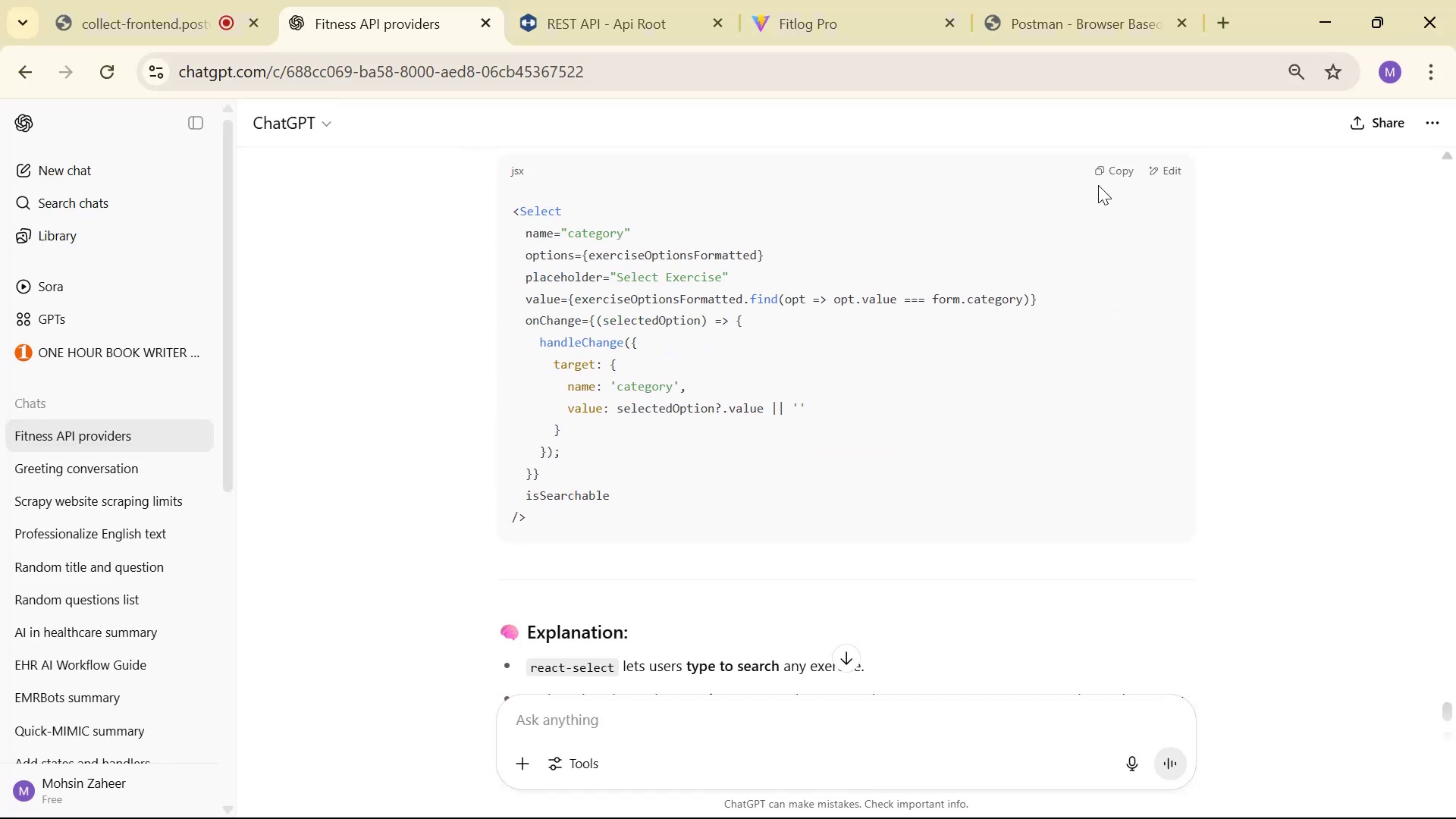 
double_click([1110, 165])
 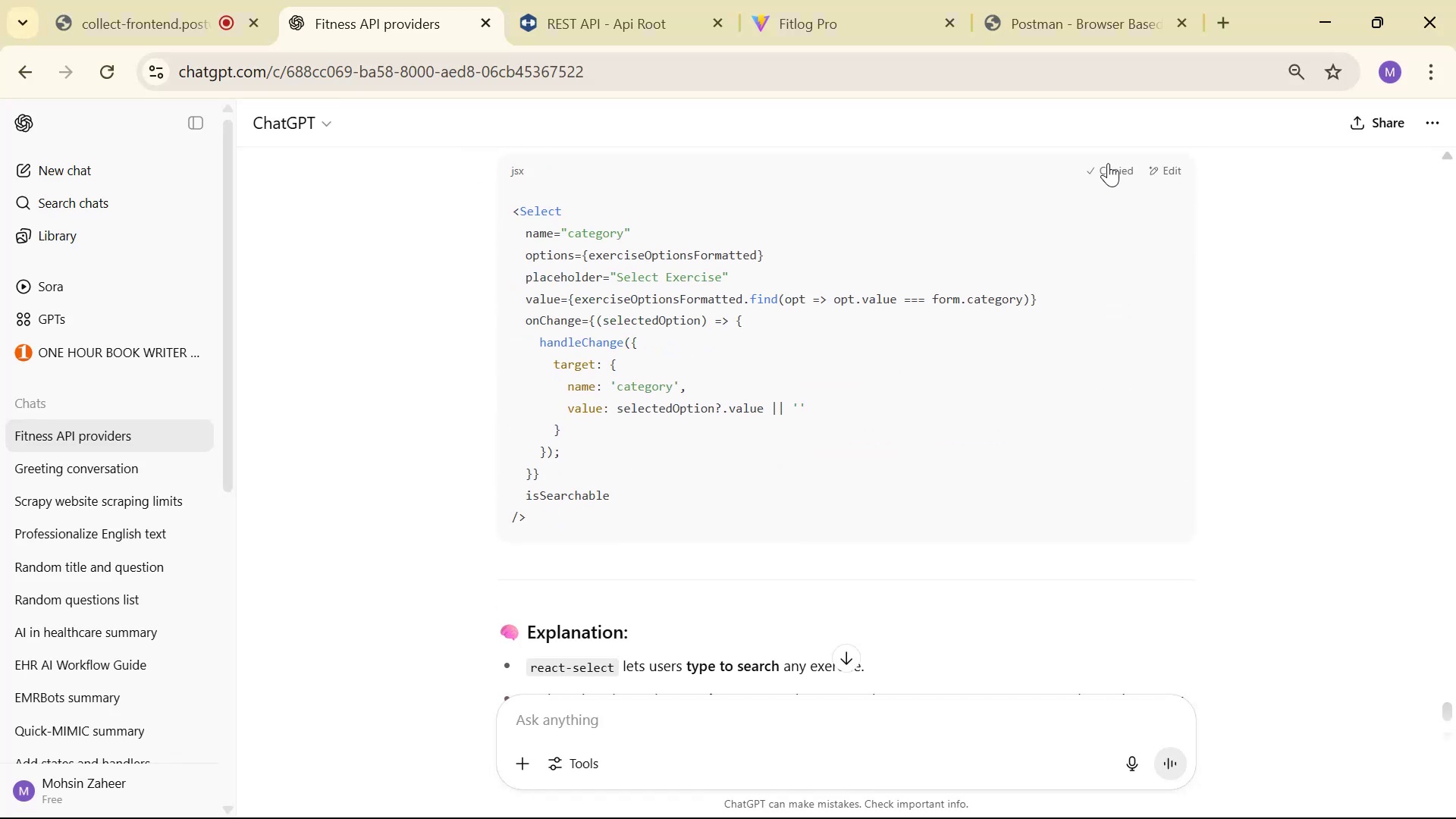 
triple_click([1108, 162])
 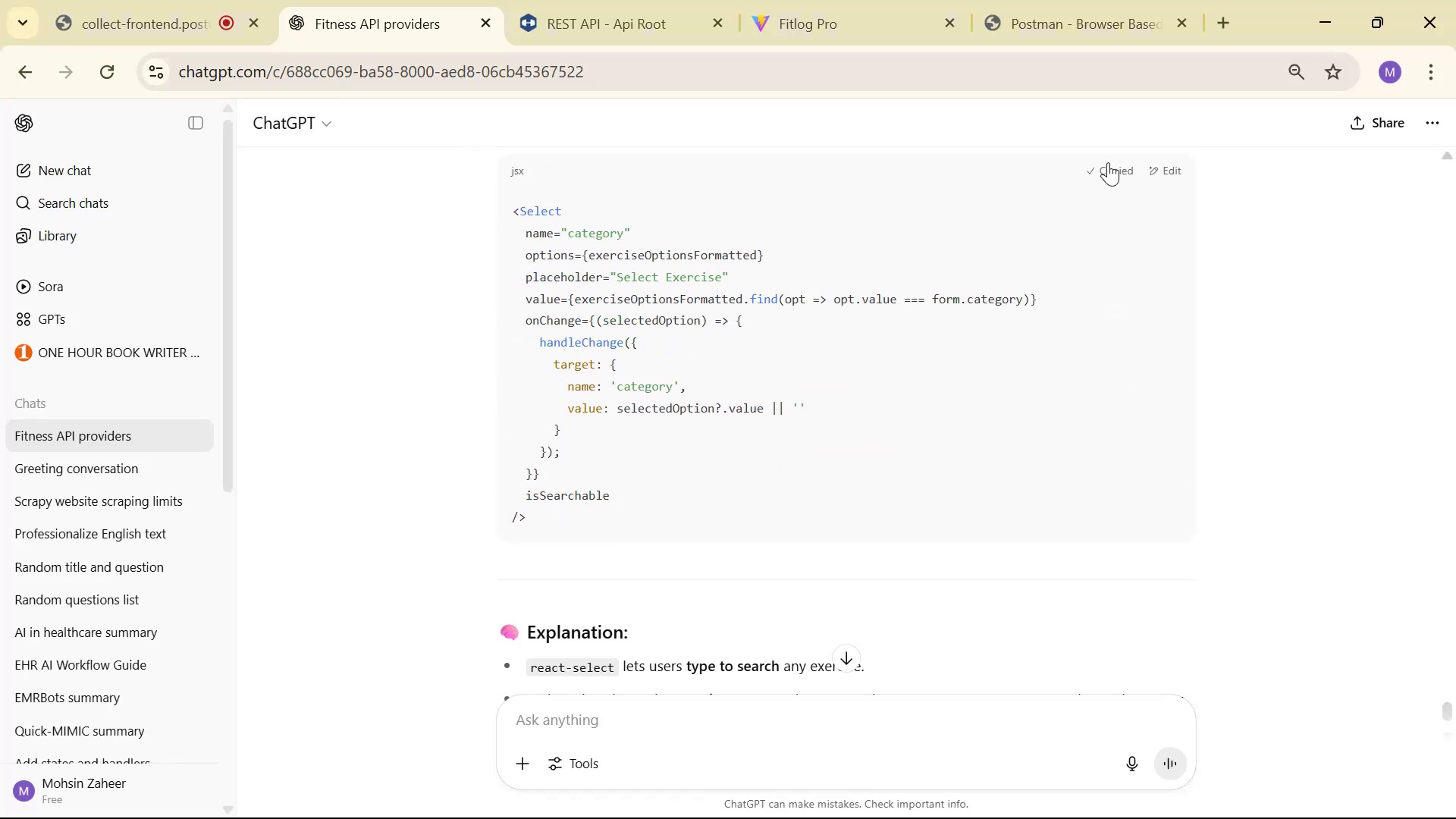 
triple_click([1108, 162])
 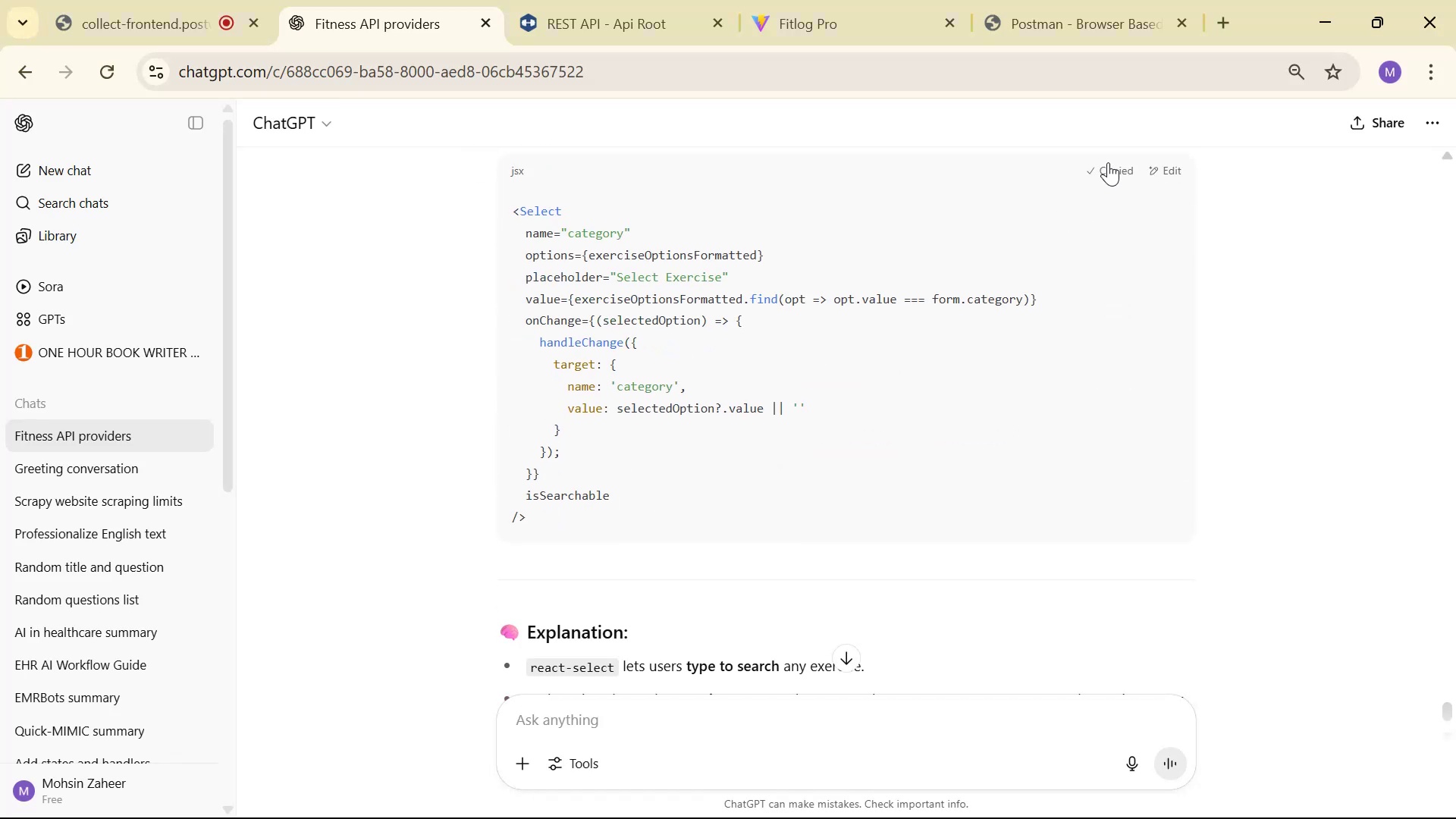 
triple_click([1108, 162])
 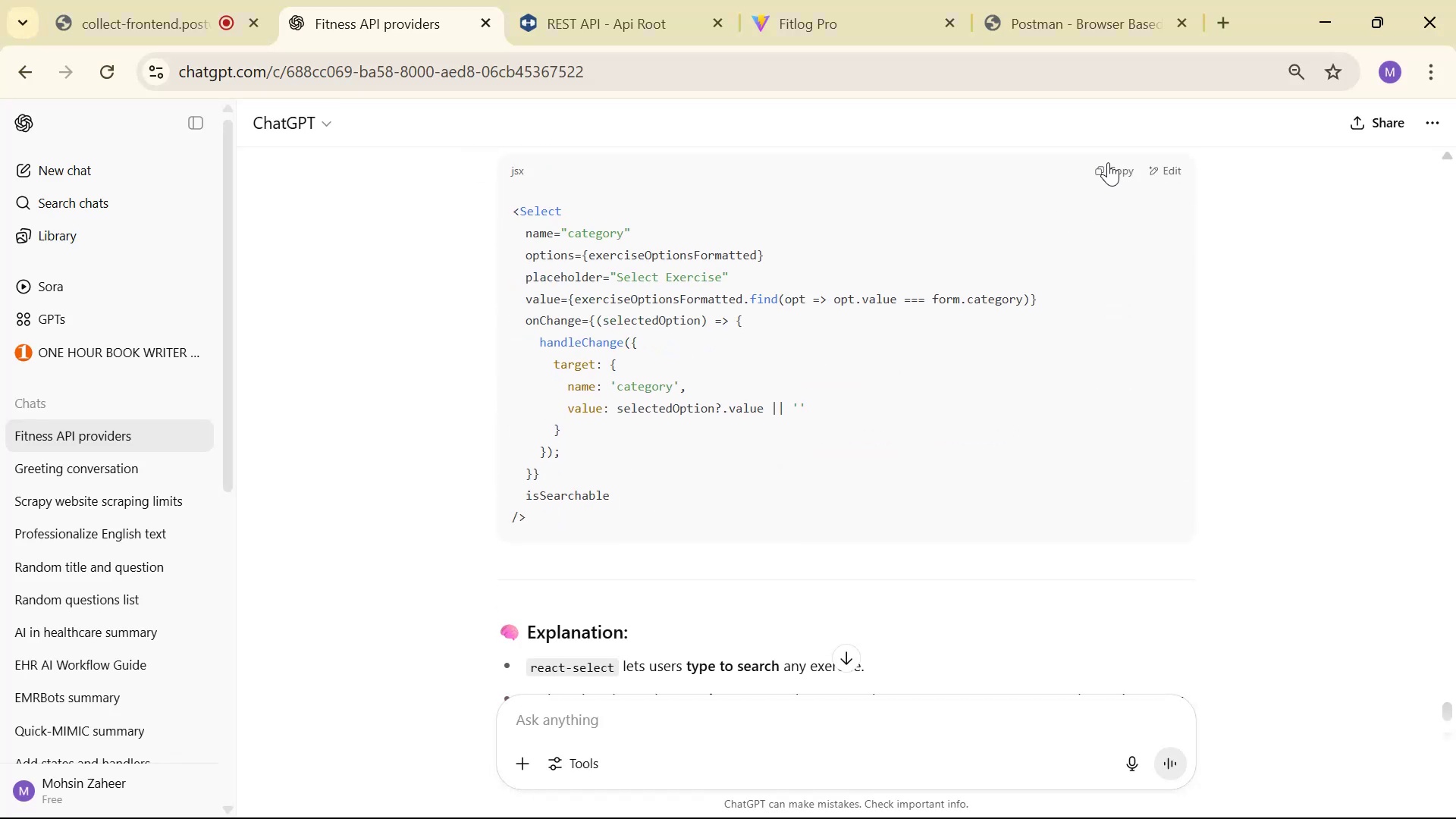 
triple_click([1108, 162])
 